 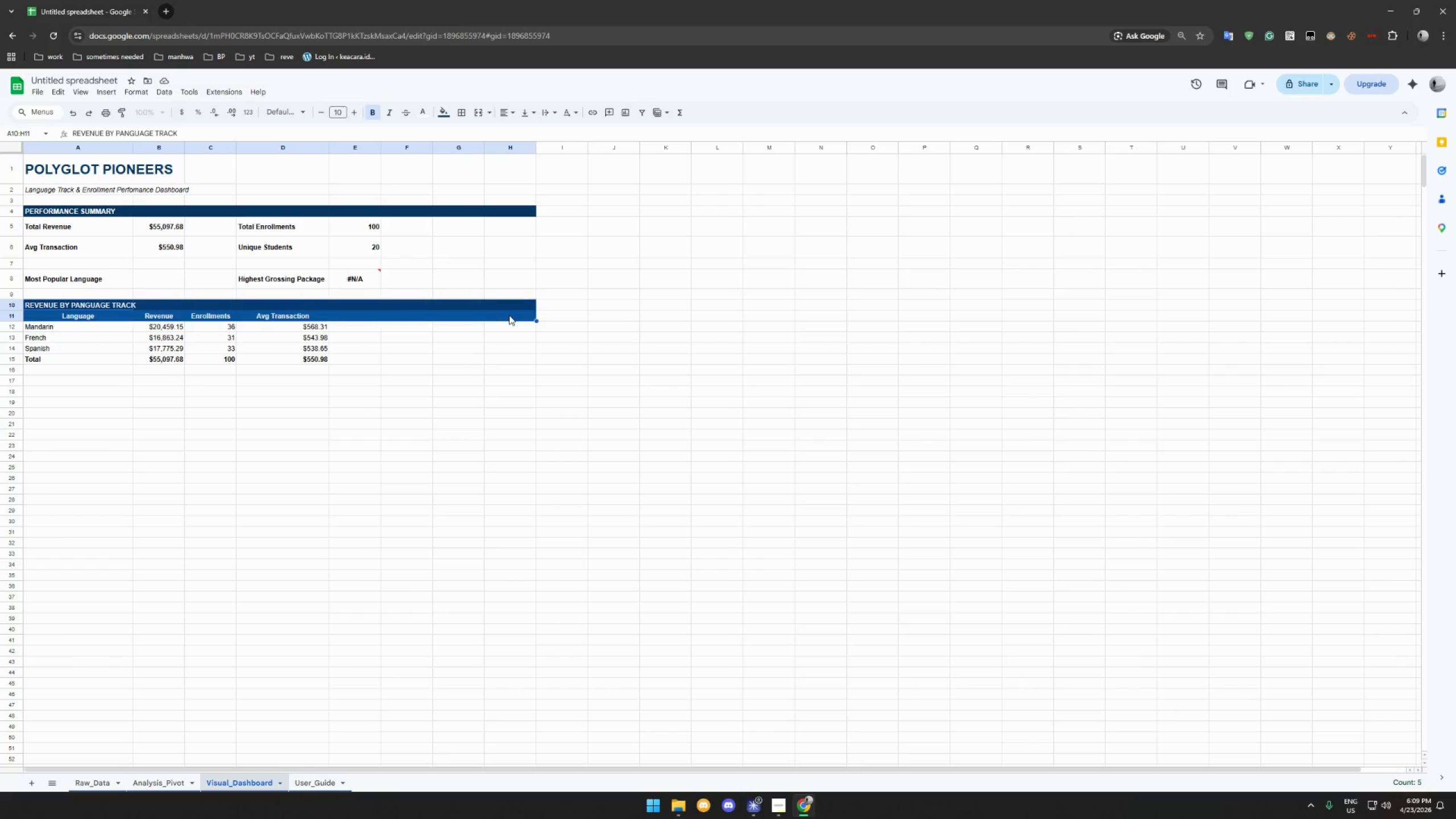 
key(Control+C)
 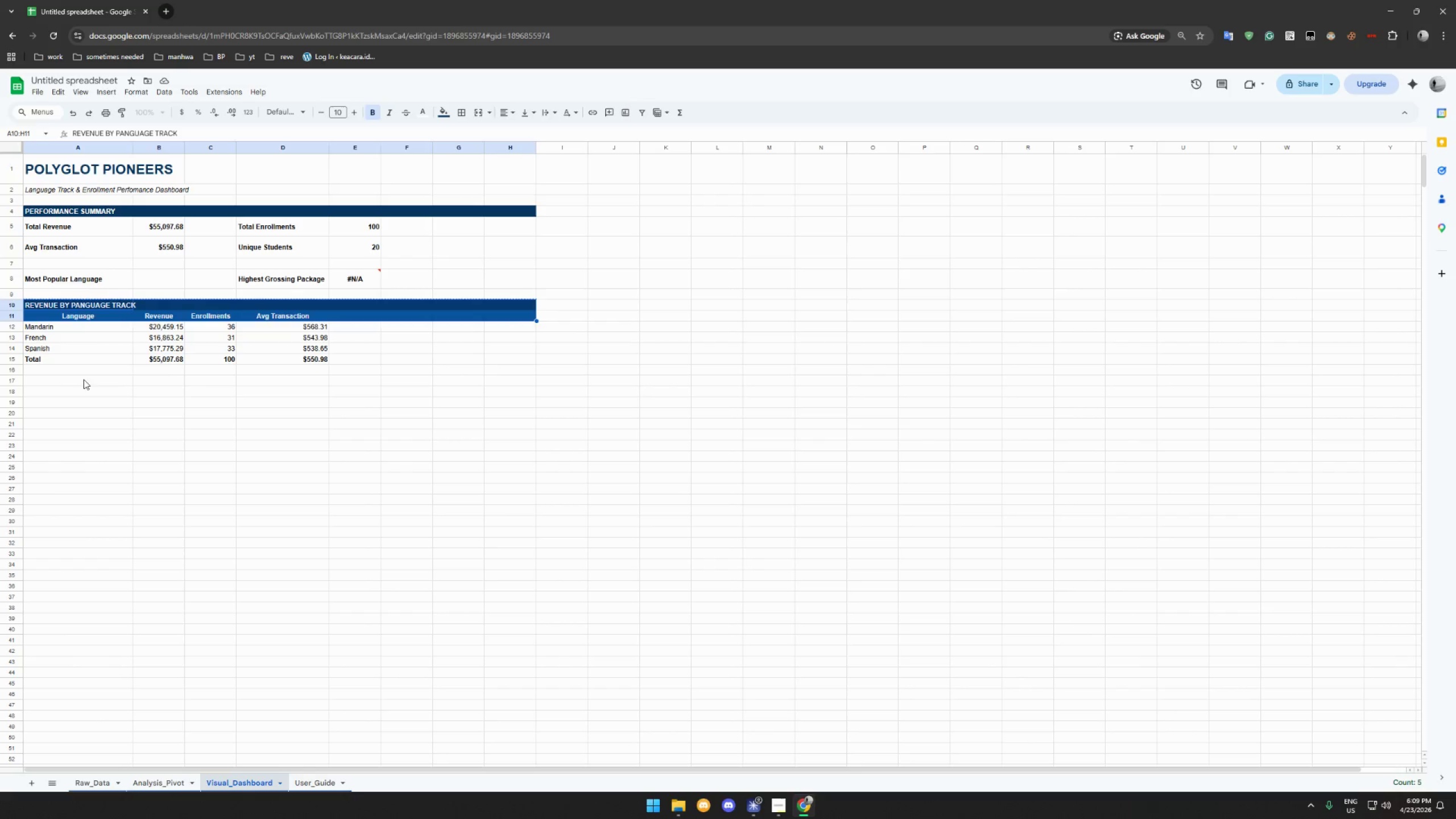 
left_click([65, 378])
 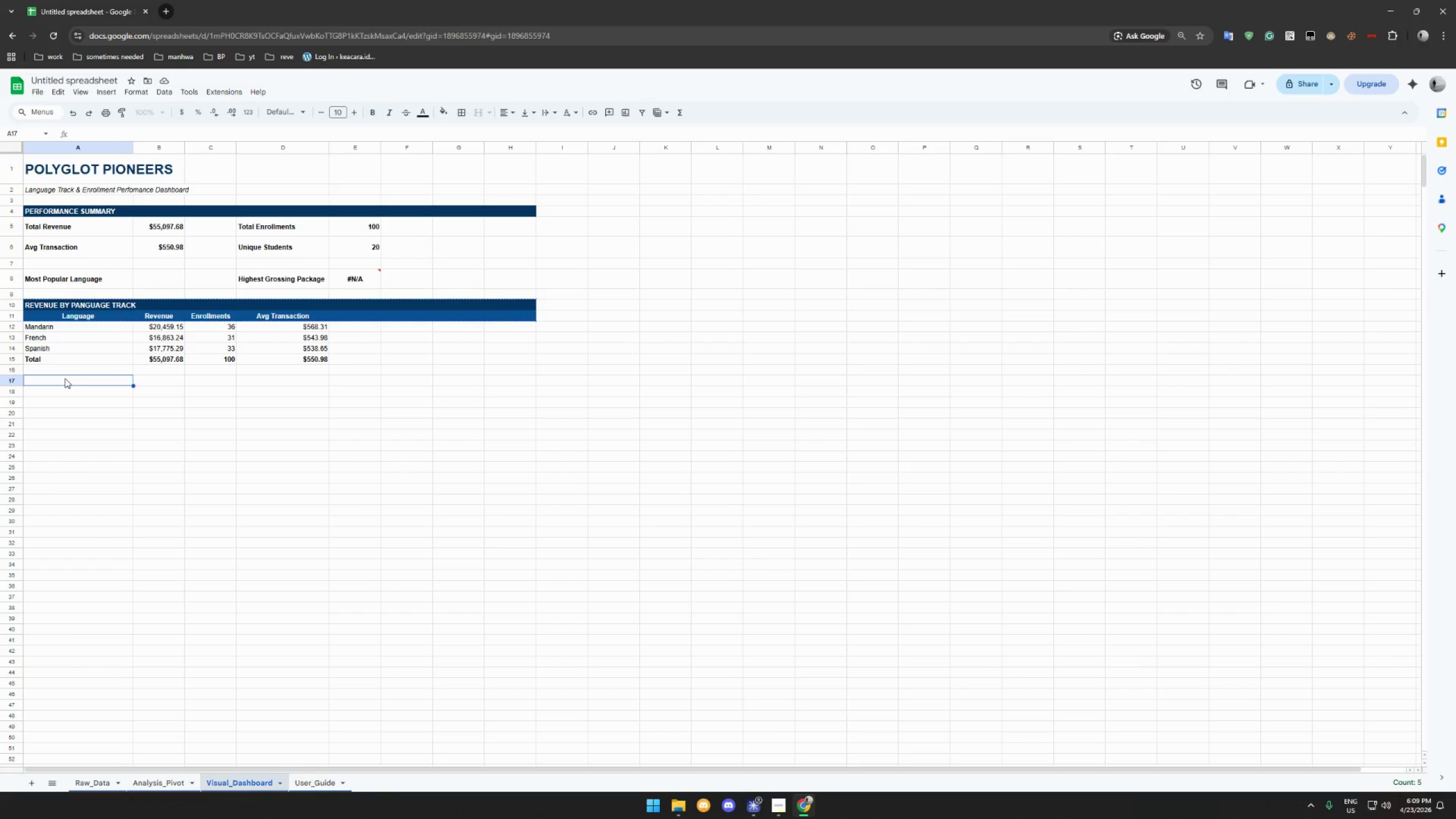 
key(Control+V)
 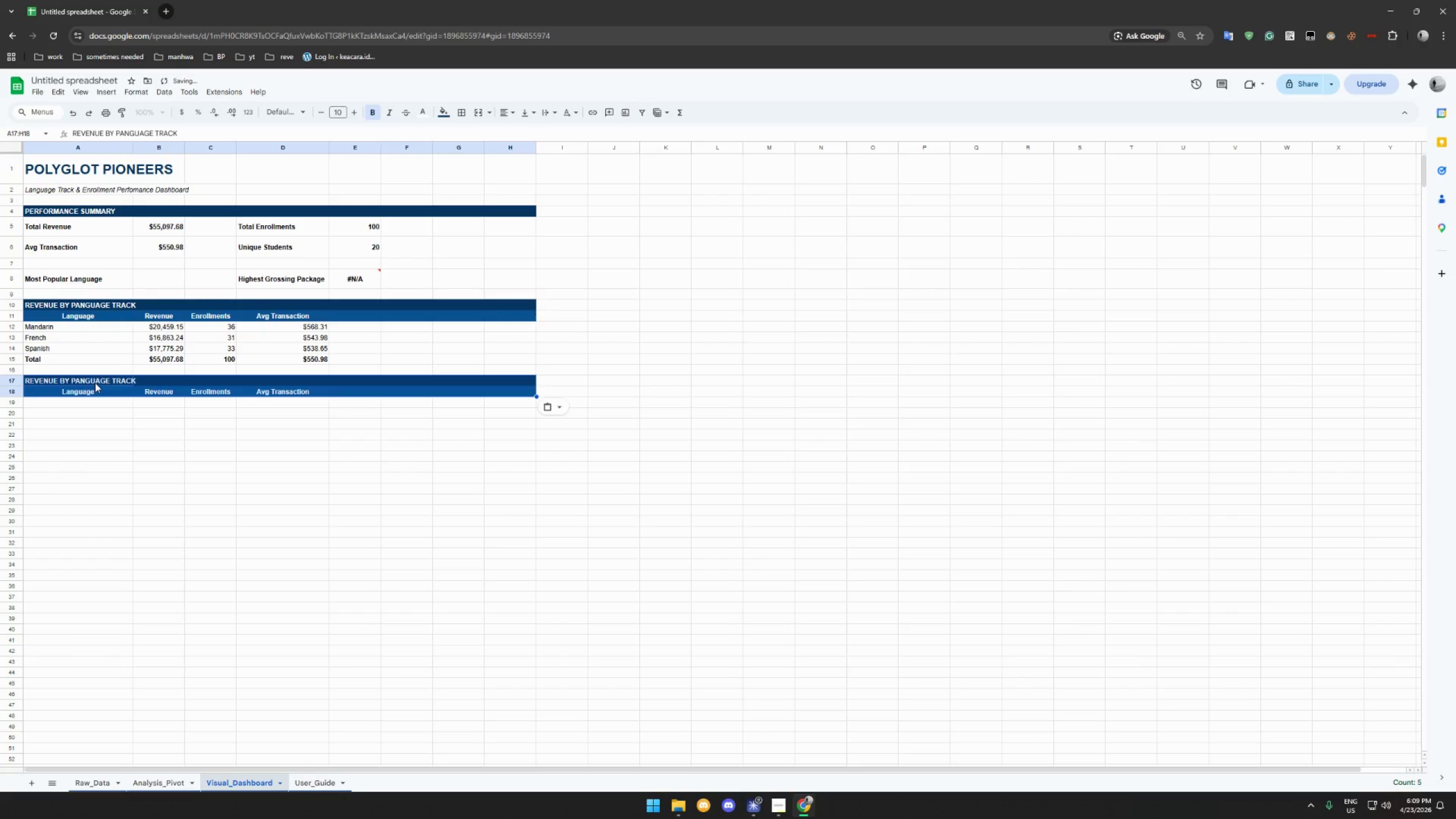 
left_click([98, 382])
 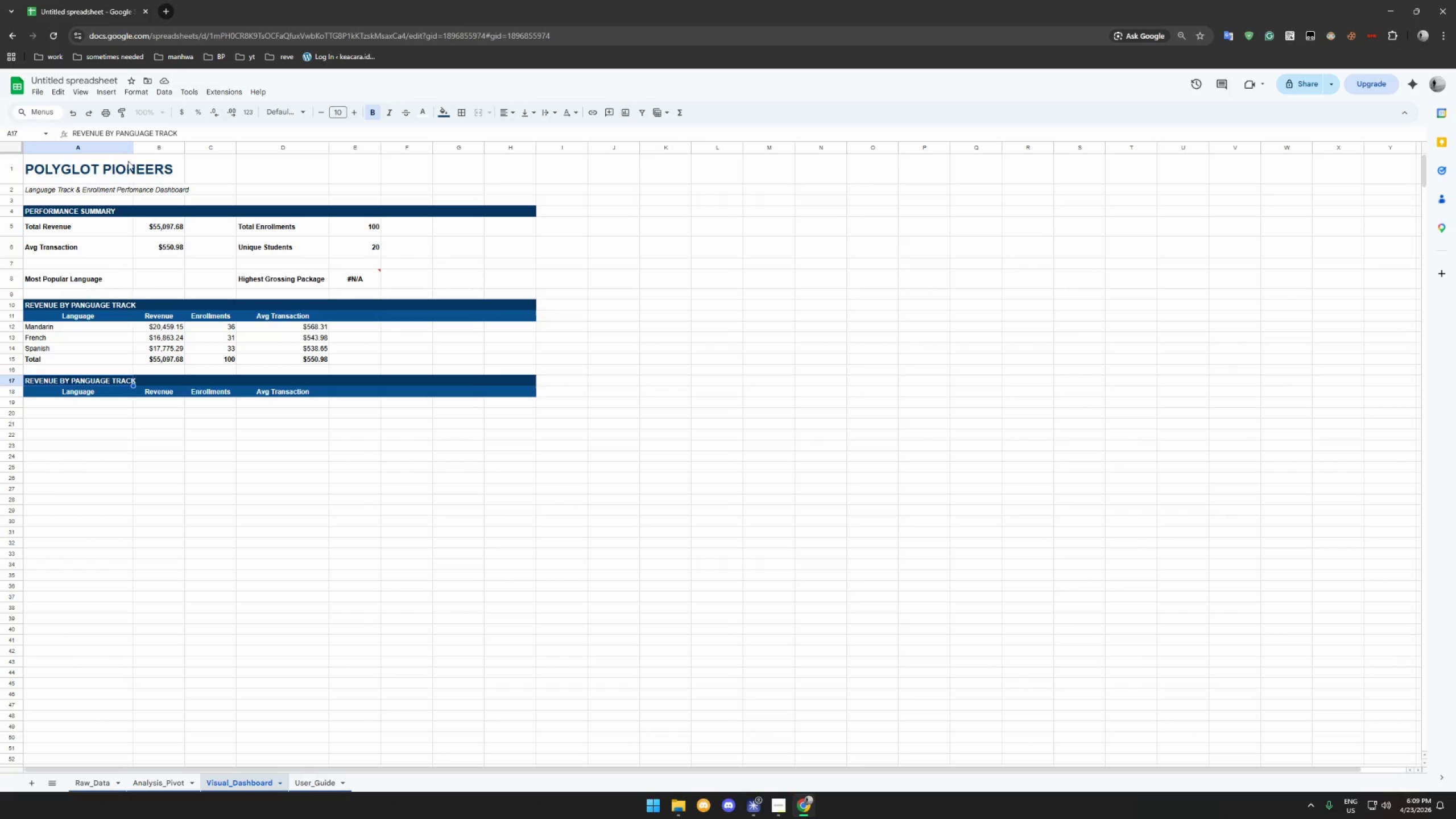 
wait(5.81)
 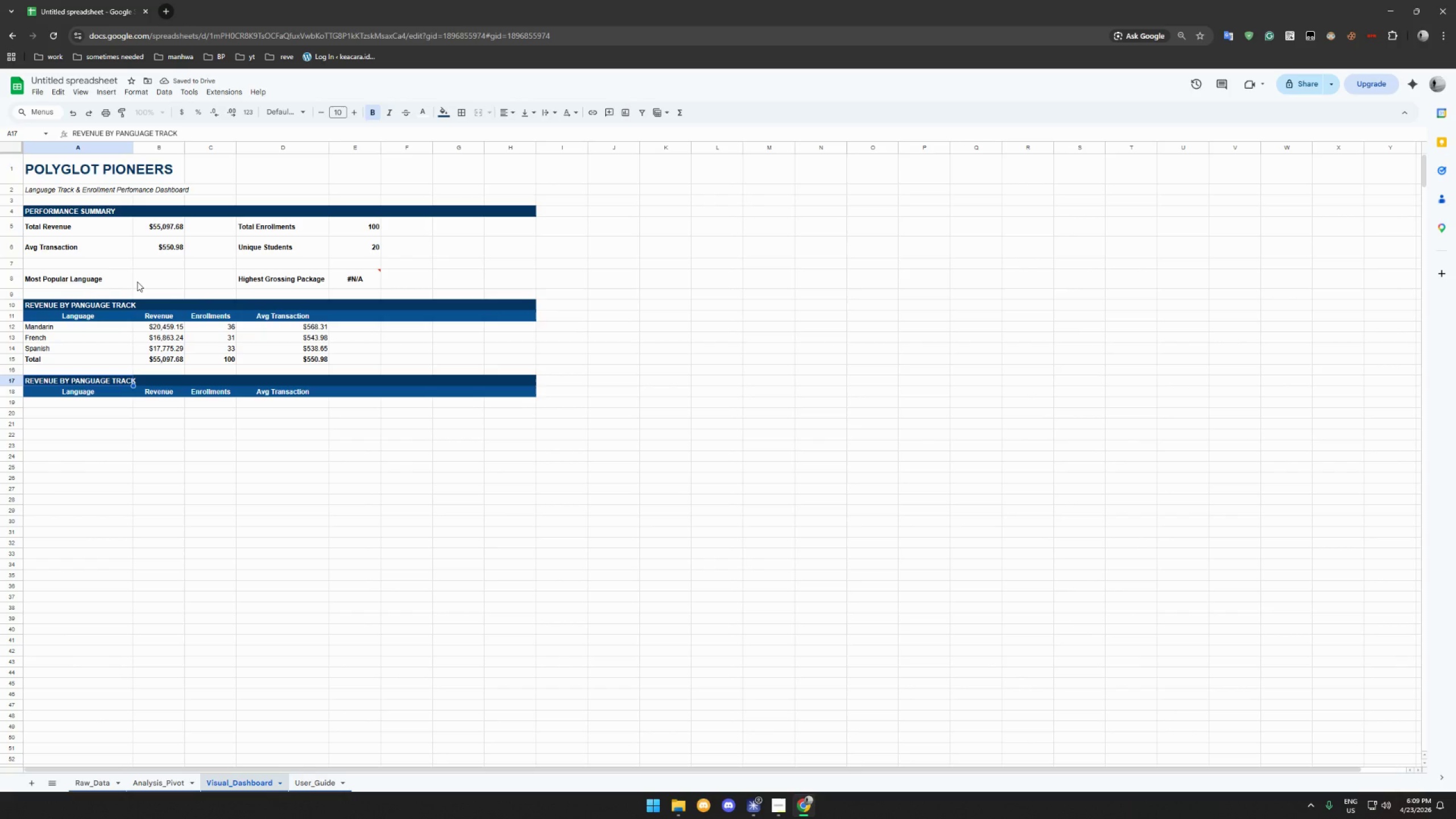 
left_click([73, 305])
 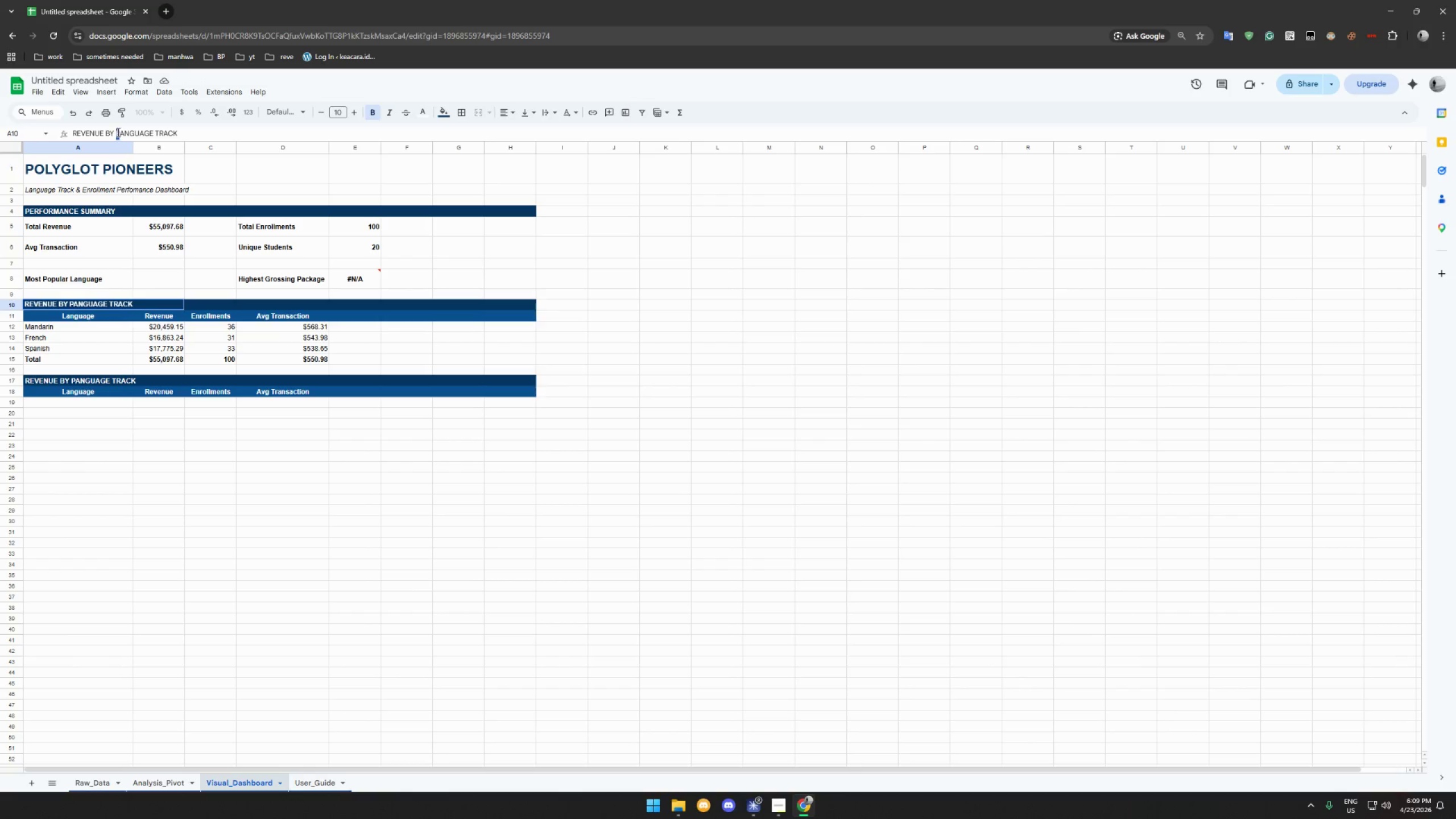 
key(Shift+L)
 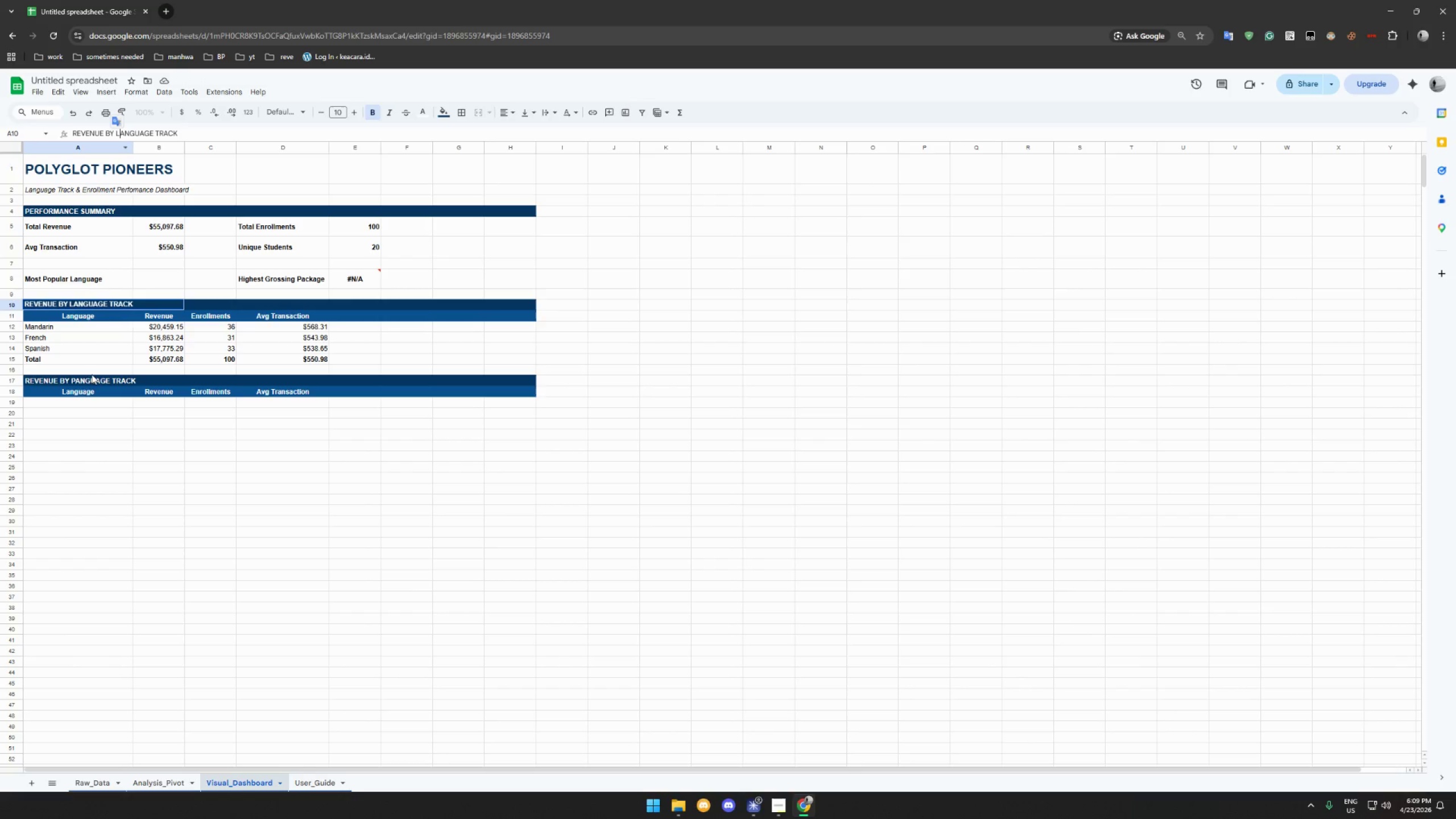 
double_click([91, 380])
 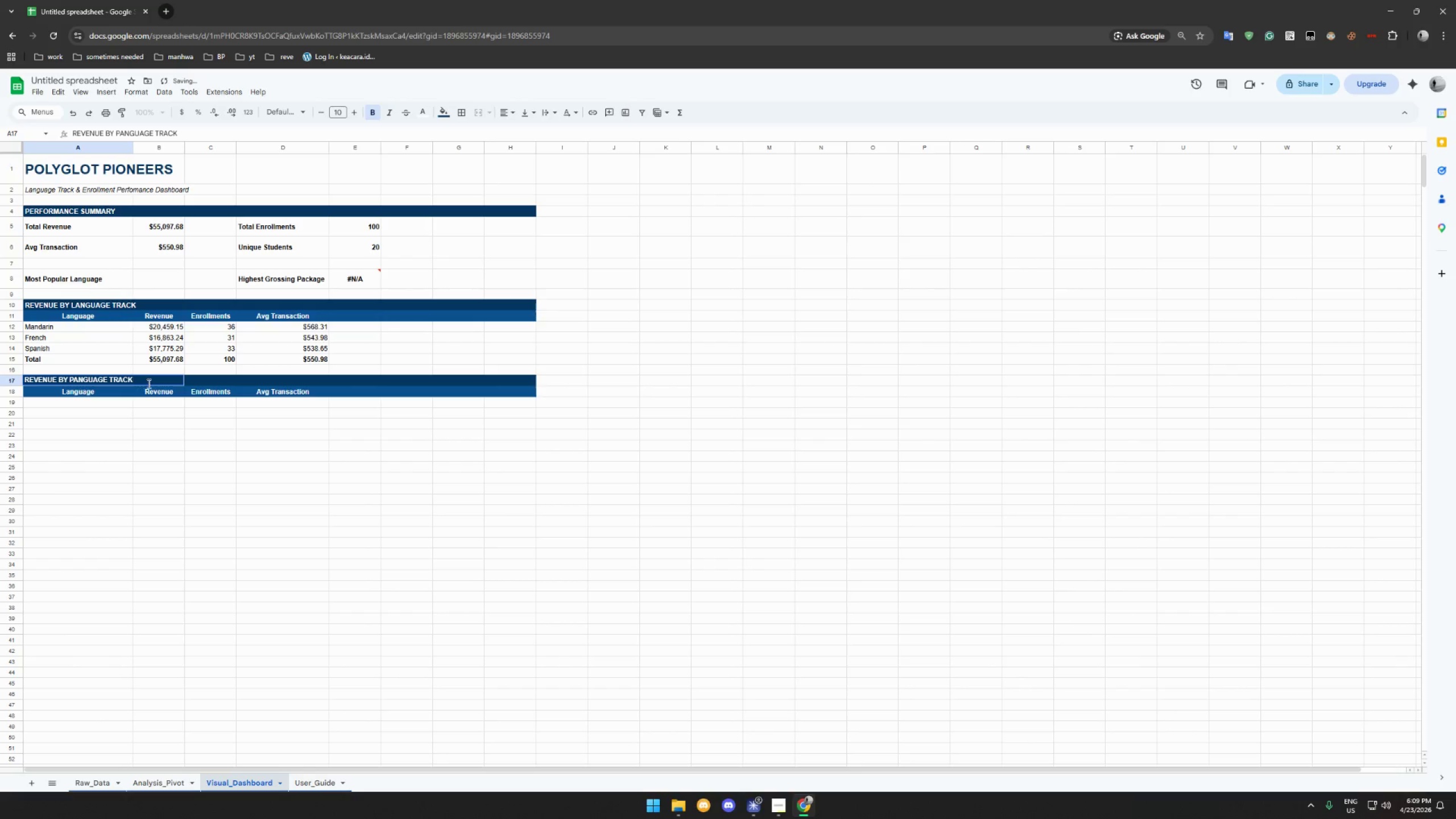 
left_click_drag(start_coordinate=[148, 383], to_coordinate=[71, 379])
 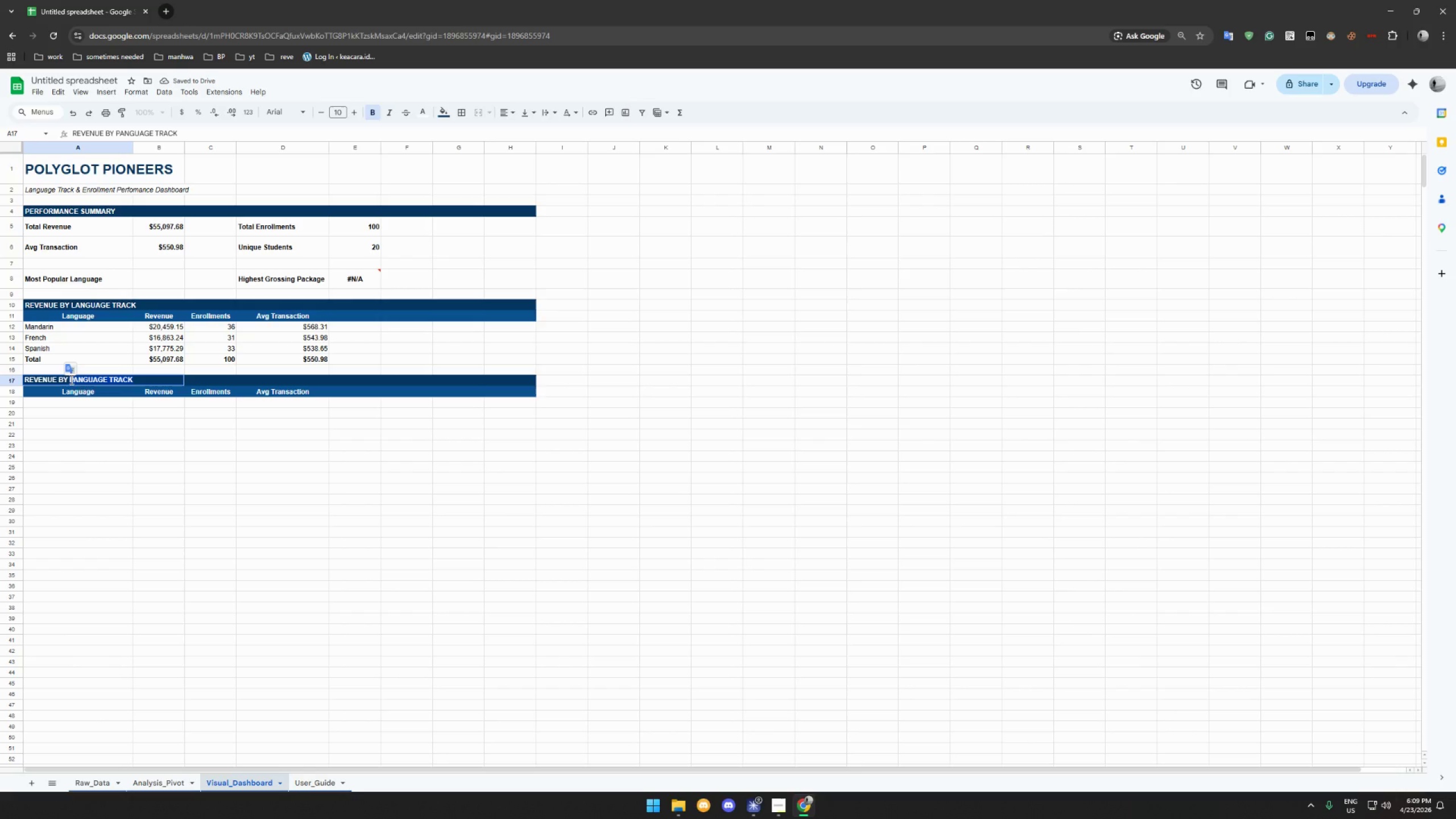 
hold_key(key=ShiftLeft, duration=1.5)
 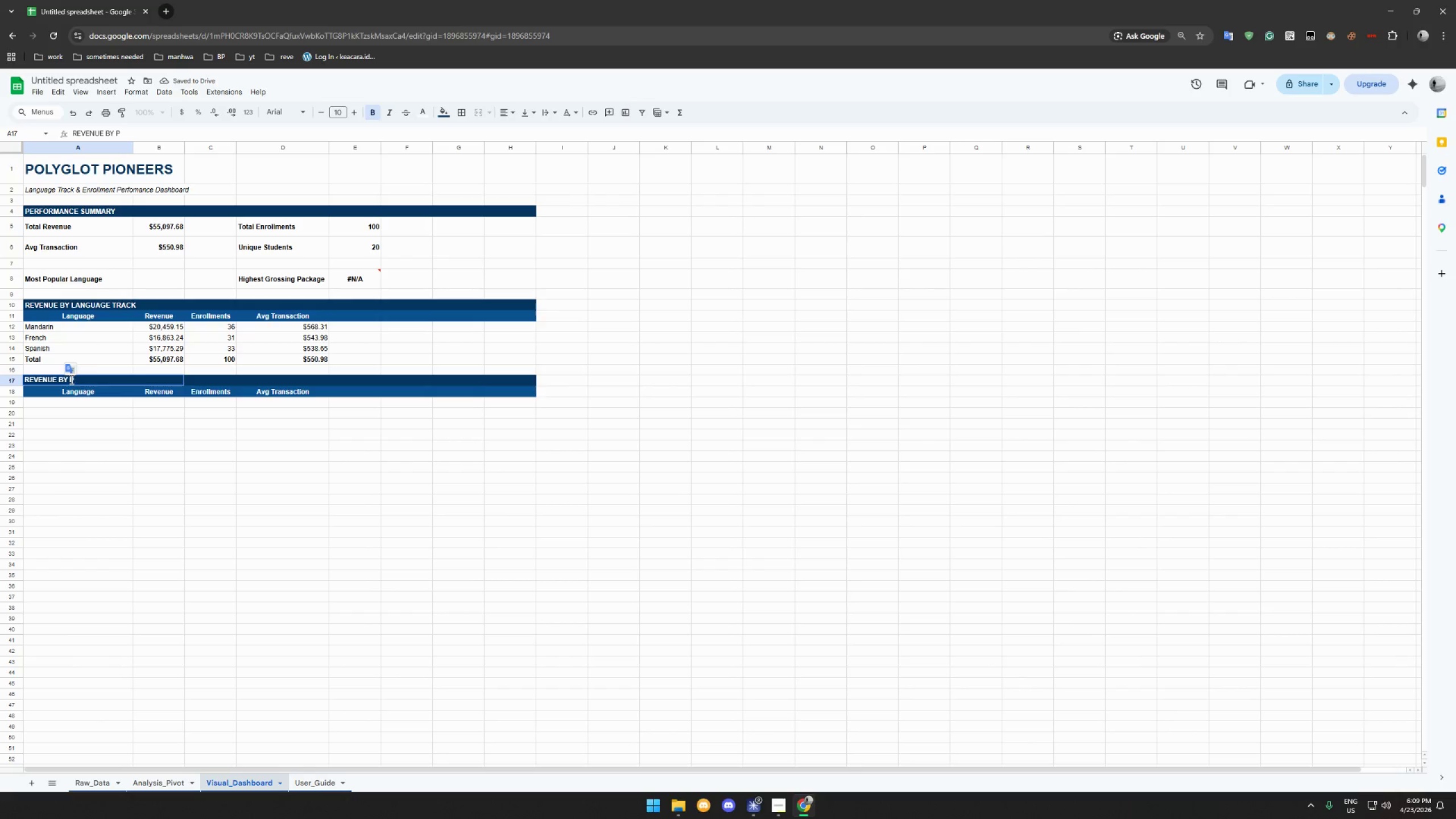 
type(PACKAGE)
key(Backspace)
key(Backspace)
 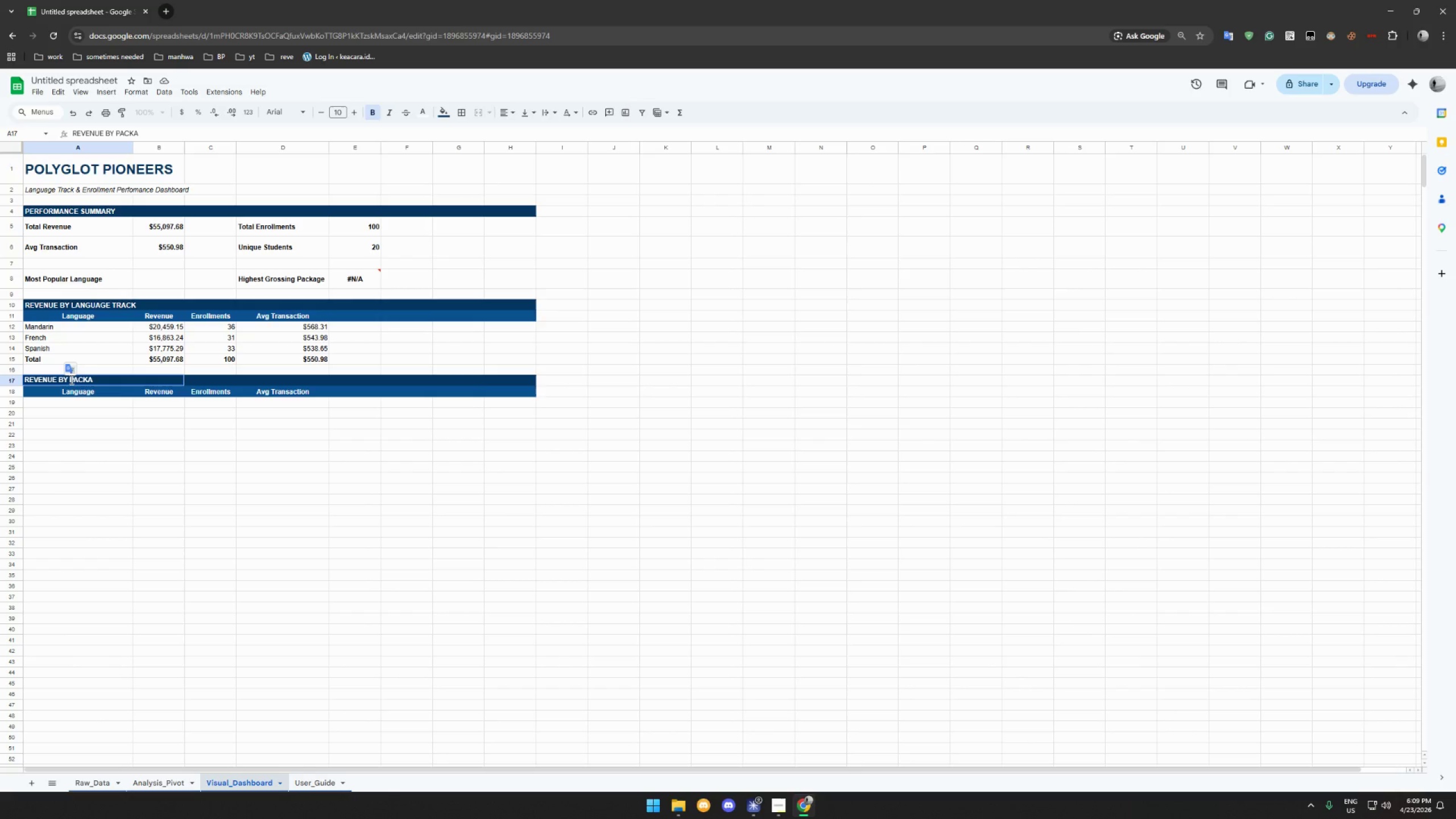 
type(GE TYPE)
 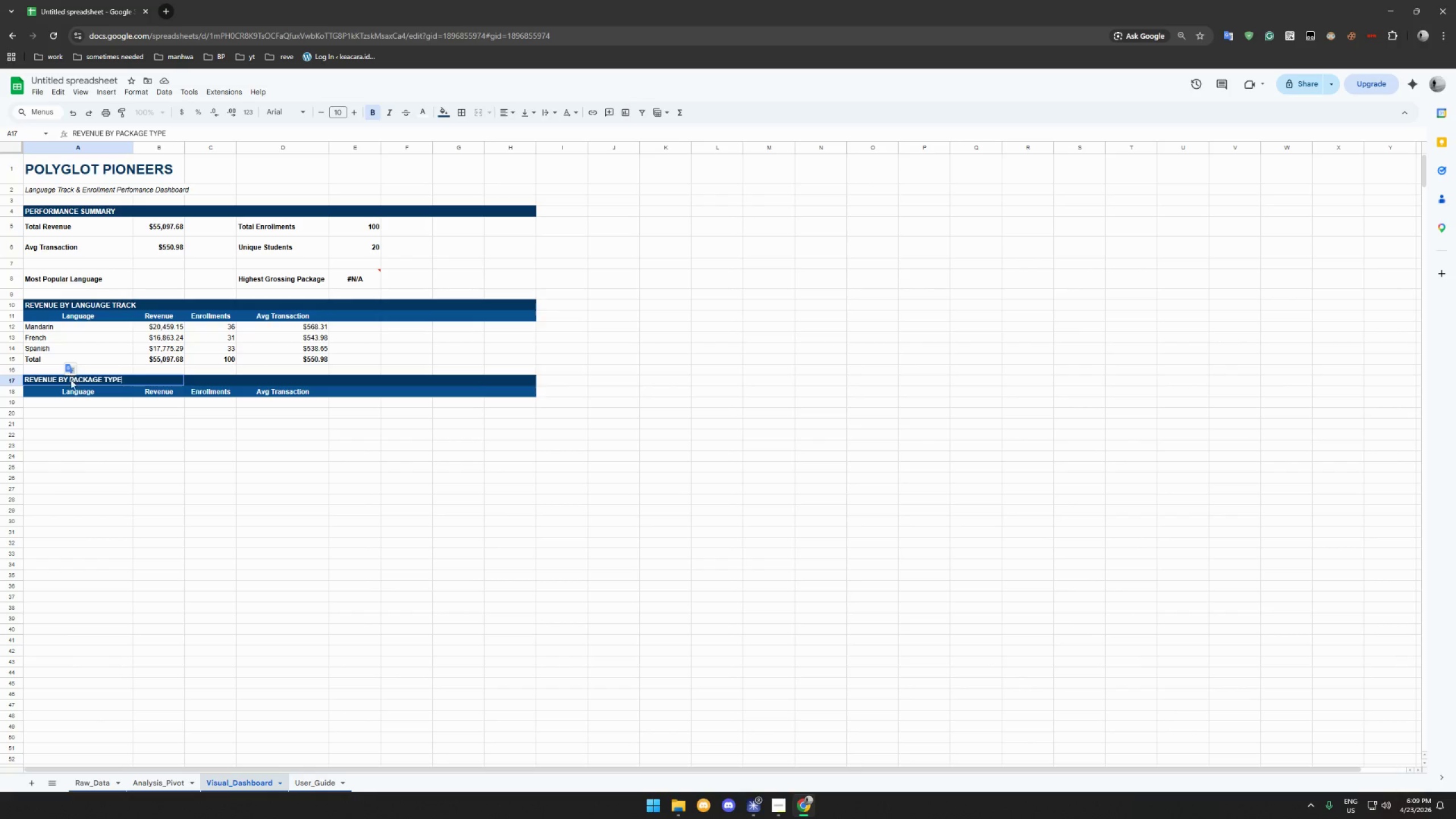 
key(Enter)
 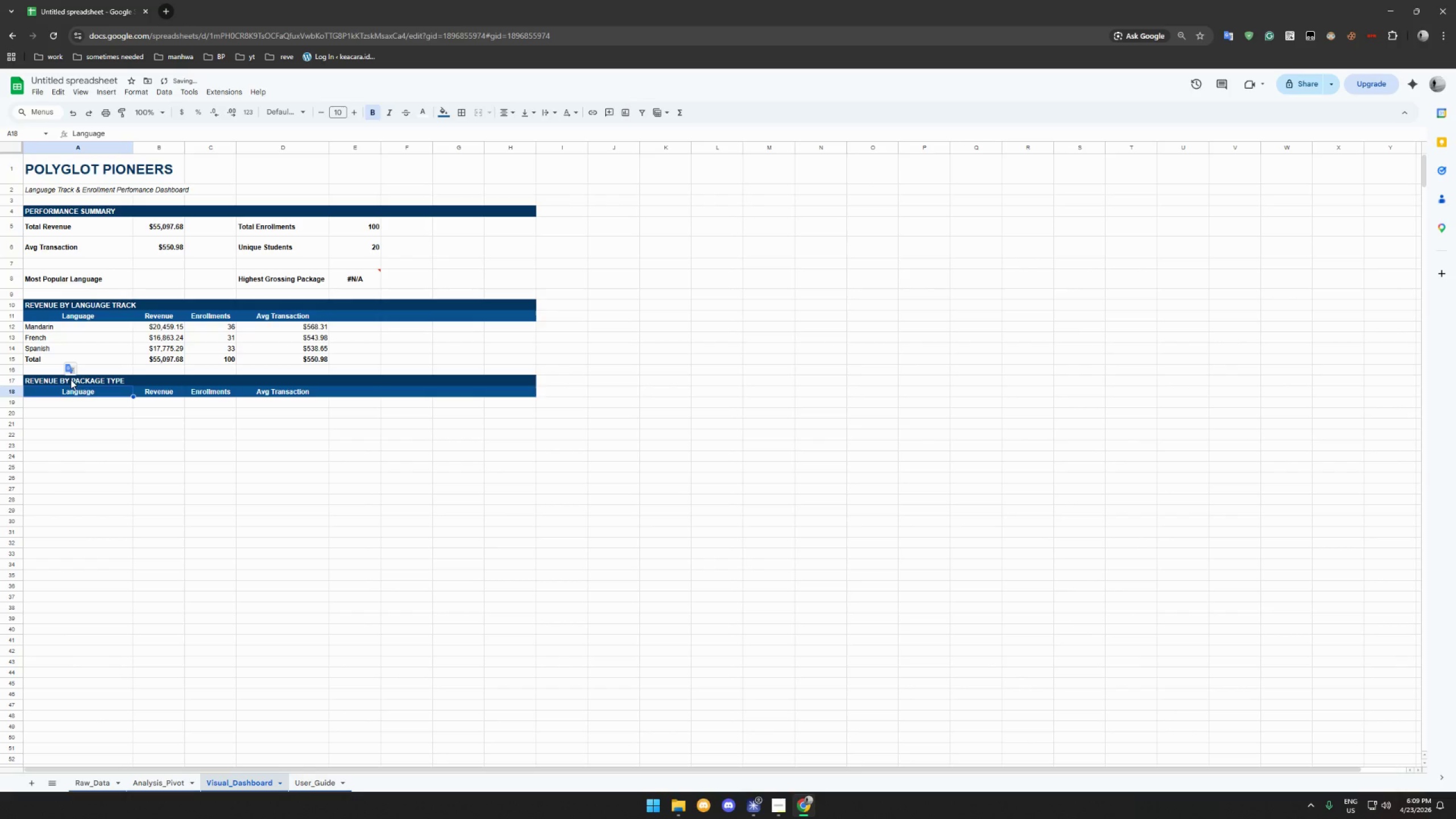 
type(Package)
key(Tab)
 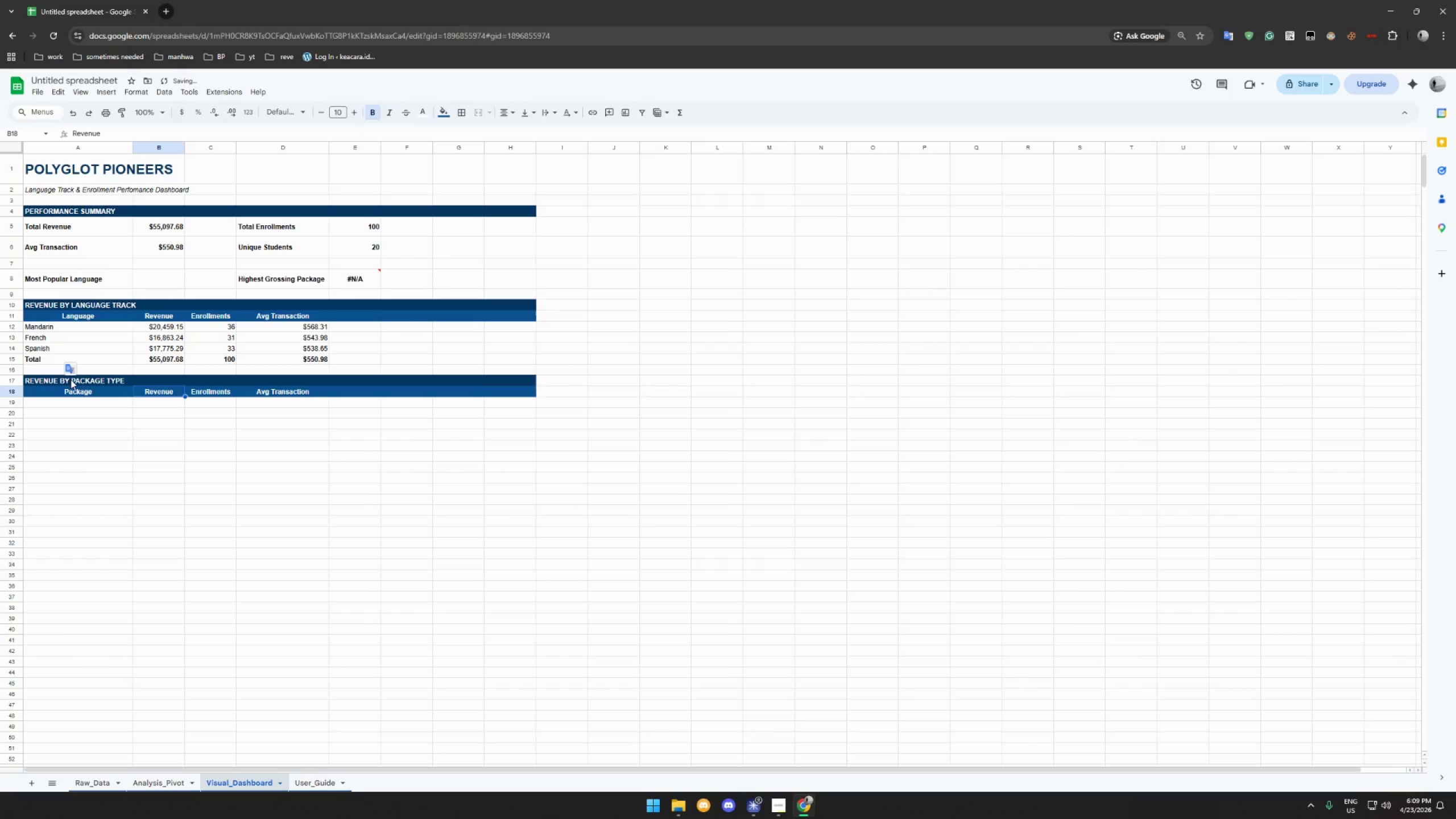 
wait(13.19)
 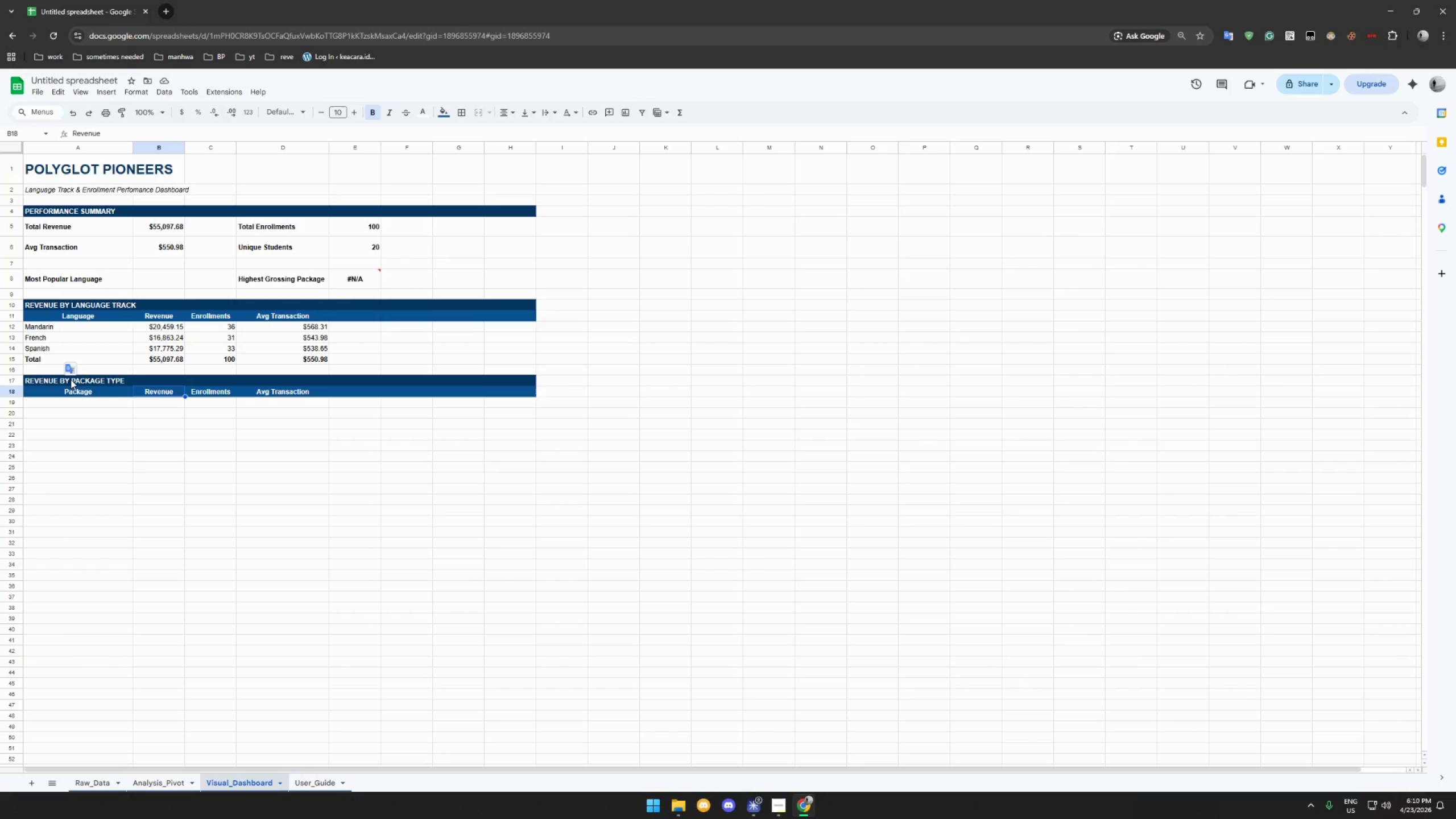 
left_click([75, 405])
 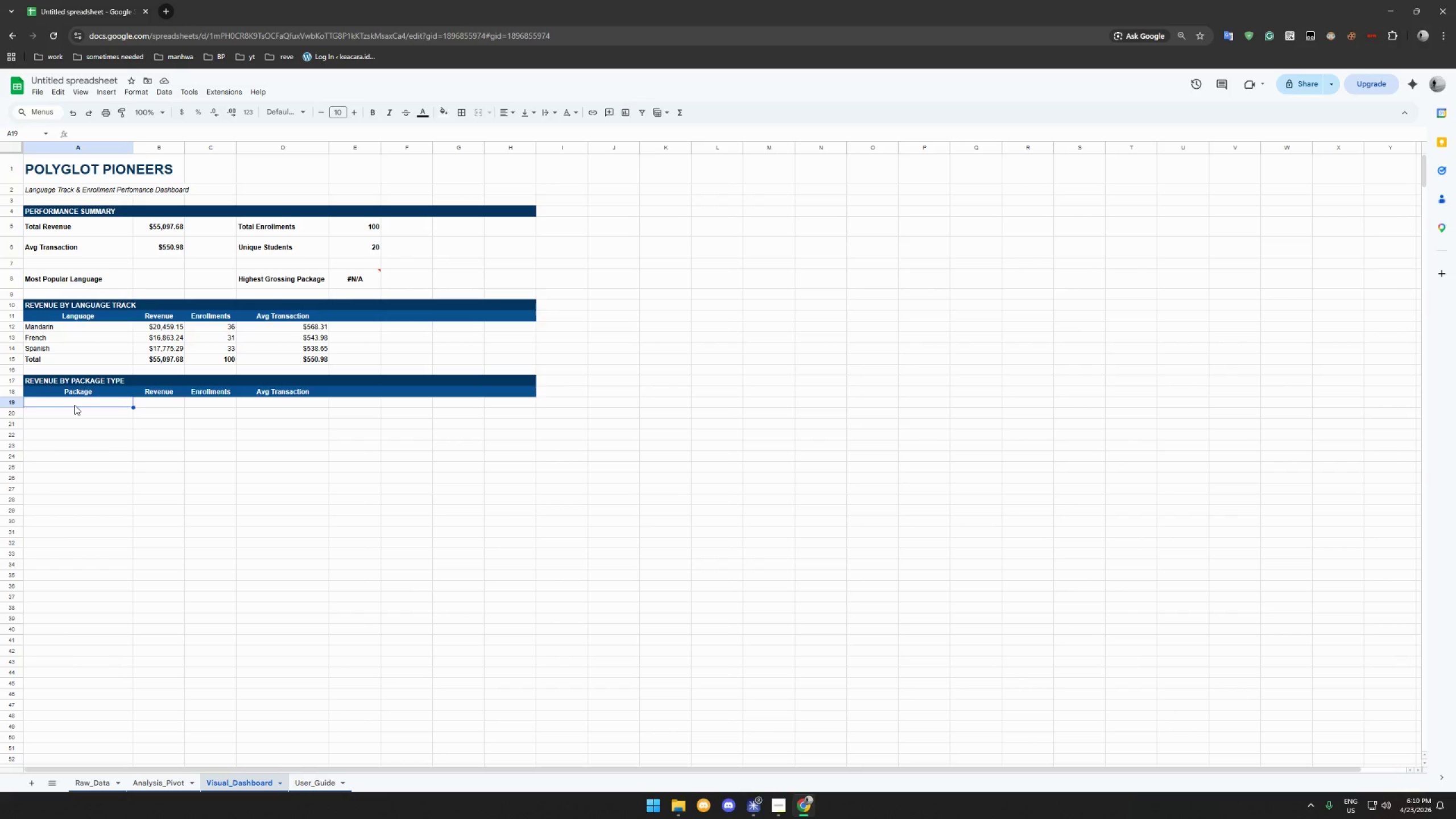 
type(Intro)
 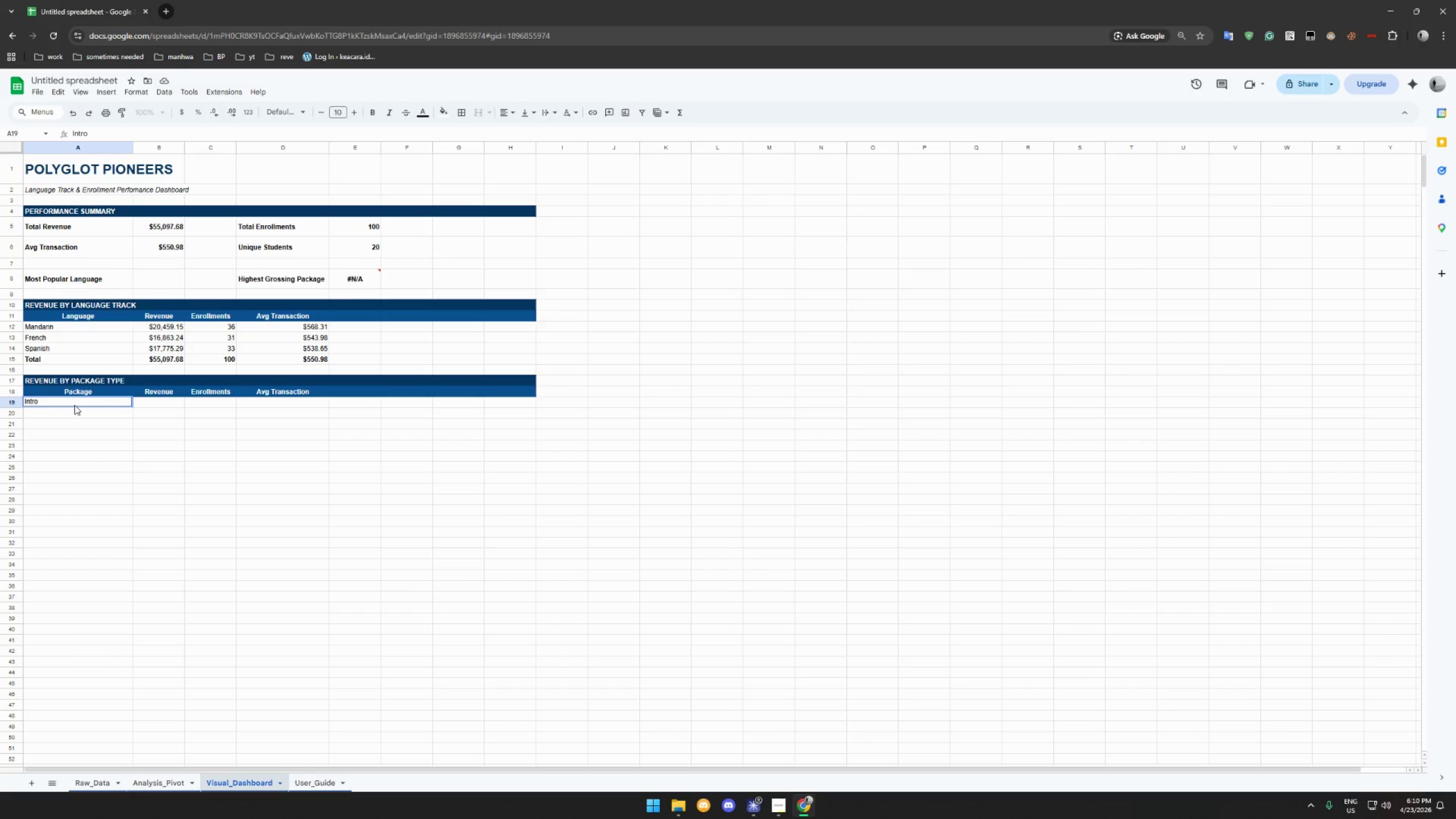 
key(Enter)
 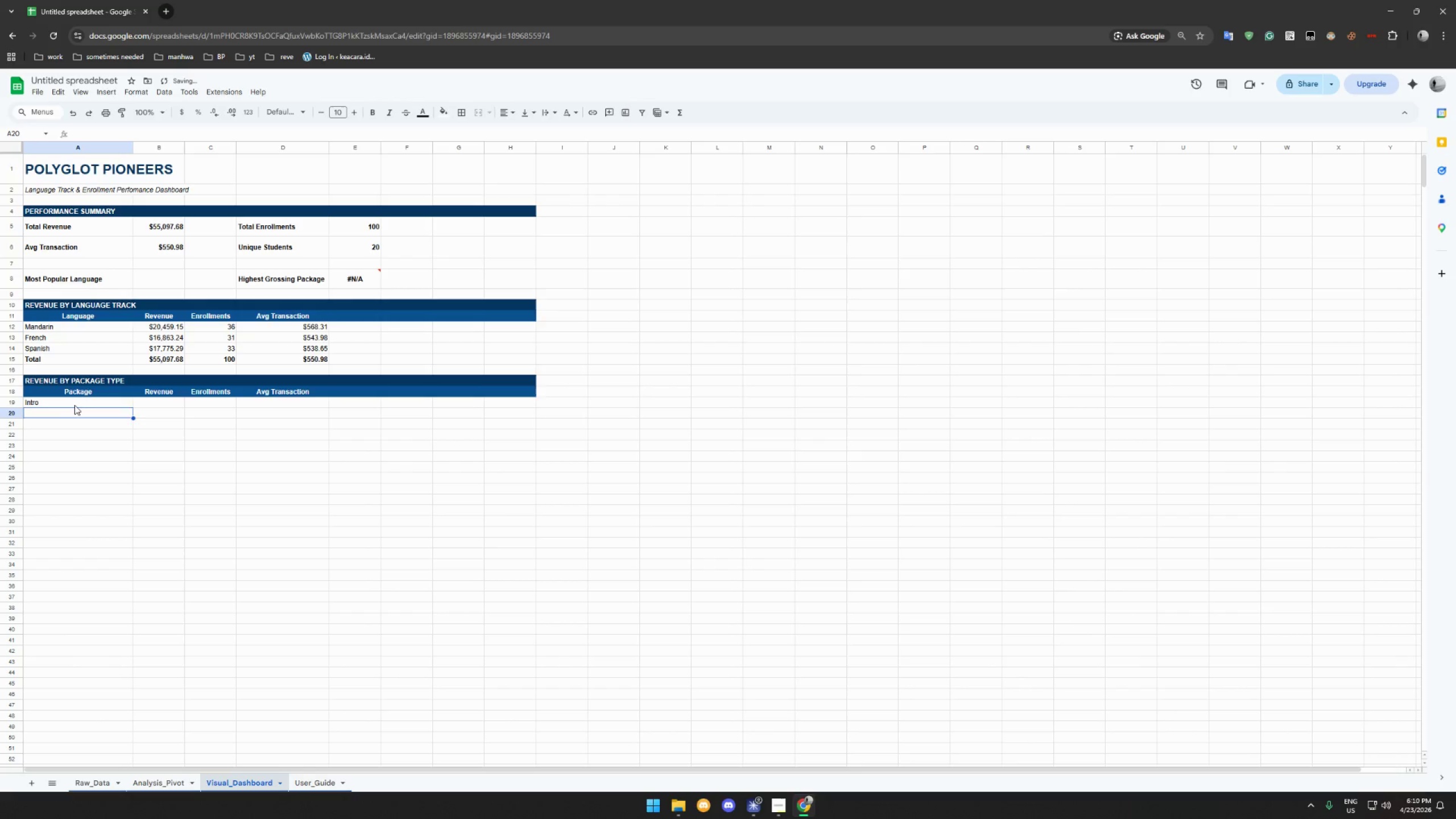 
type(Semester)
 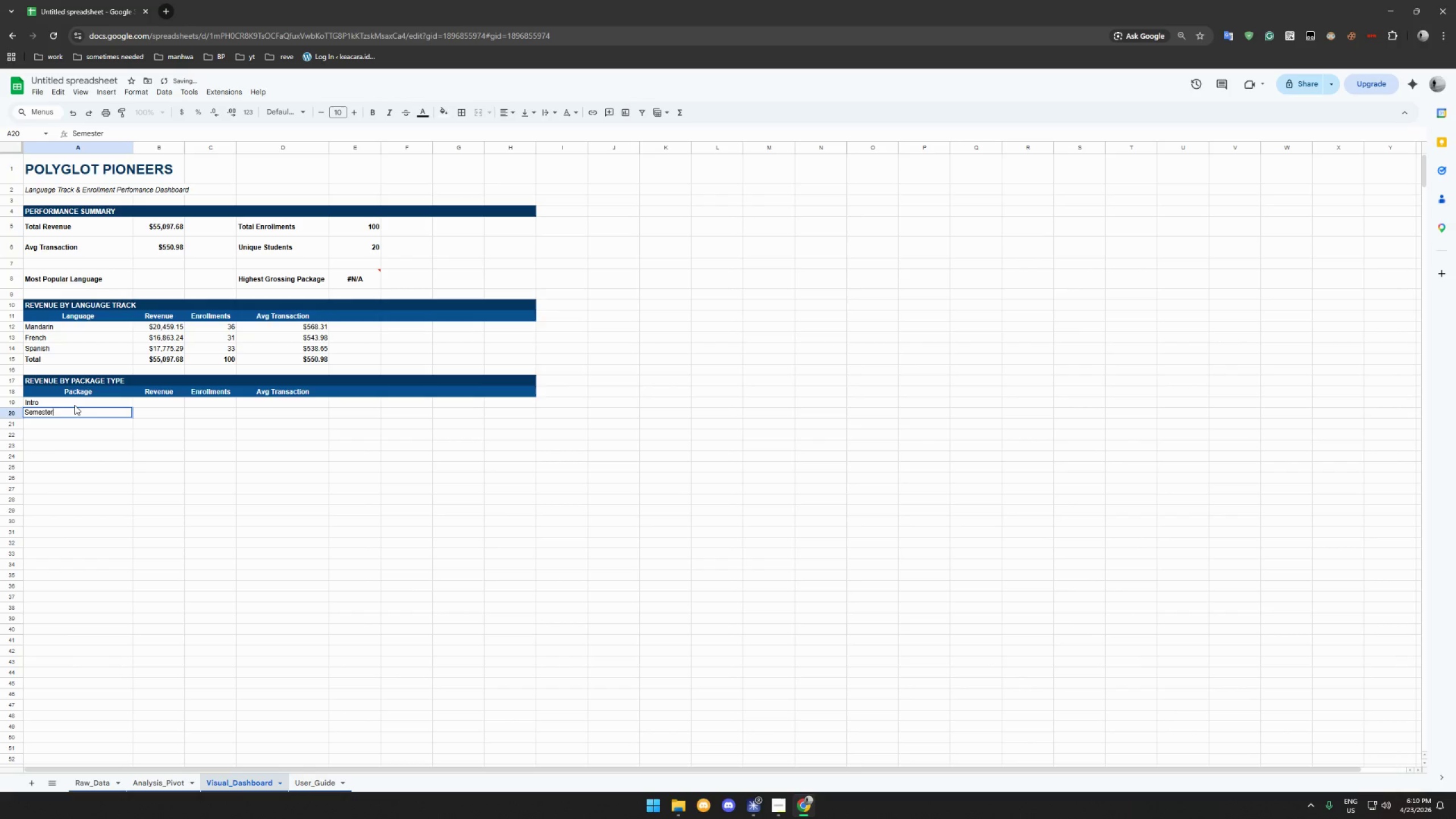 
key(Enter)
 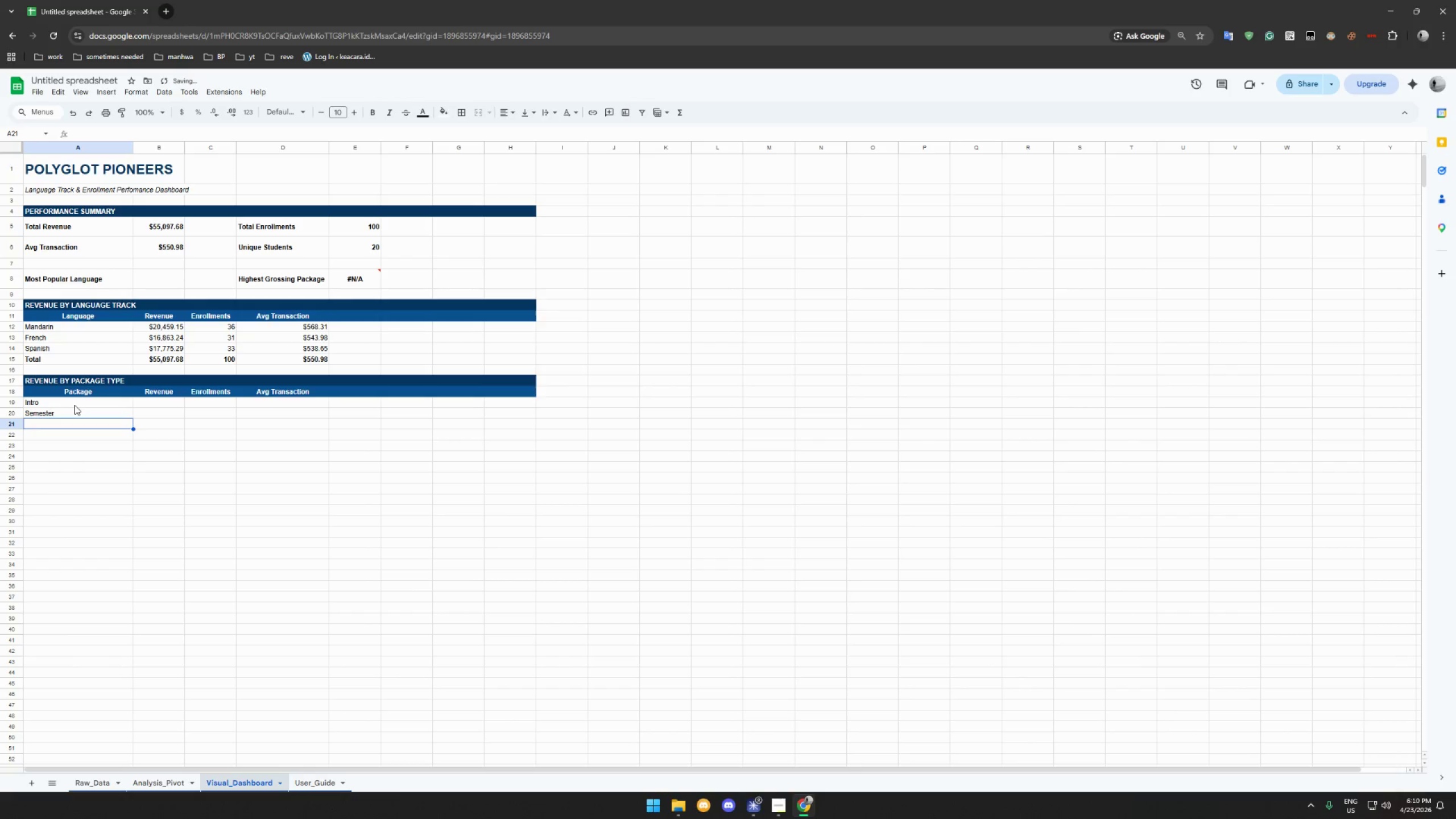 
type(Intensive)
 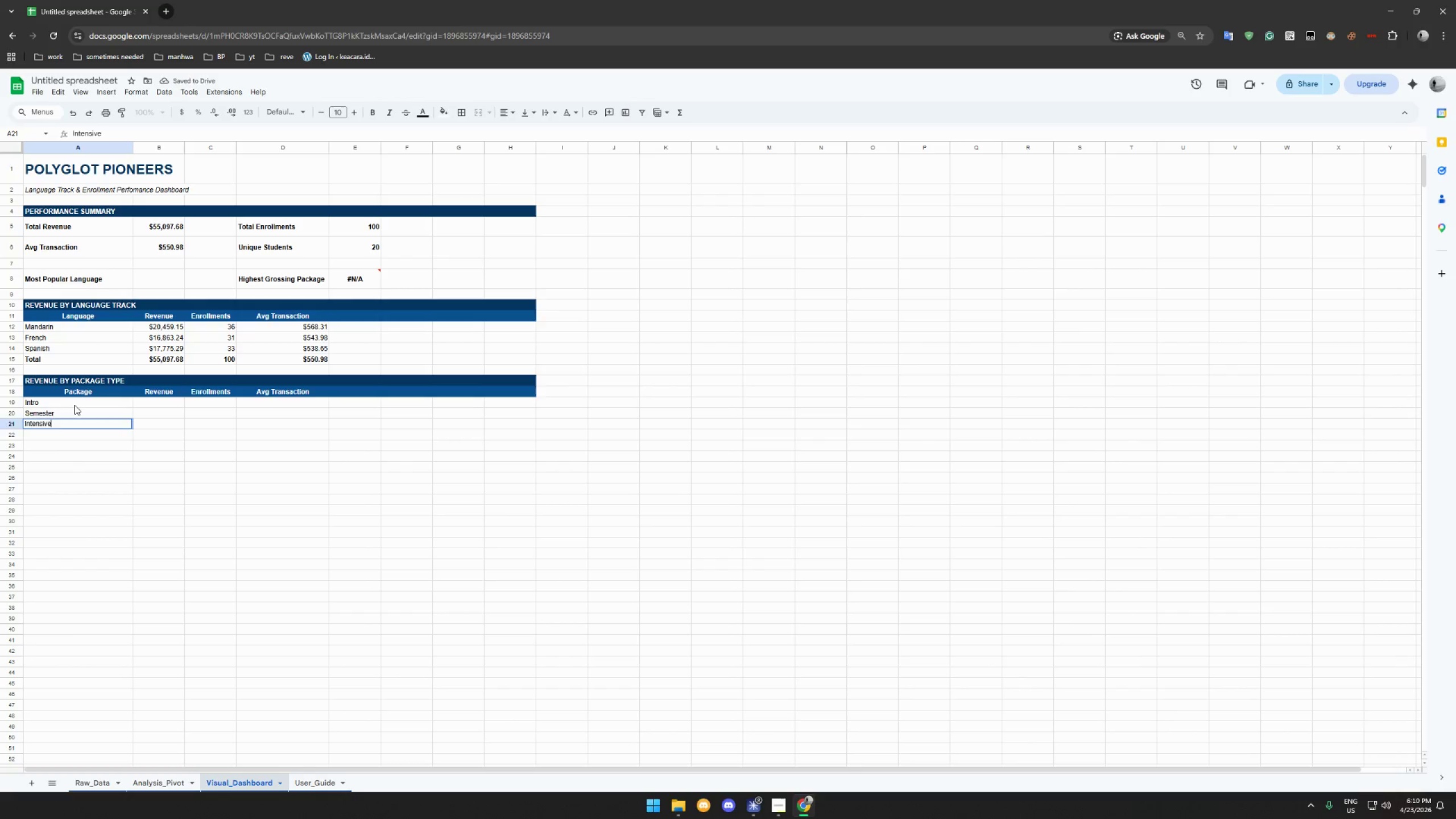 
key(Enter)
 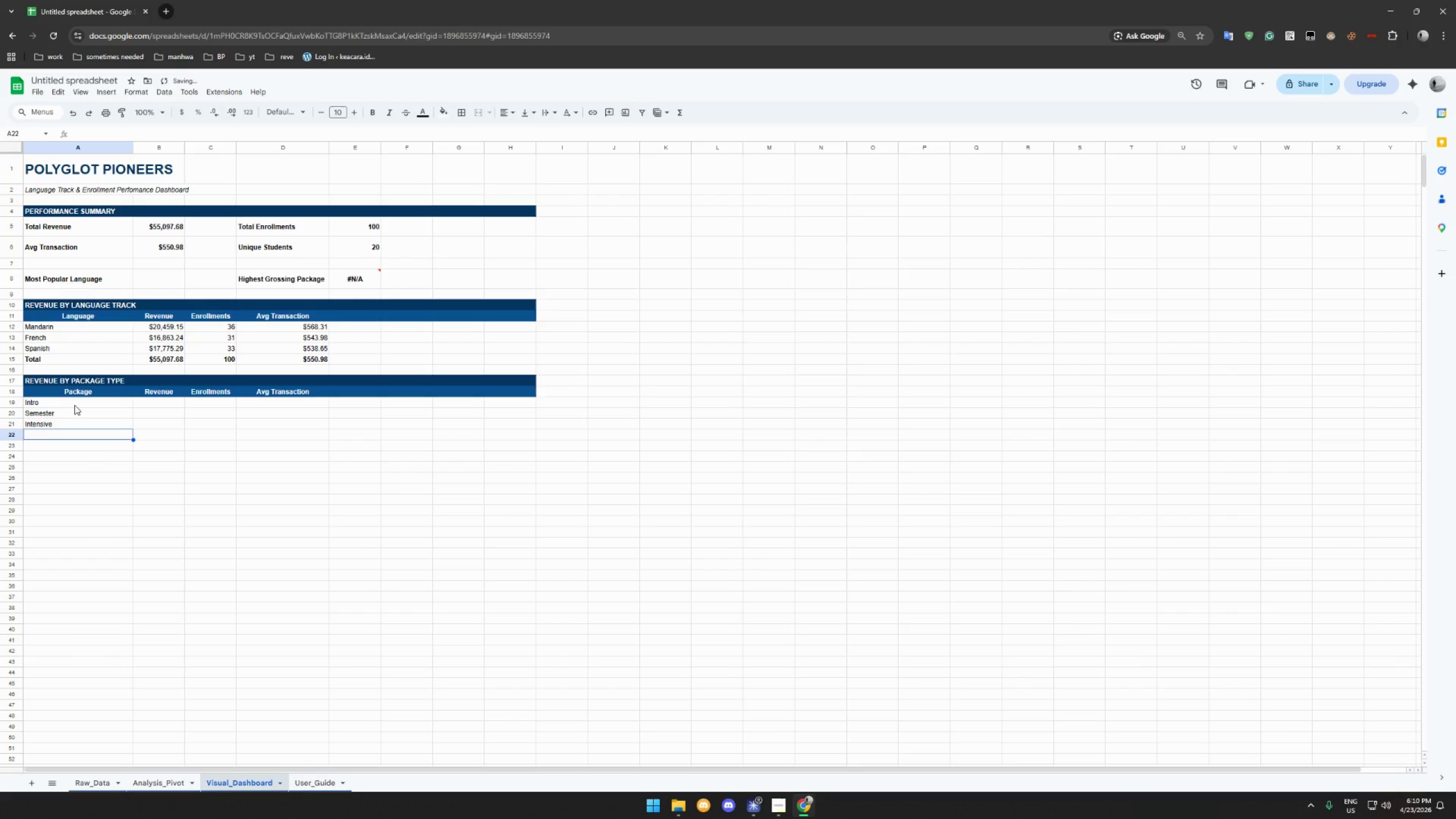 
type(Total)
 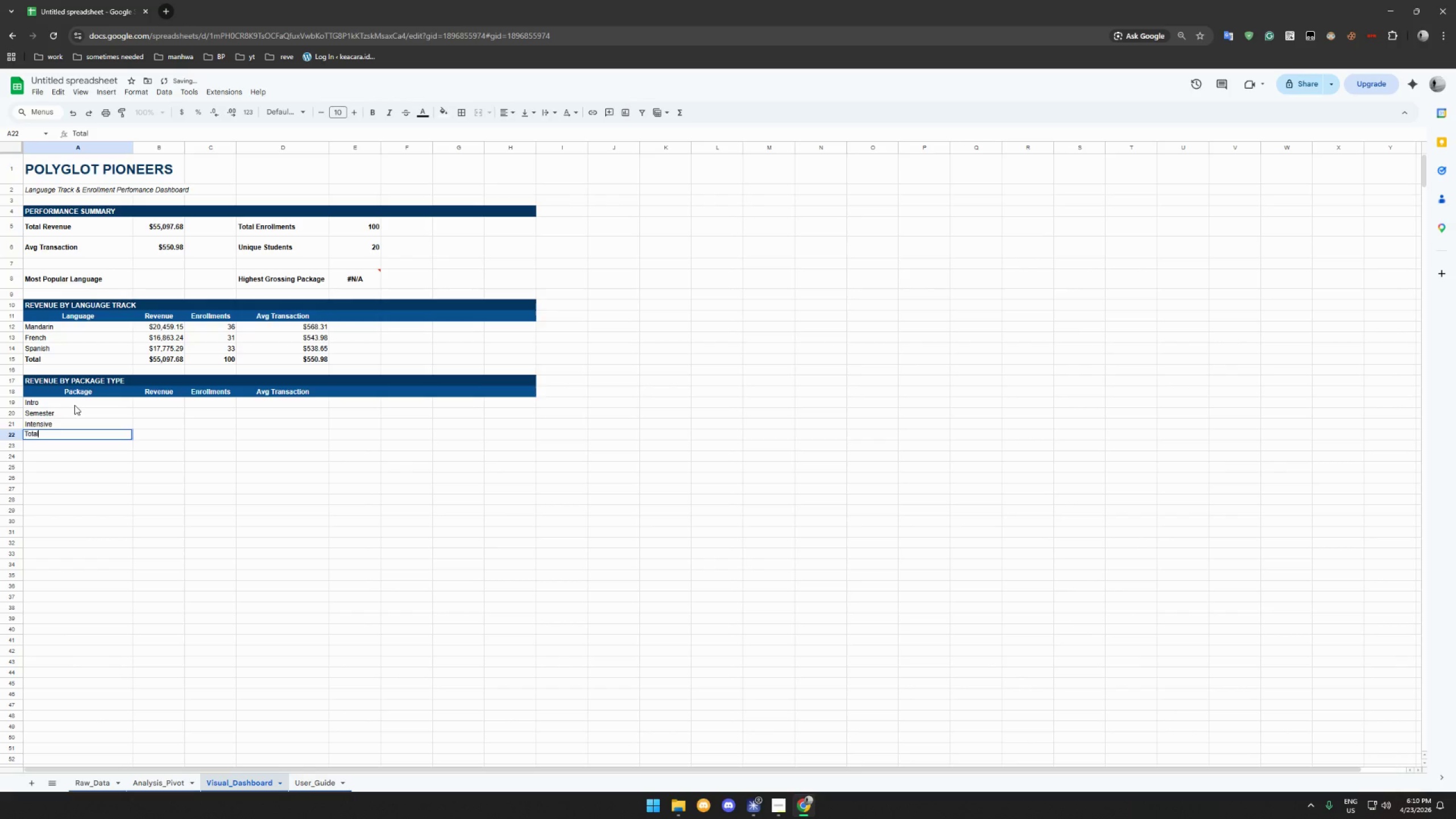 
key(Enter)
 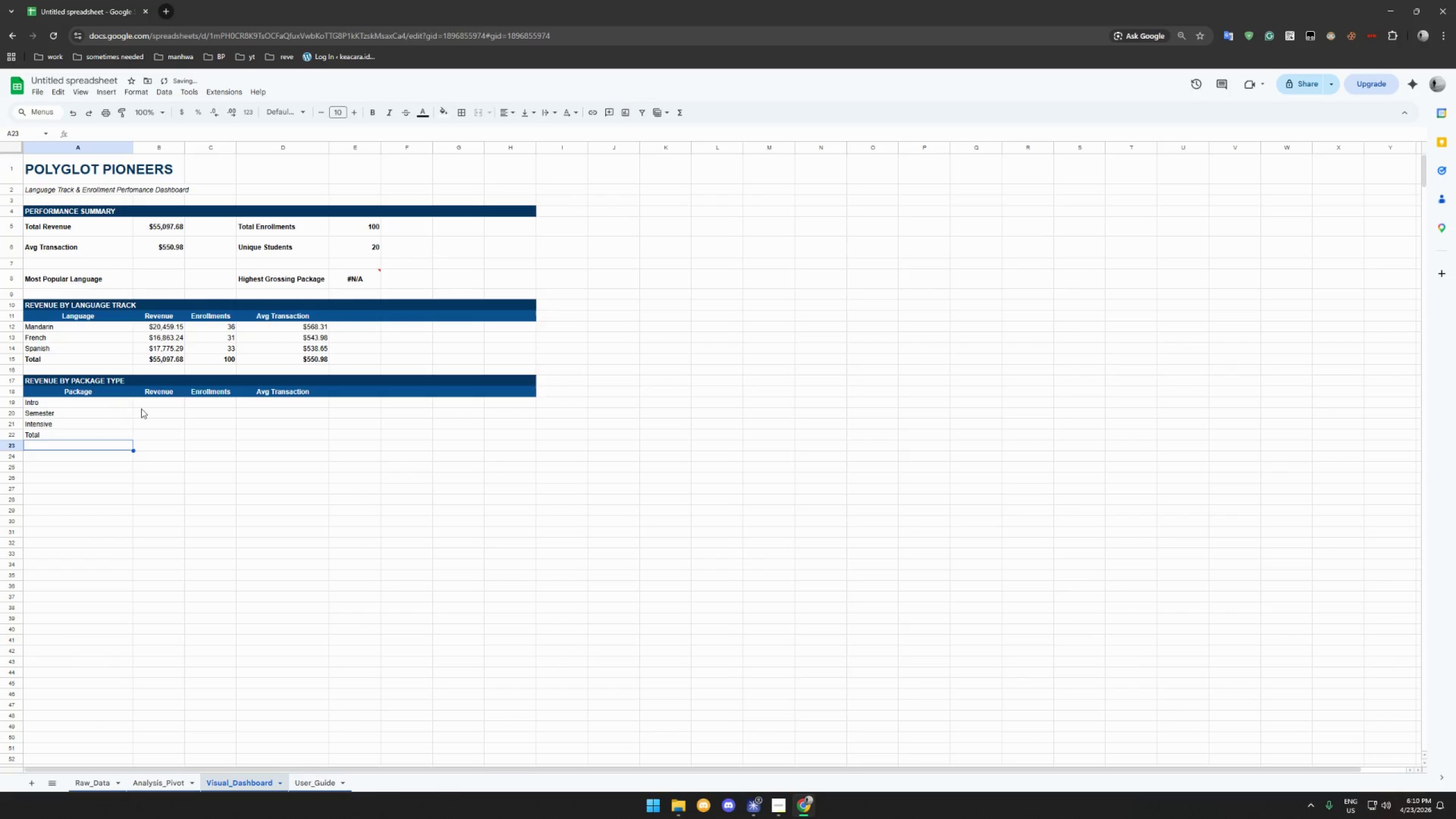 
left_click([153, 404])
 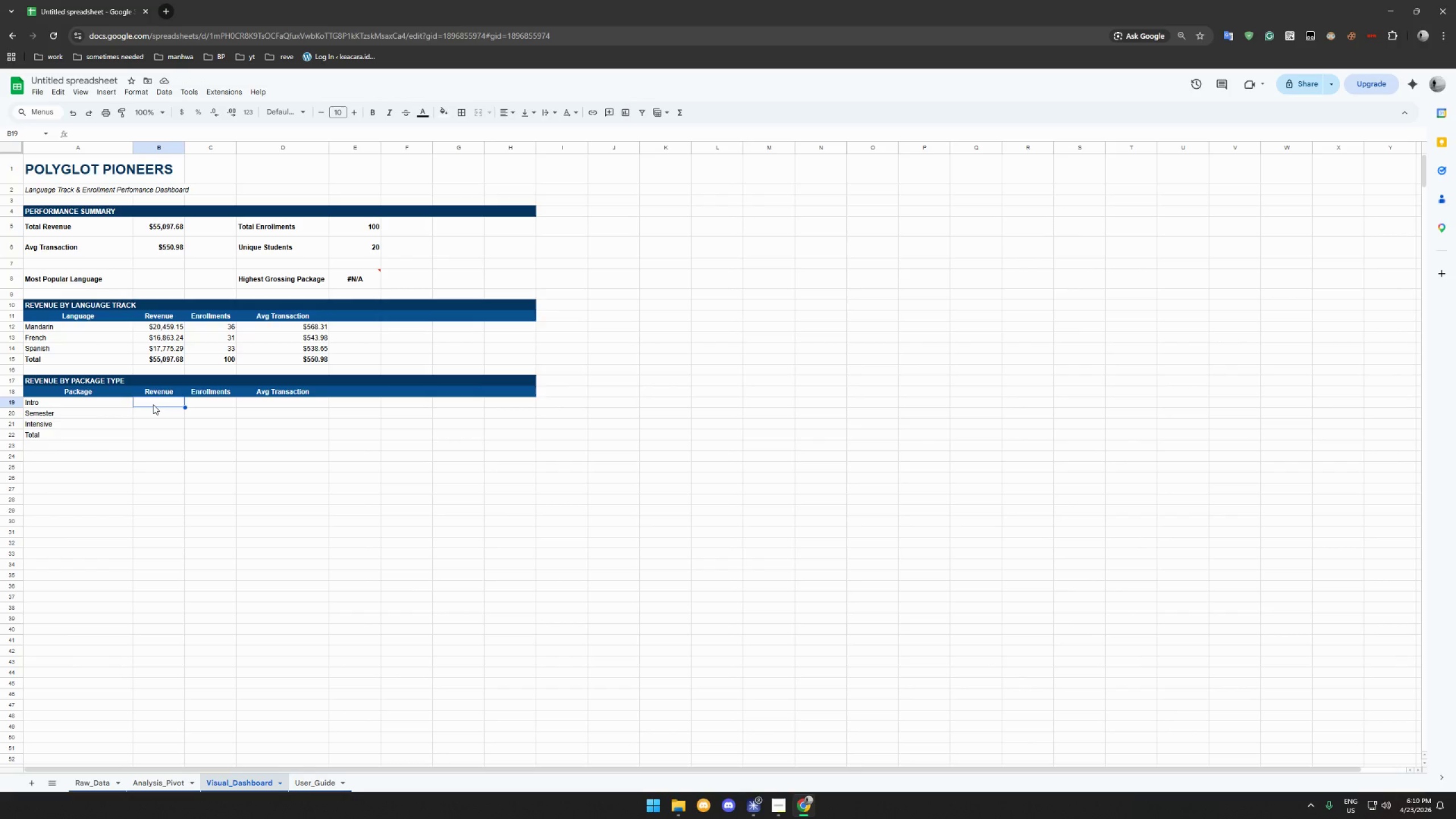 
wait(12.58)
 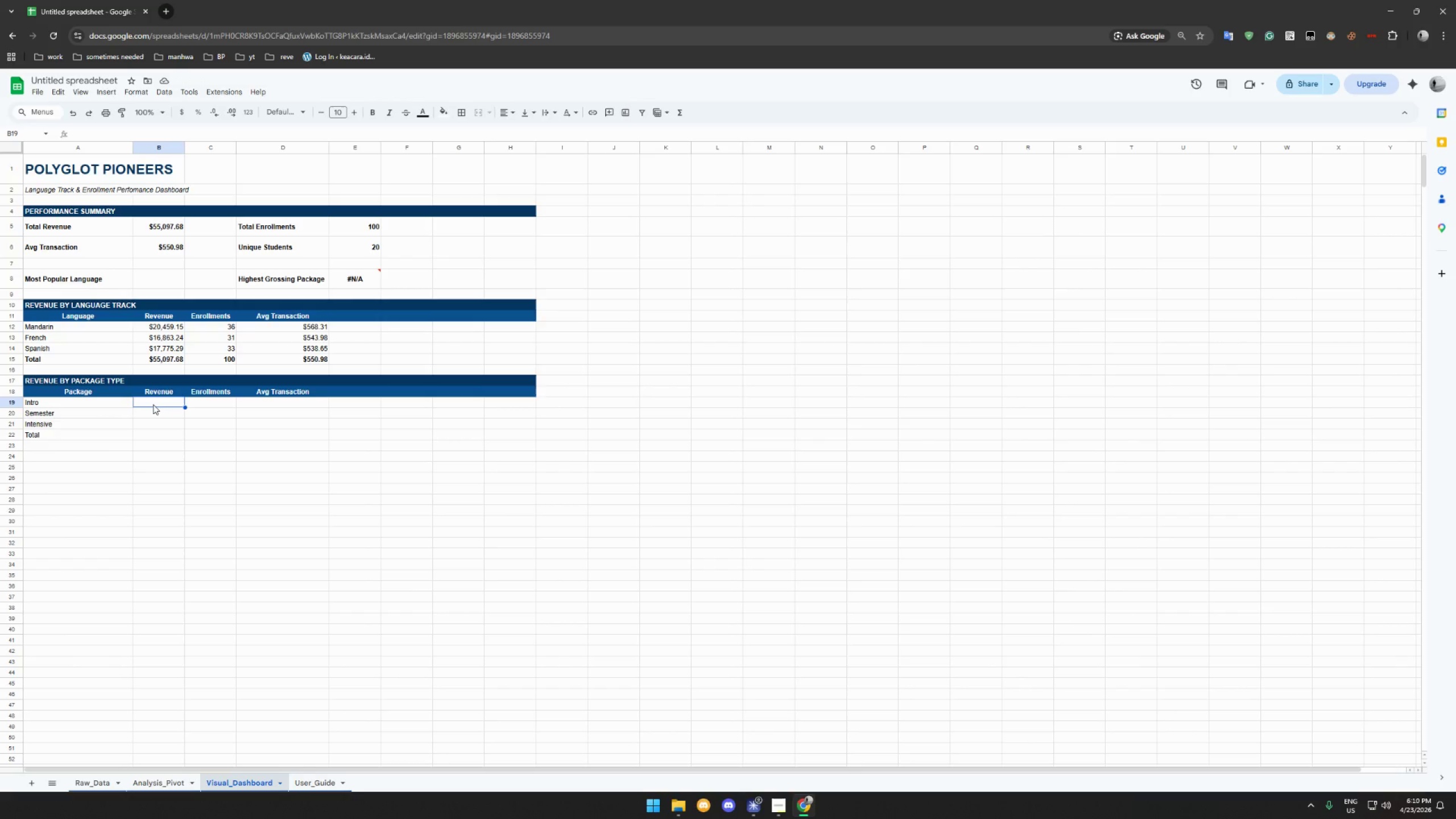 
type(=SIU)
key(Backspace)
key(Backspace)
type(UMN)
key(Backspace)
type(IFS(Raw_Data!F$2:F$101,Raw_Data!)
 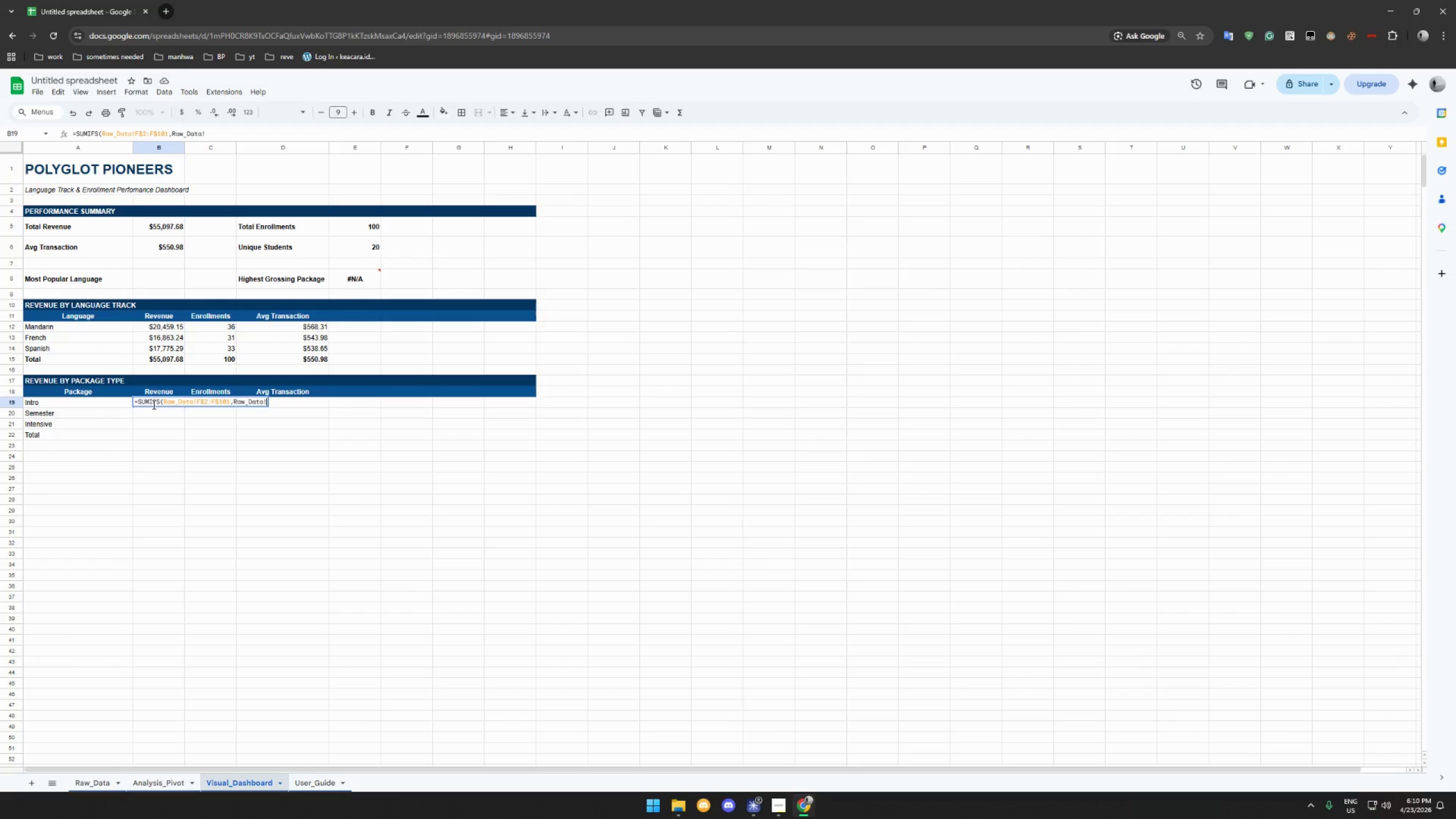 
type(E$2:E101)
 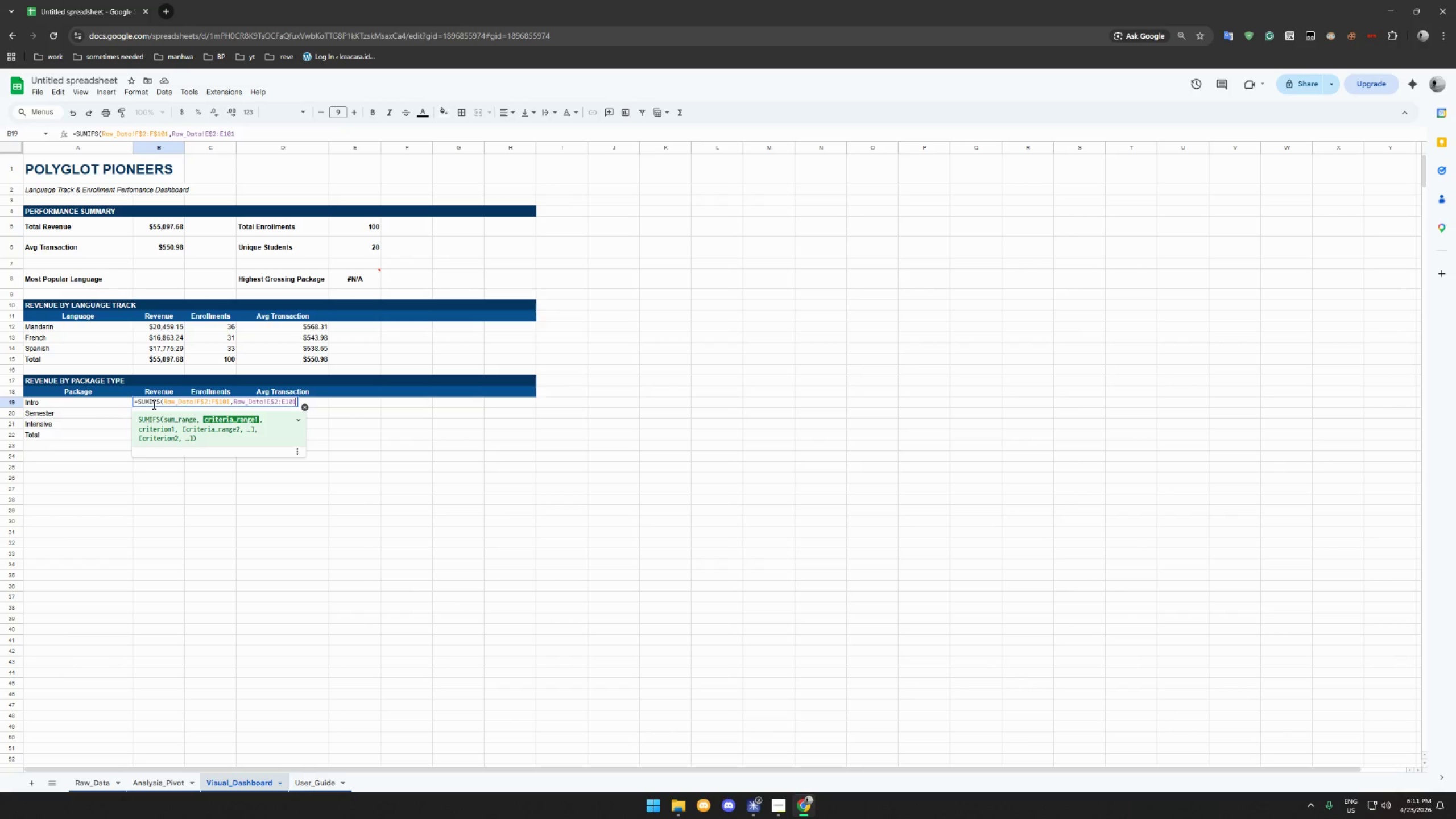 
wait(5.51)
 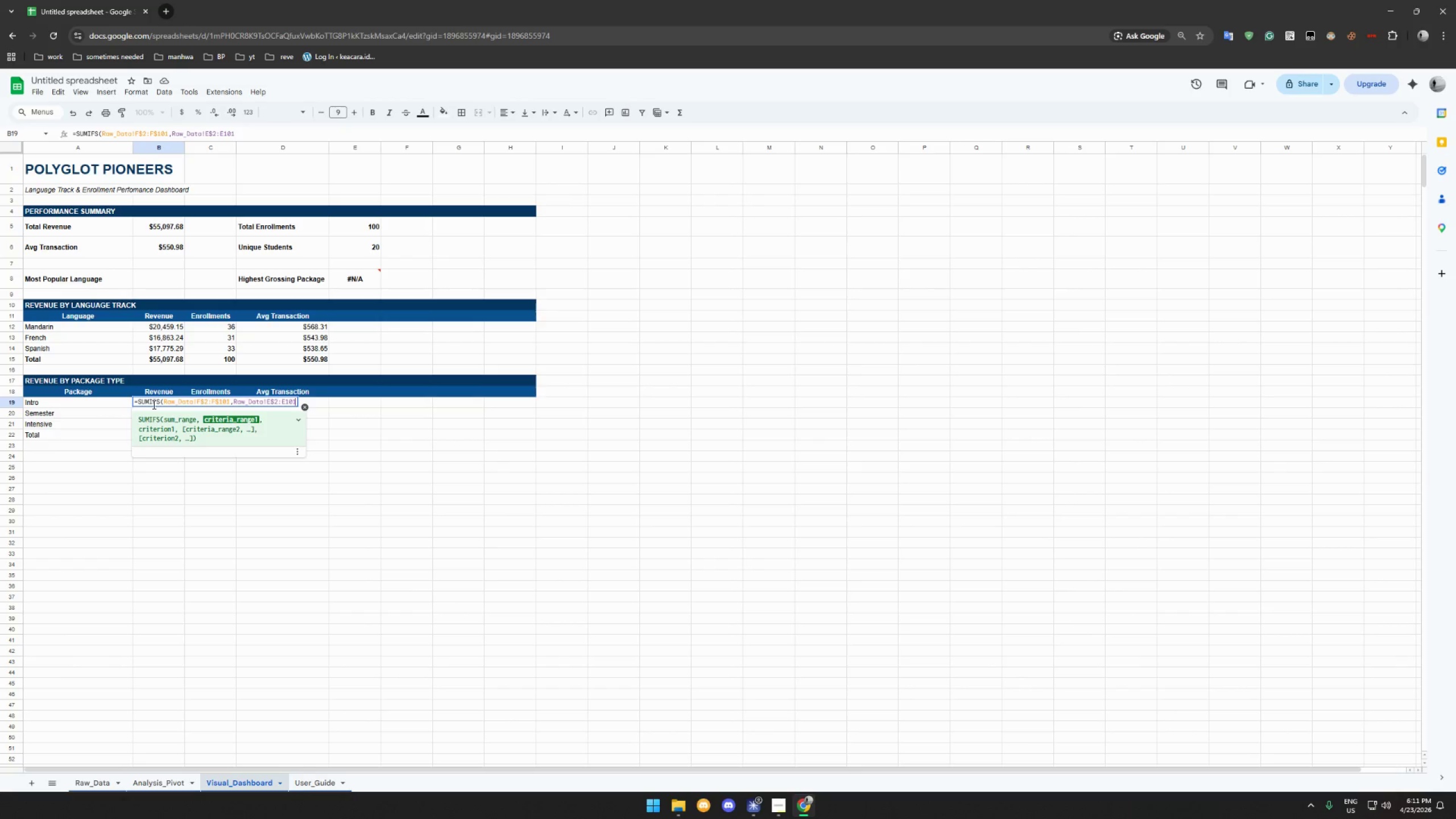 
type(,A19))
 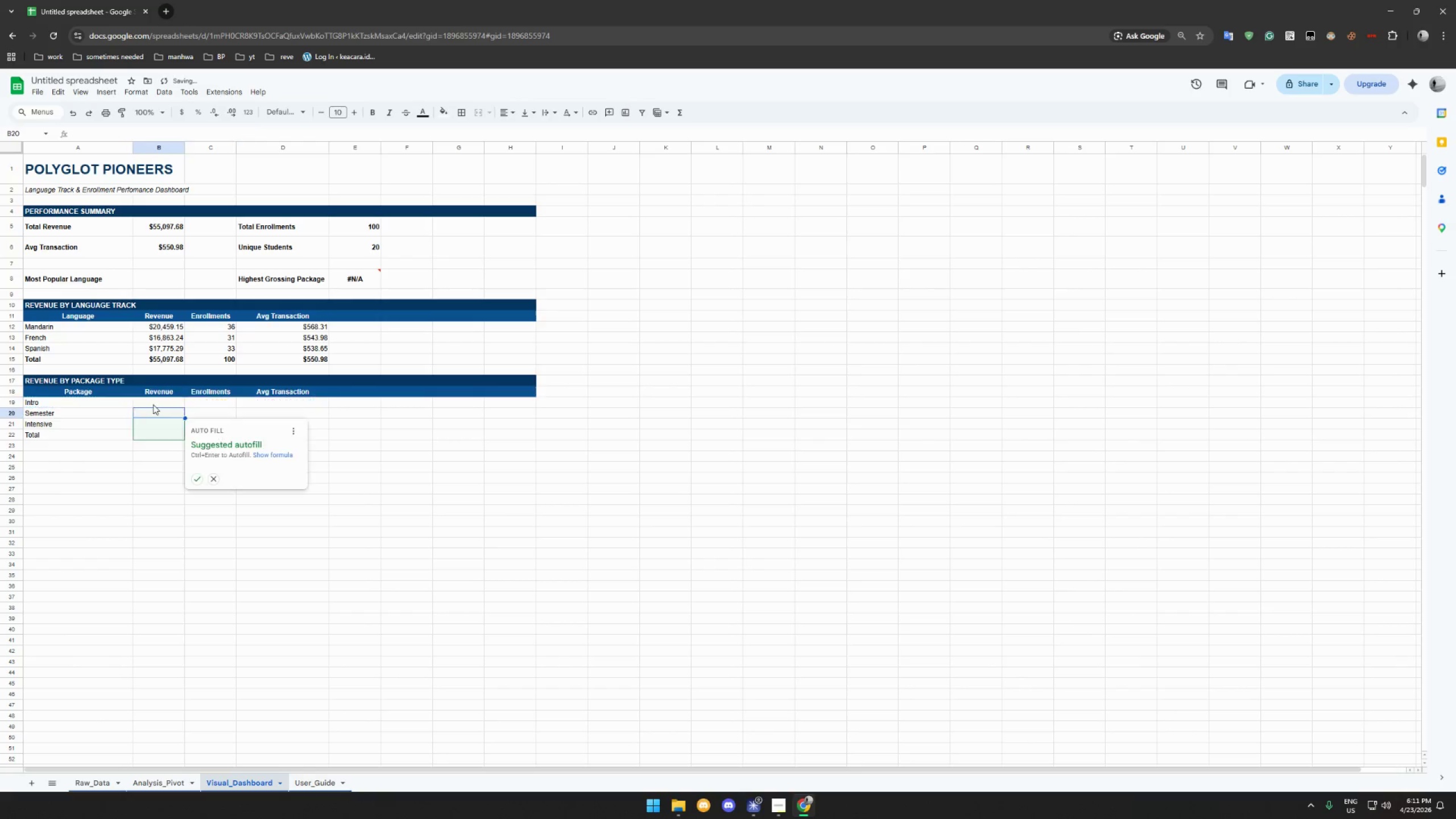 
 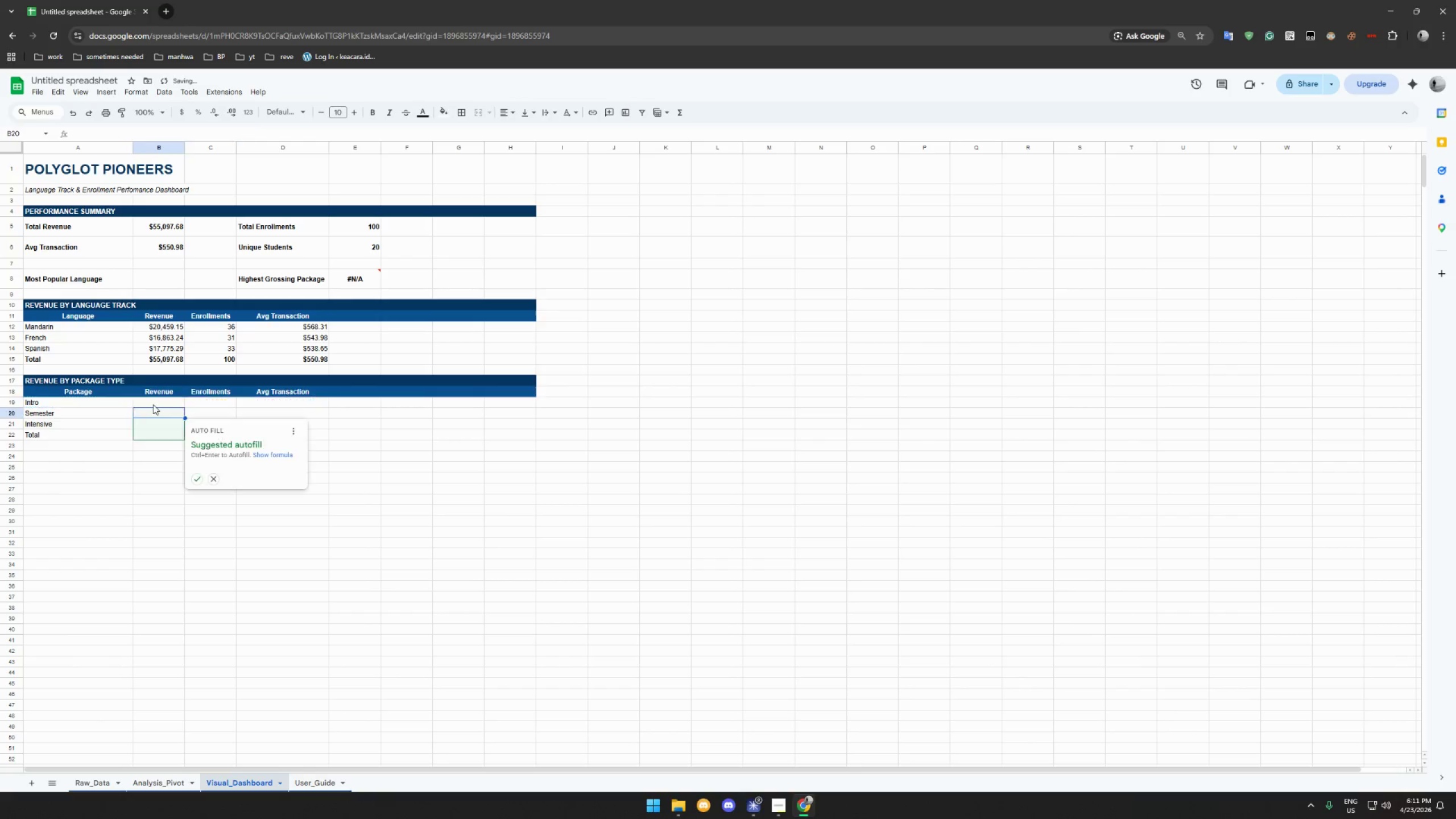 
key(Enter)
 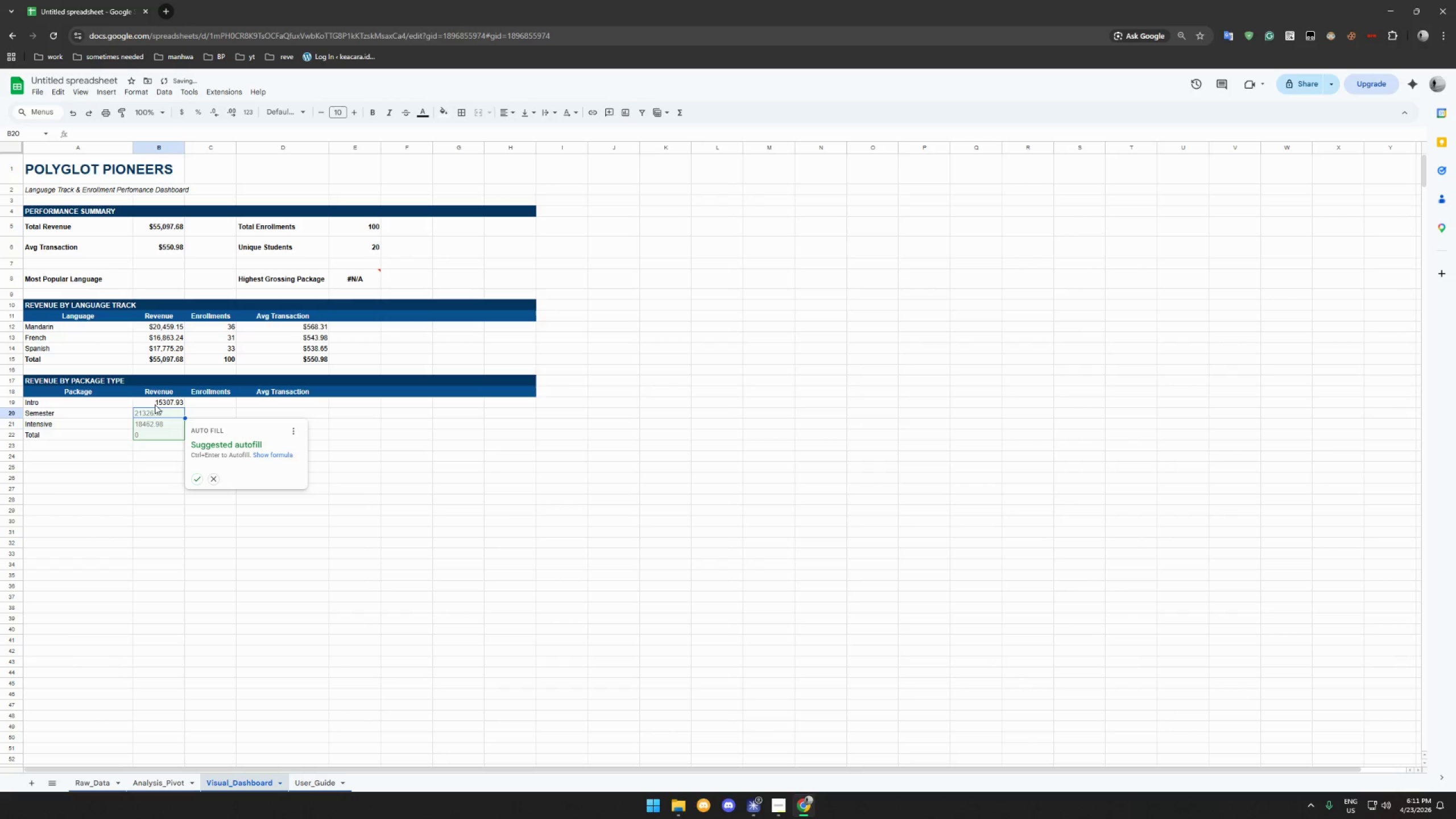 
left_click([197, 478])
 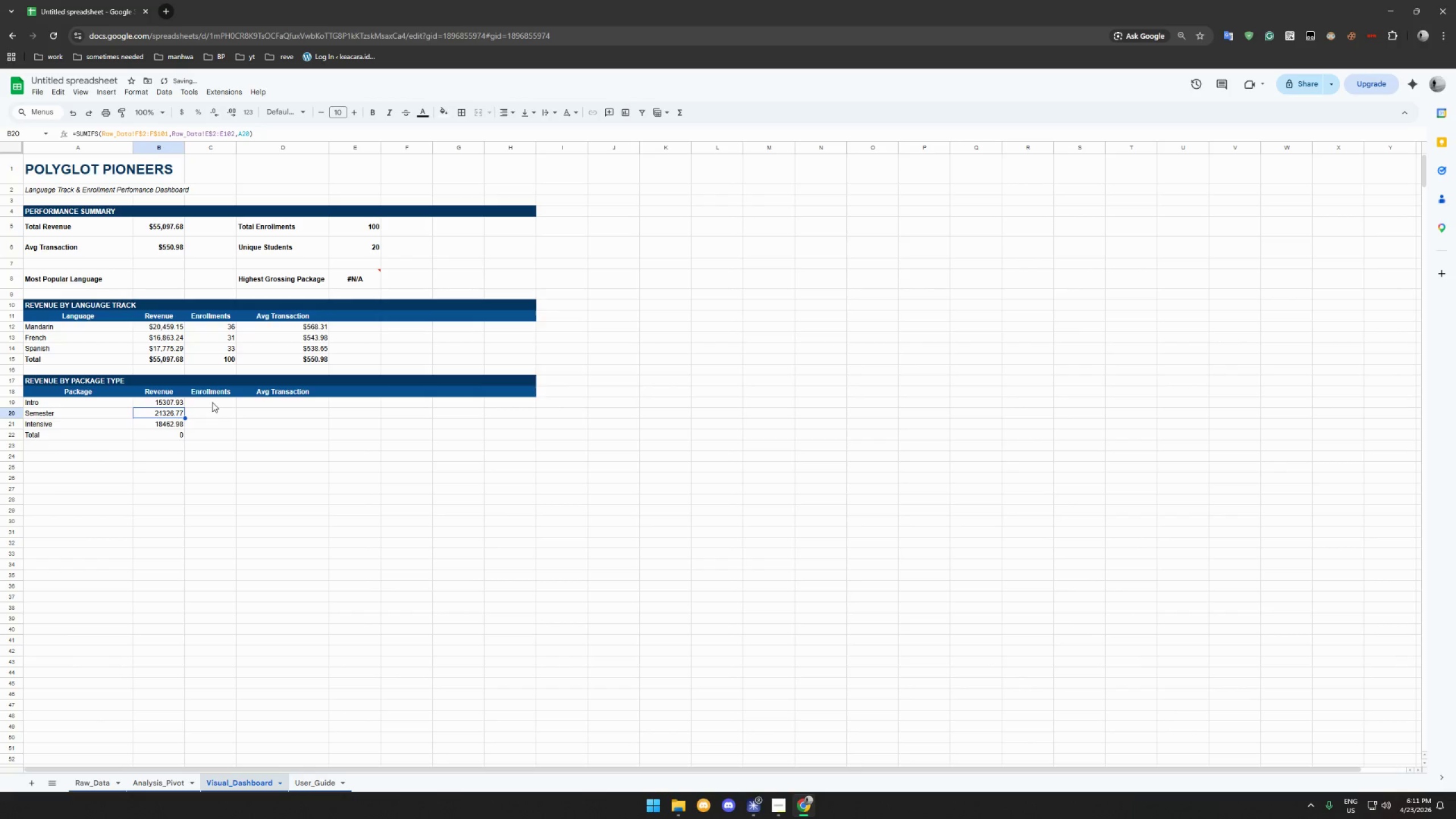 
left_click([212, 402])
 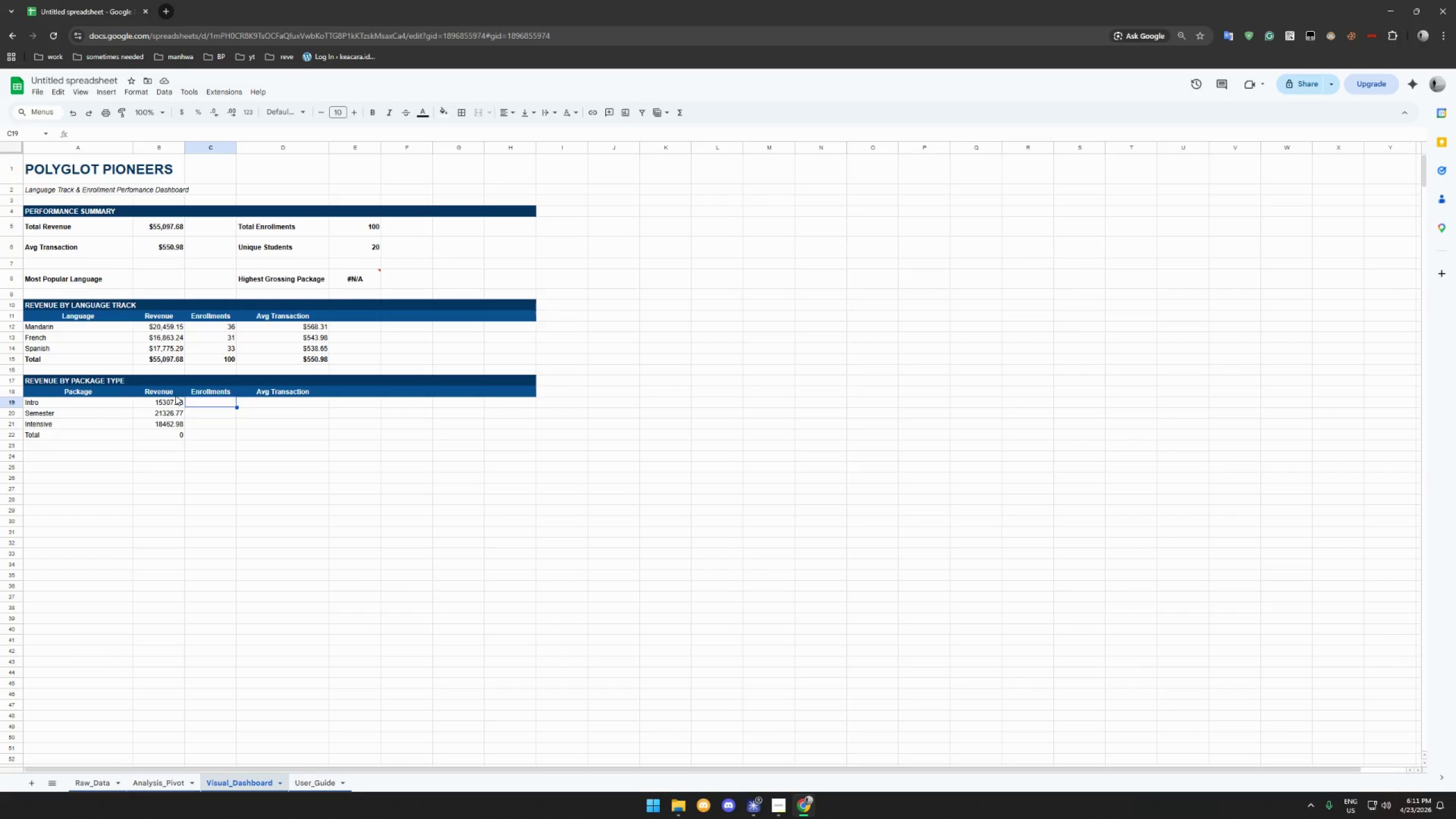 
wait(17.04)
 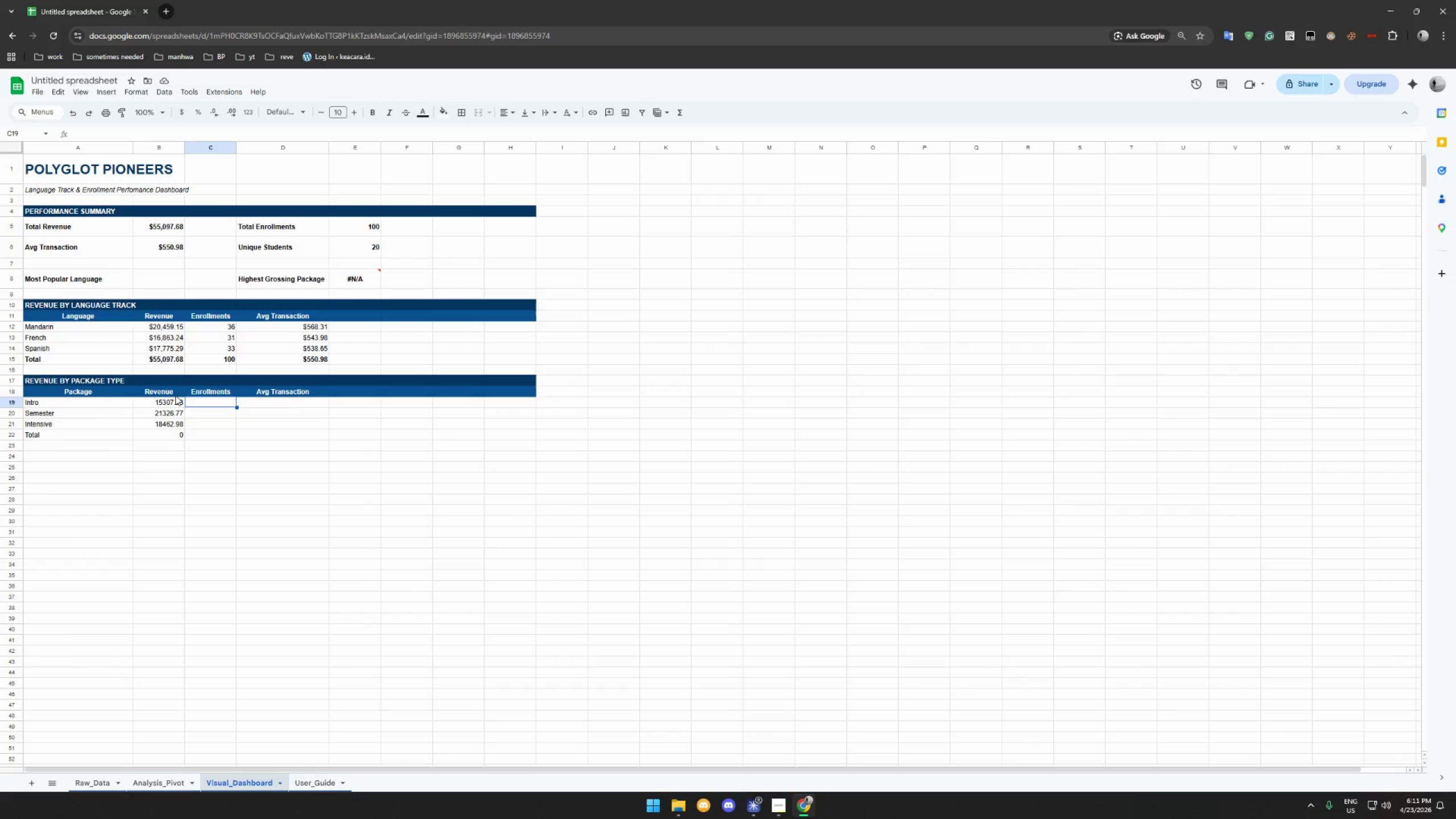 
type(=COUNTIF*)
key(Backspace)
type((RA)
key(Backspace)
type(aw_Data!E$2:E$101,A19))
 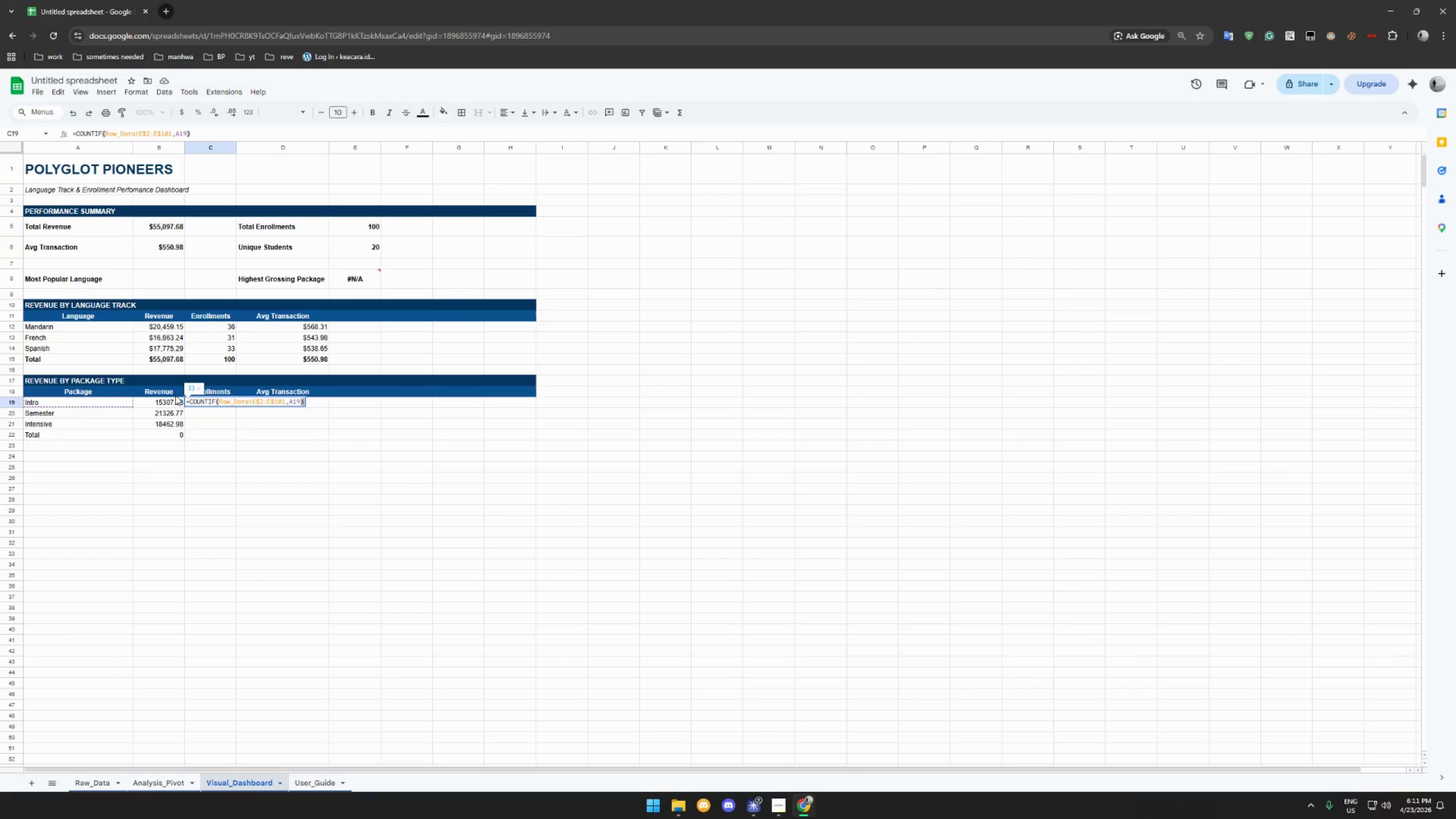 
key(Enter)
 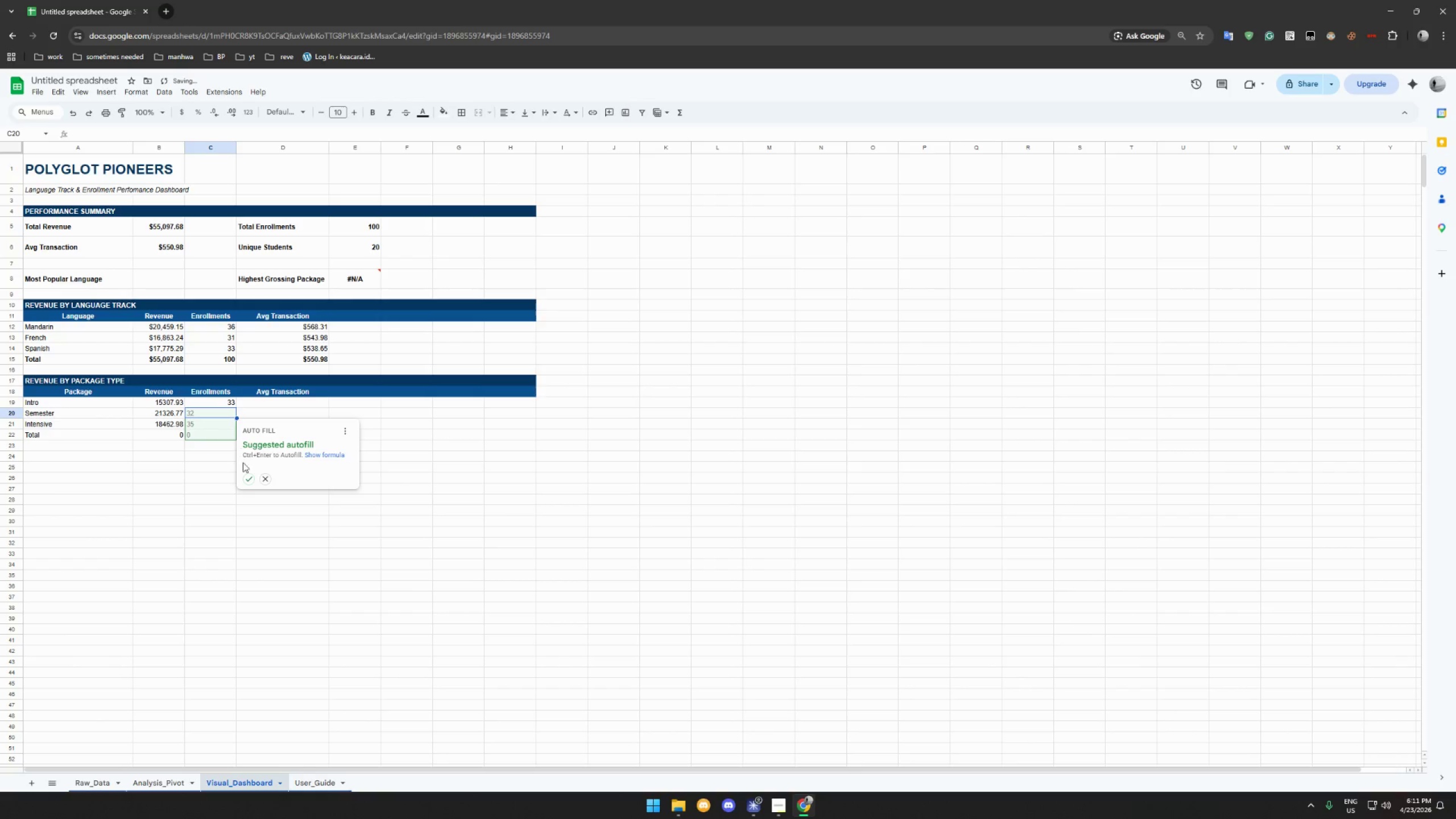 
left_click([249, 478])
 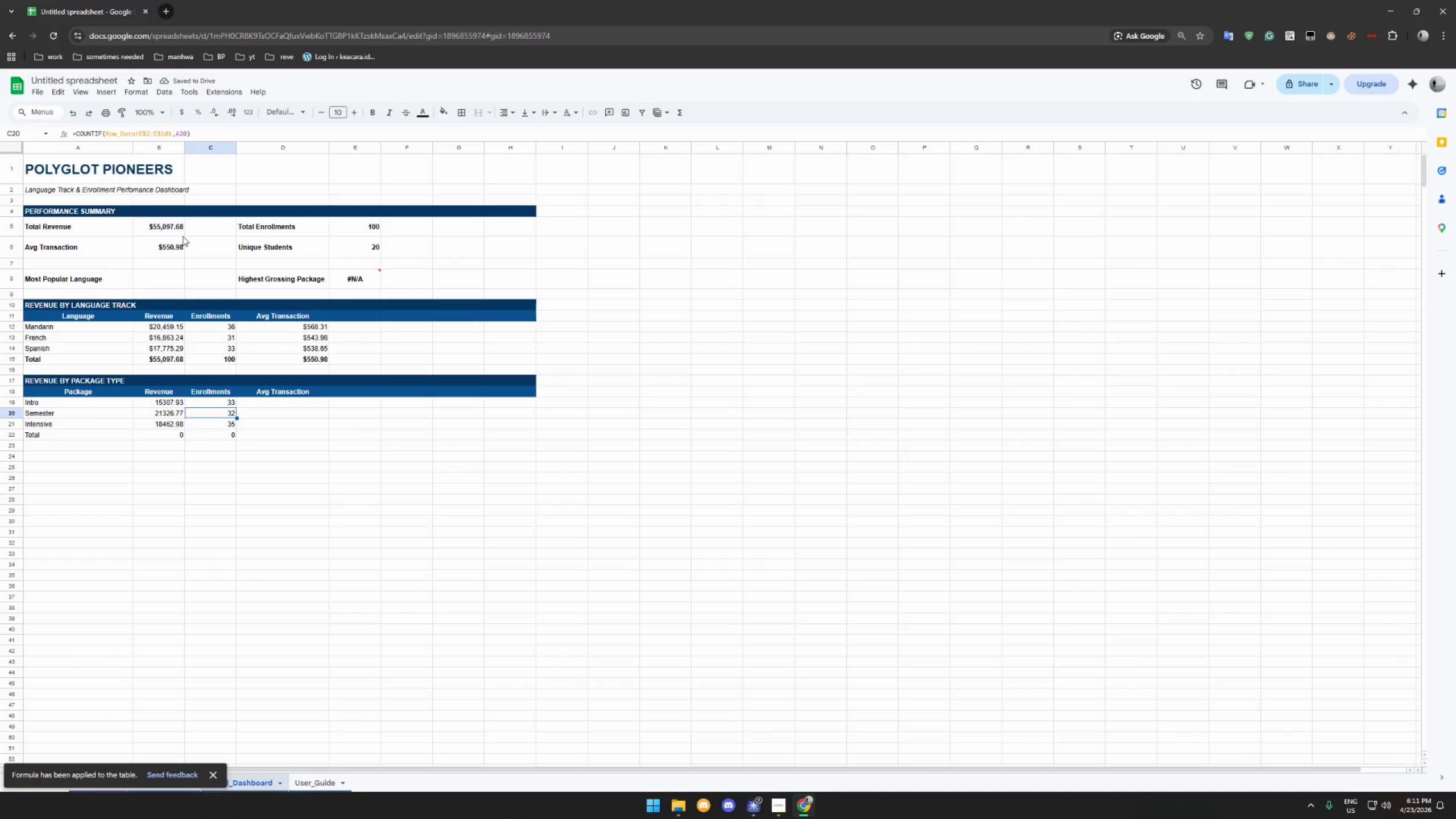 
left_click([284, 403])
 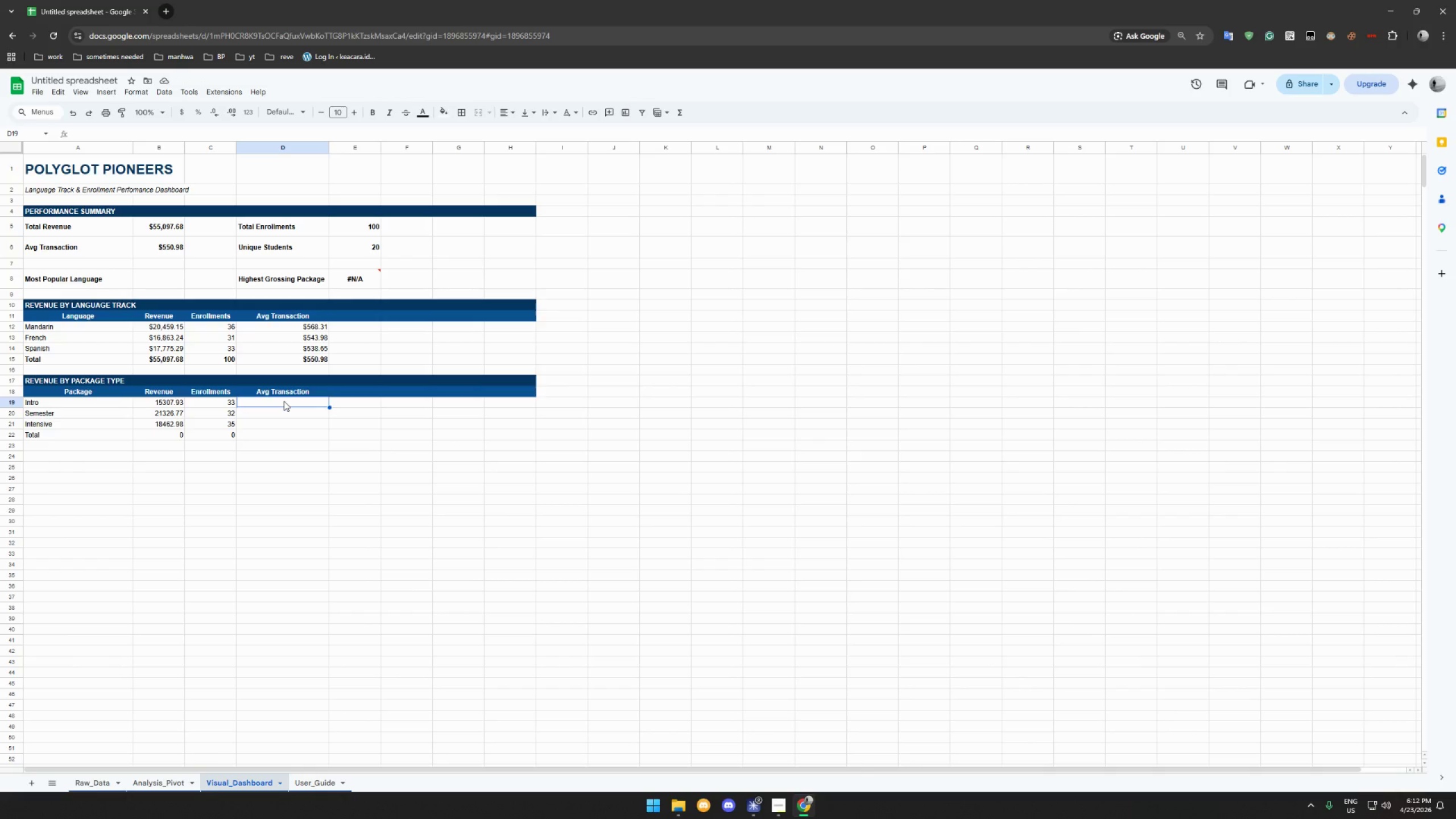 
wait(11.65)
 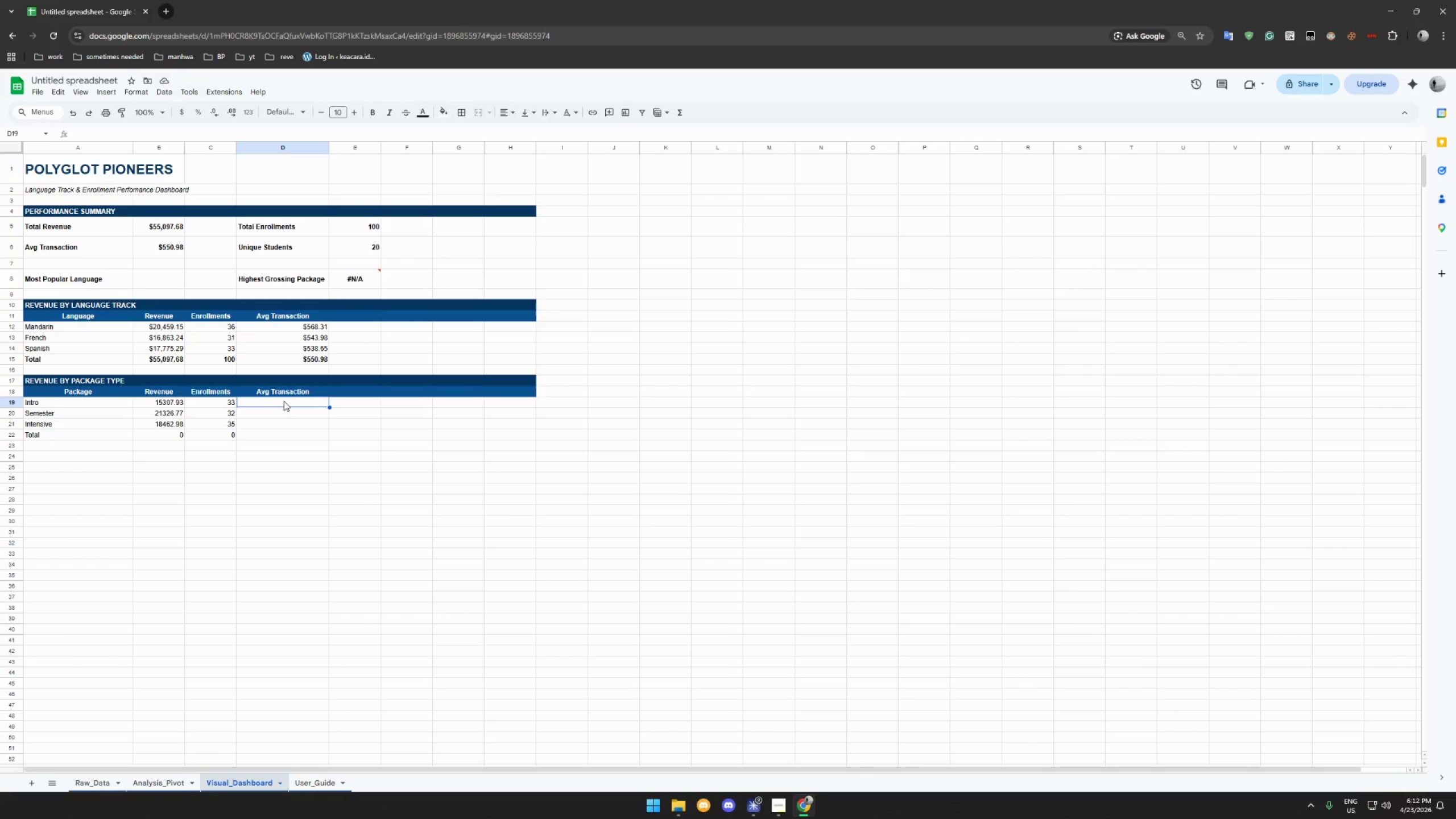 
type(=ROUND(*)
key(Backspace)
type(B19/C19))
 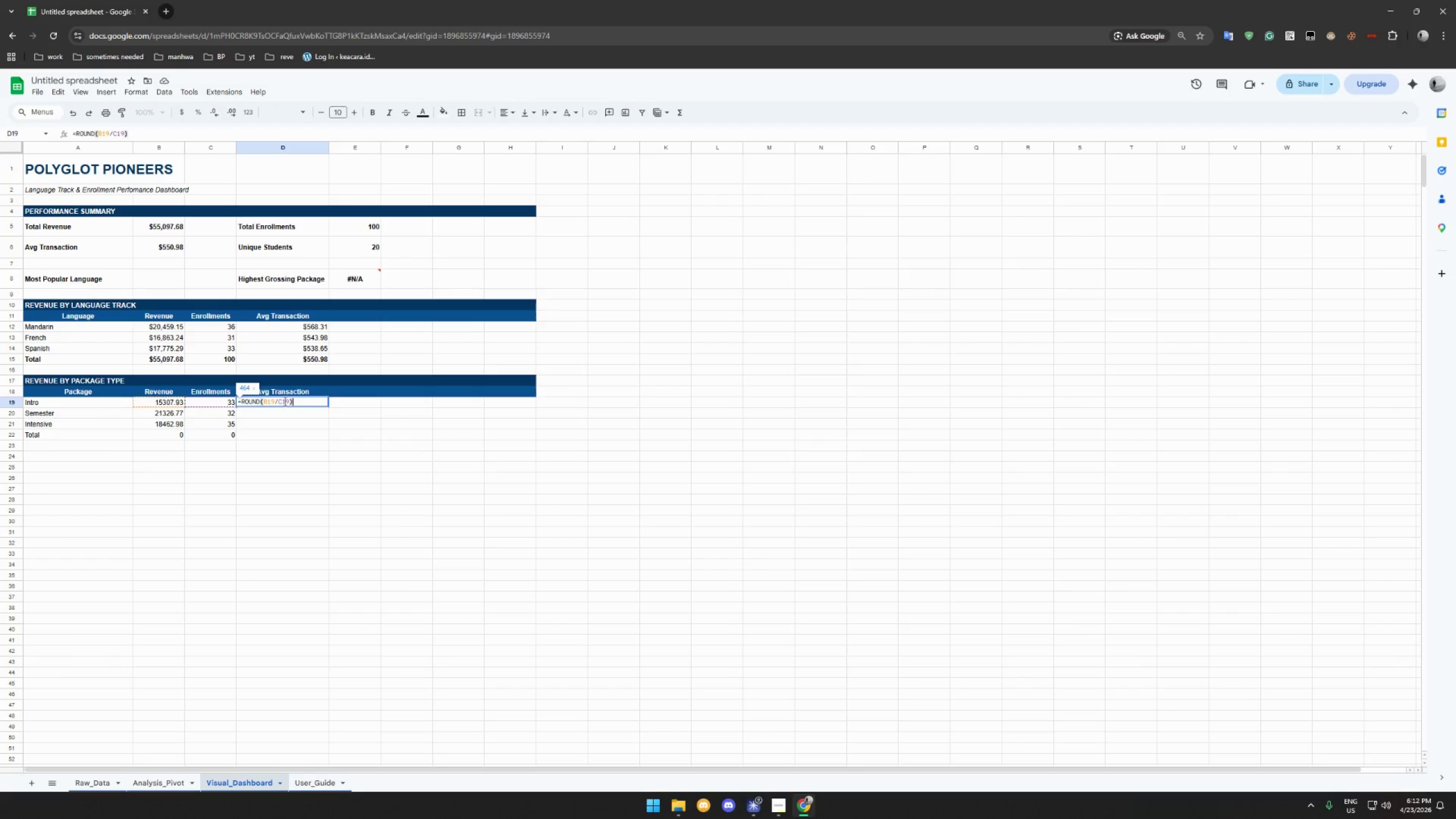 
key(Enter)
 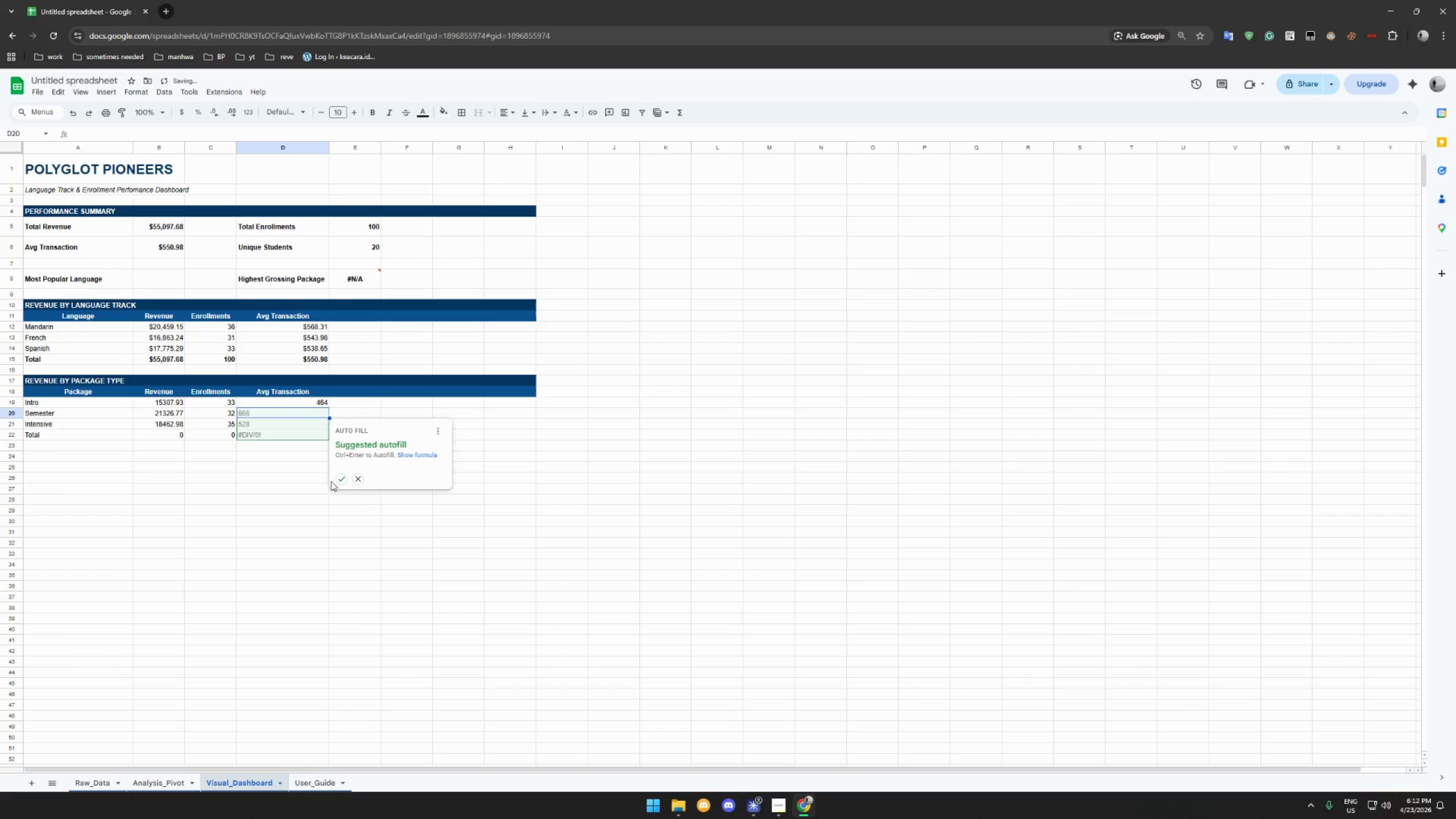 
left_click([341, 482])
 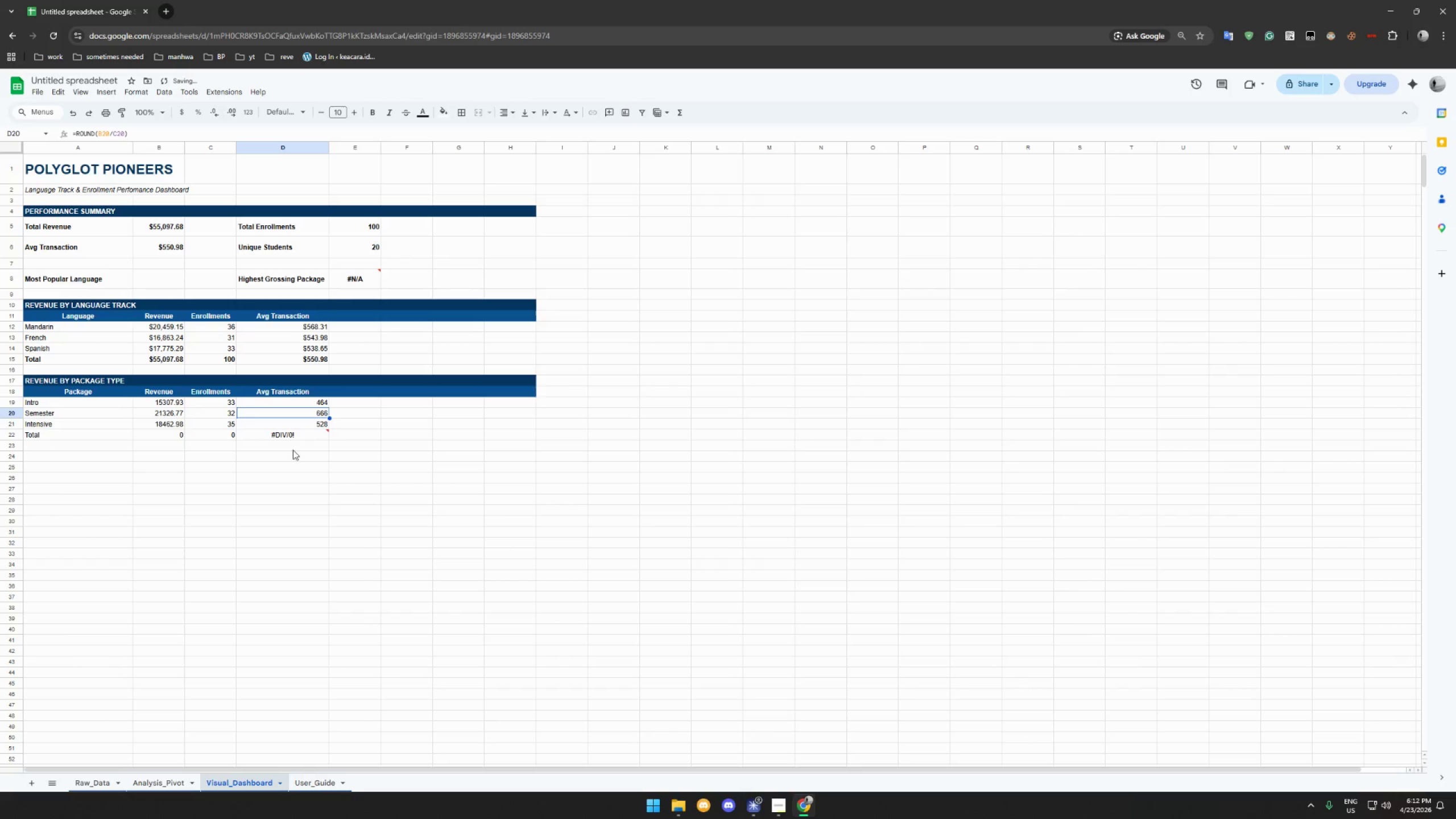 
mouse_move([256, 438])
 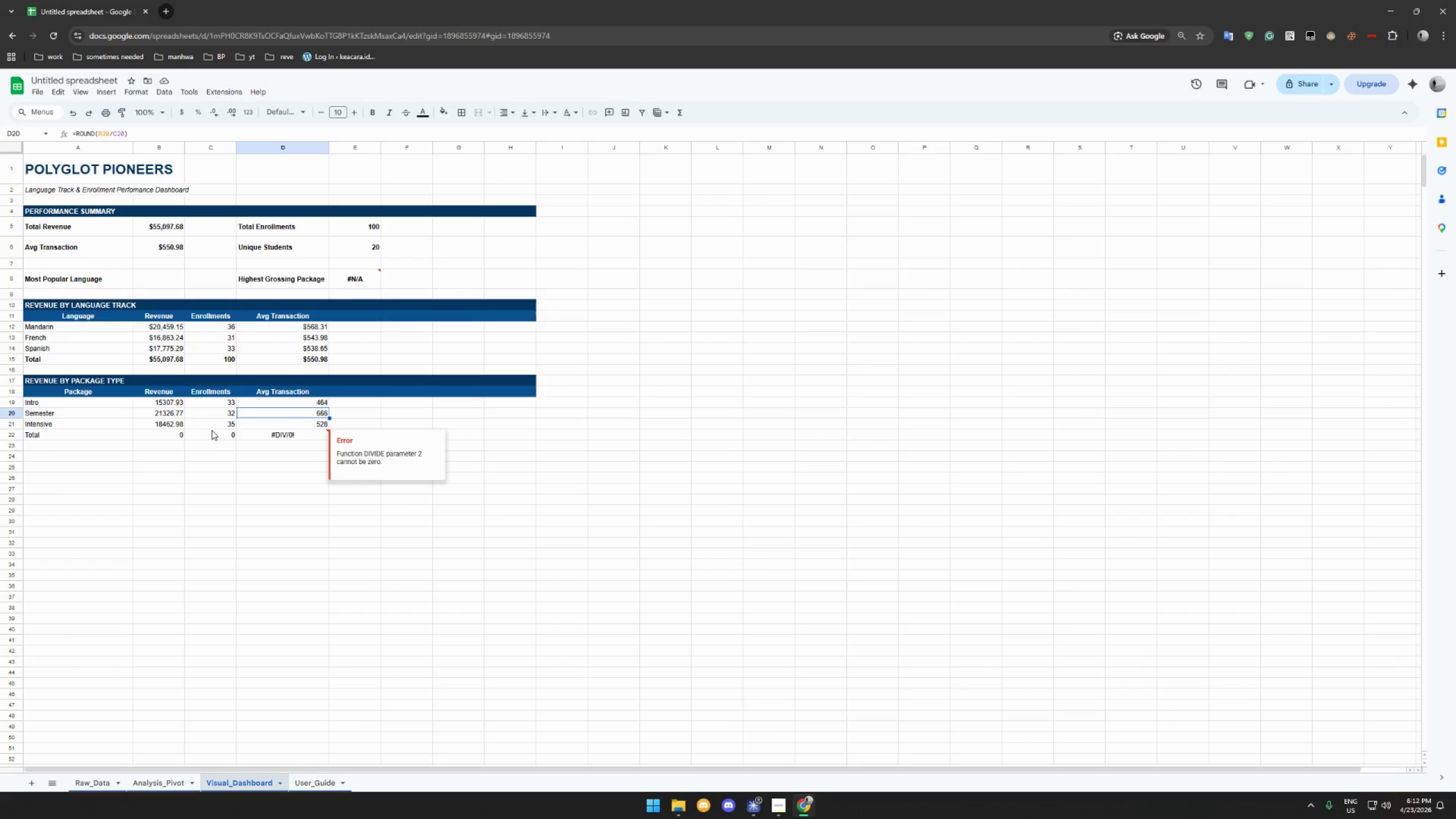 
left_click([171, 431])
 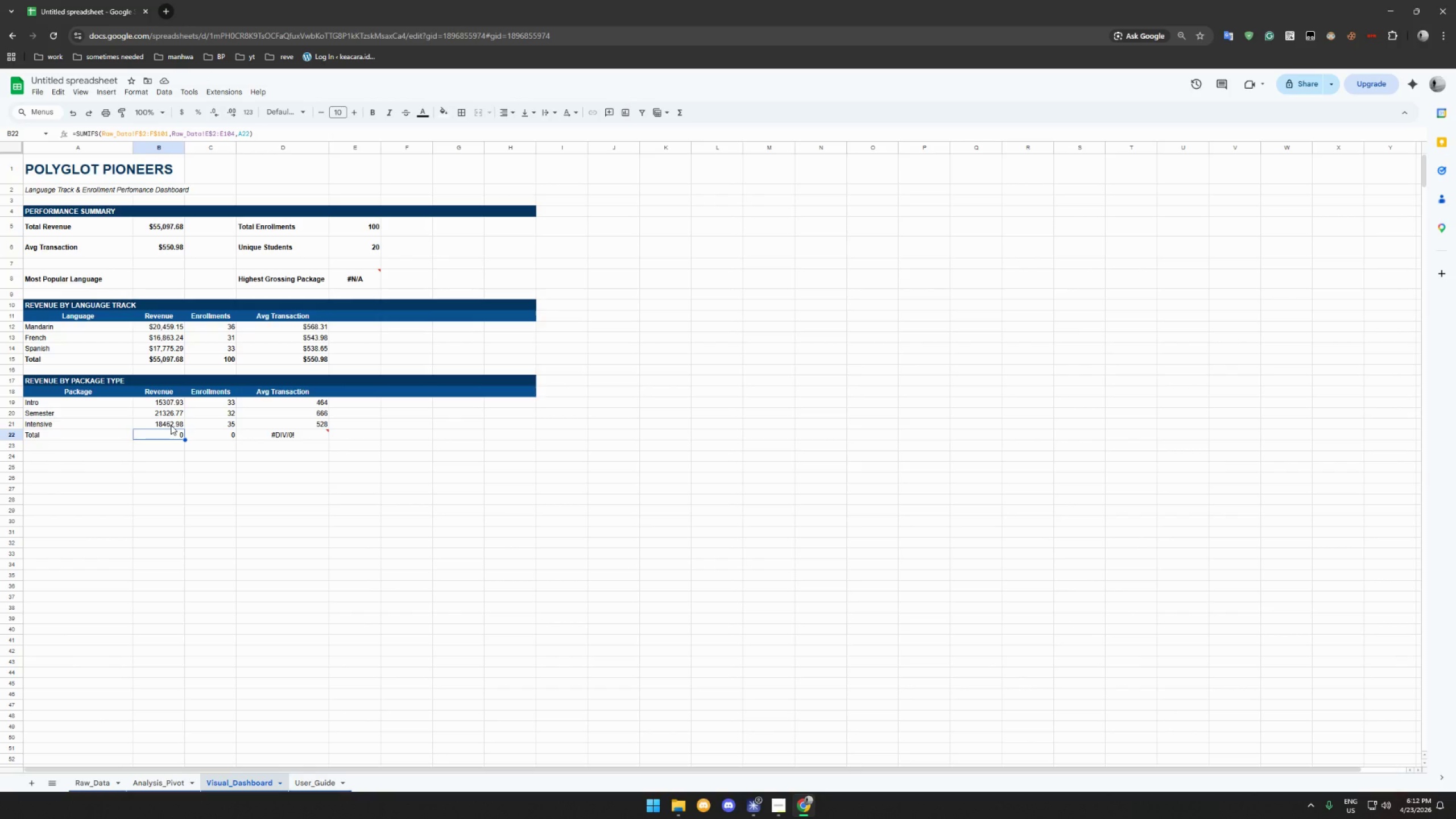 
type(=SUM)
 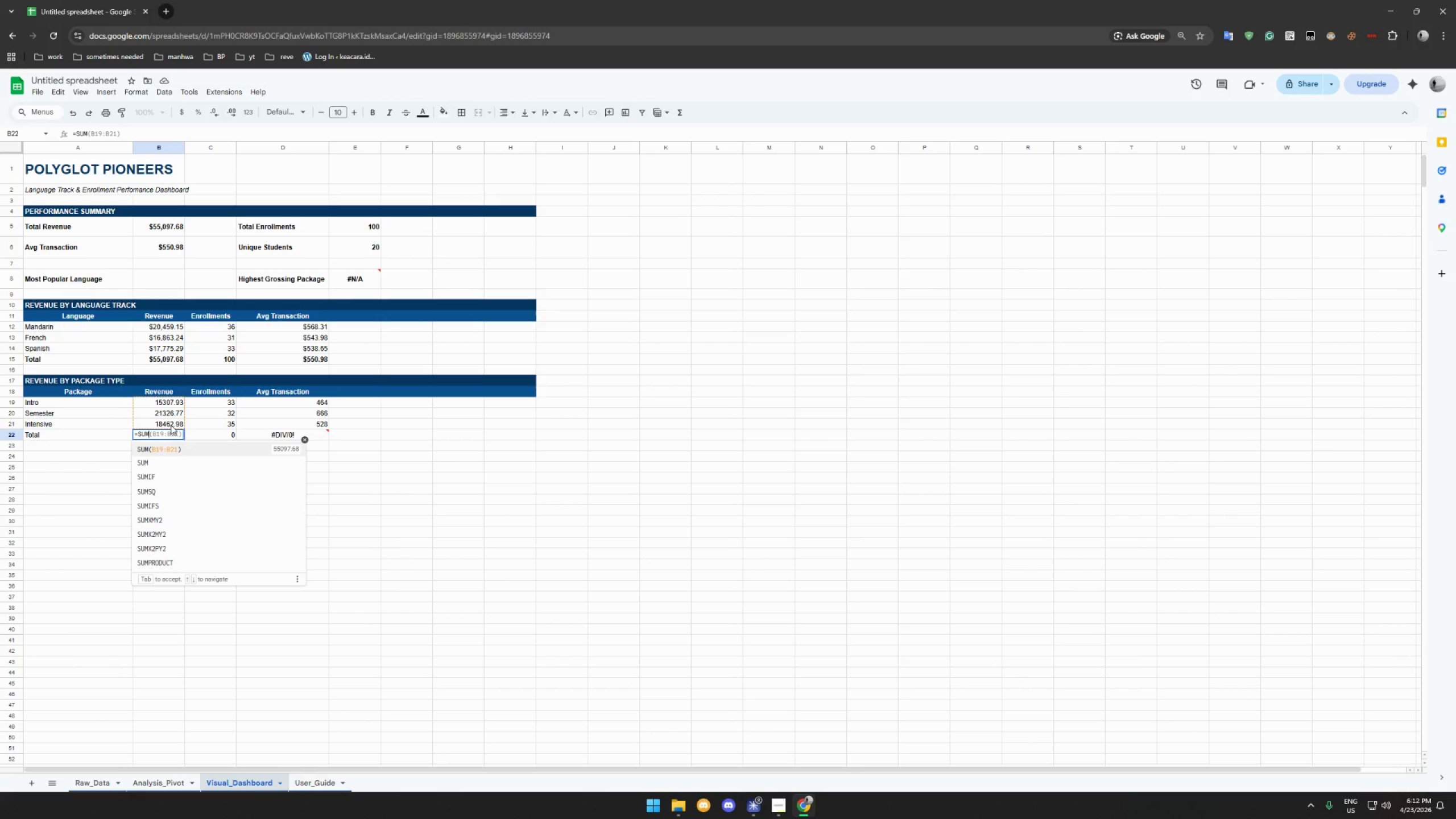 
key(Enter)
 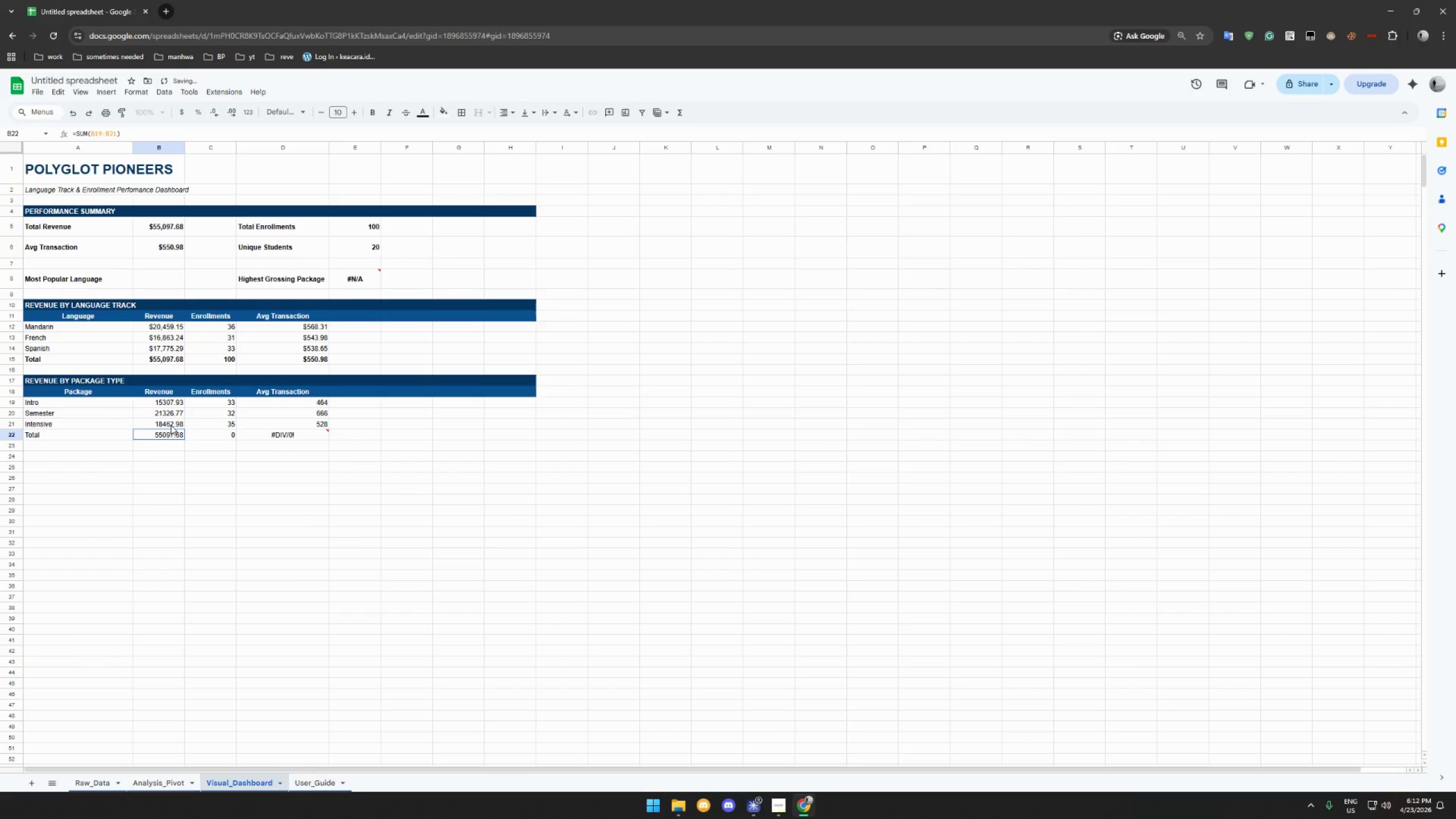 
key(Tab)
type(=SU)
 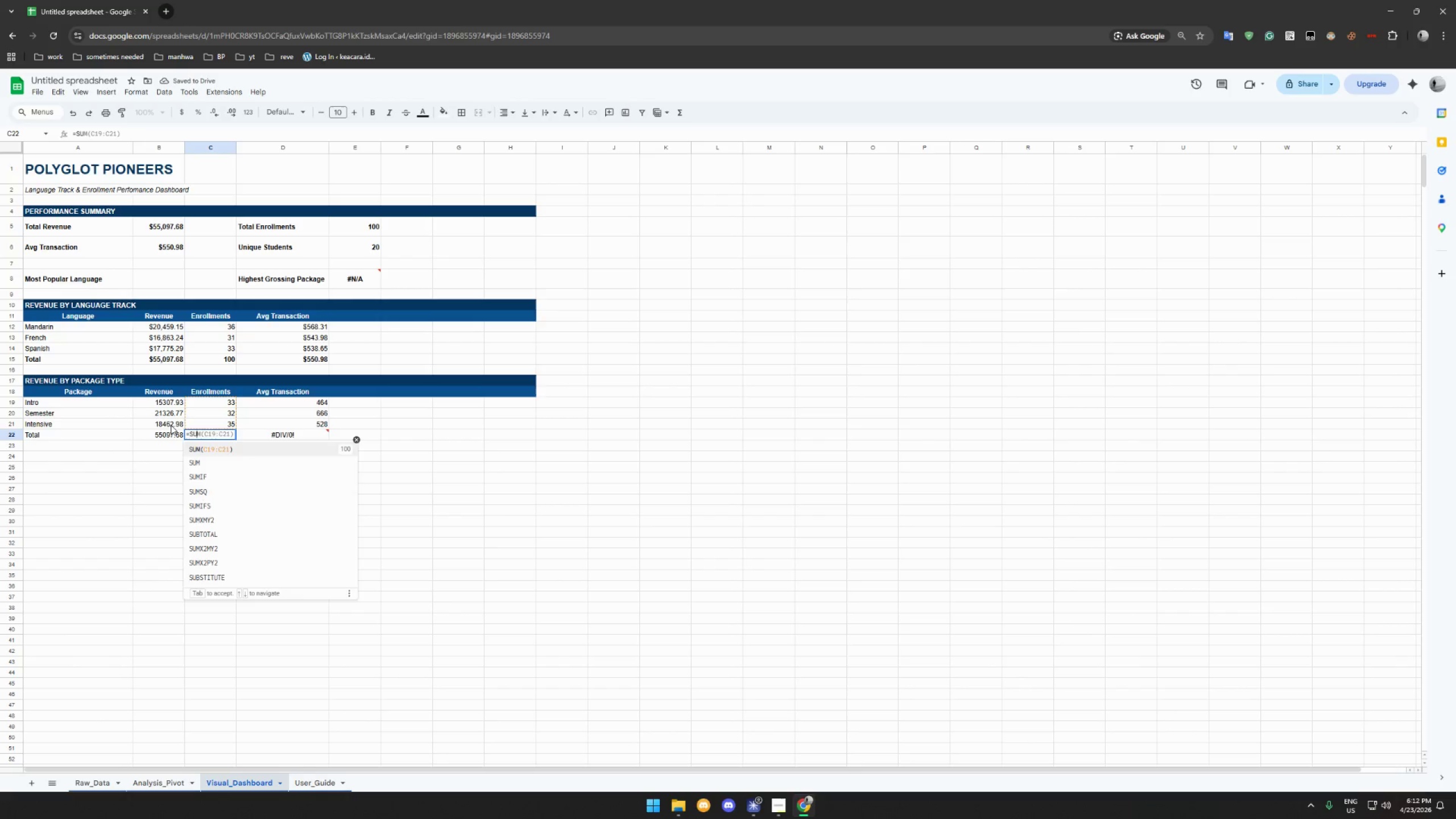 
key(Enter)
 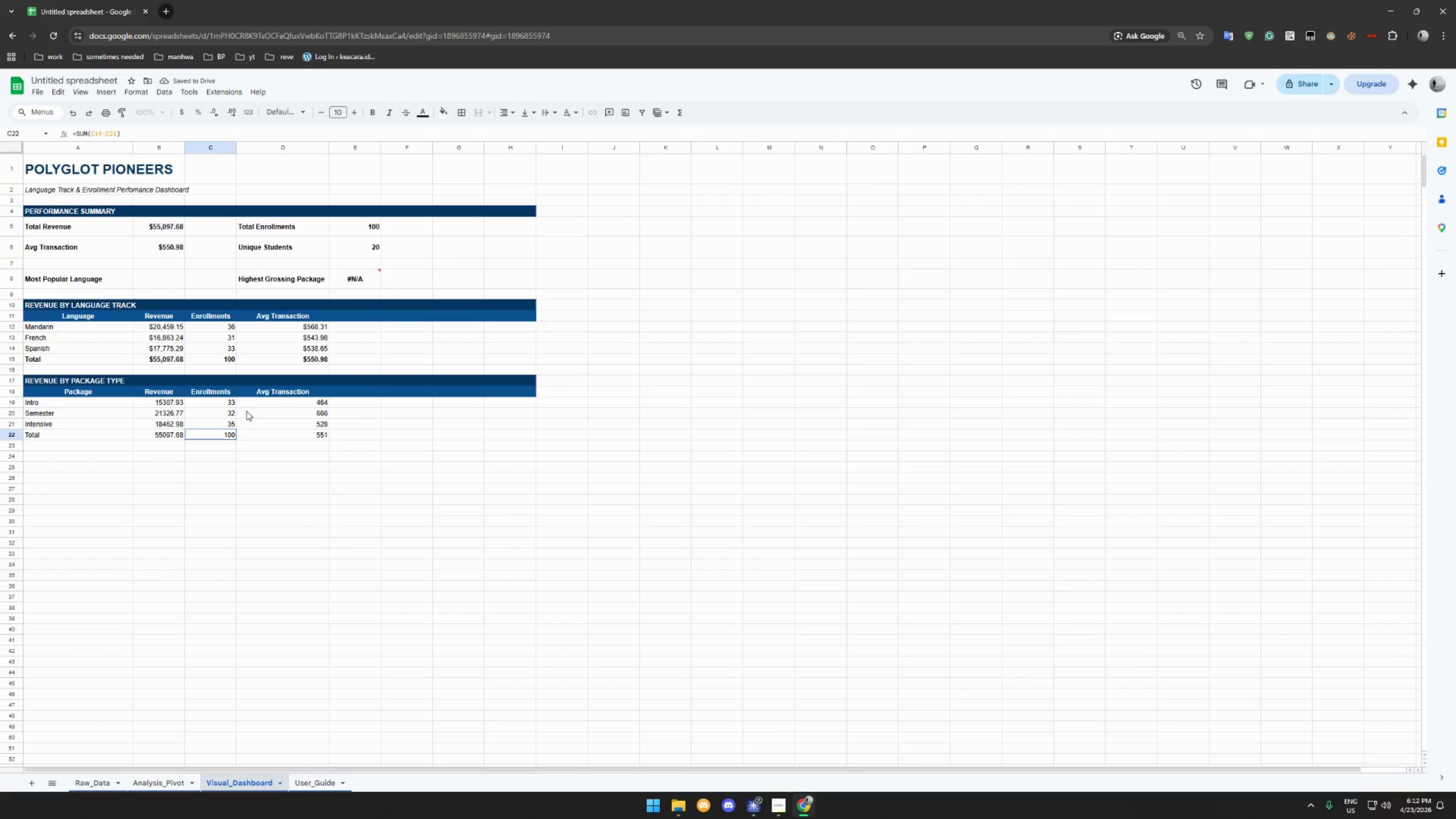 
left_click_drag(start_coordinate=[37, 435], to_coordinate=[290, 433])
 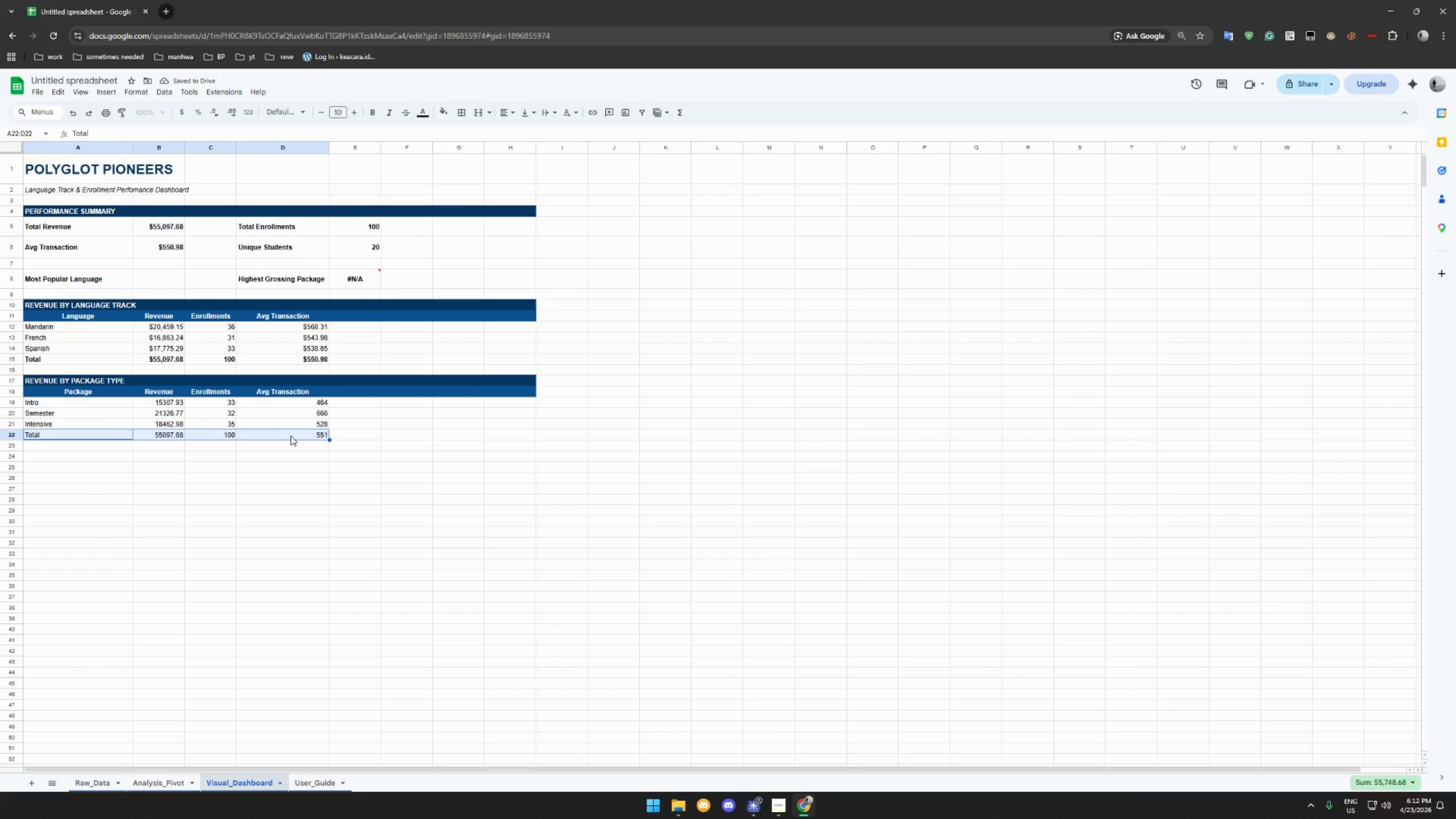 
key(Control+B)
 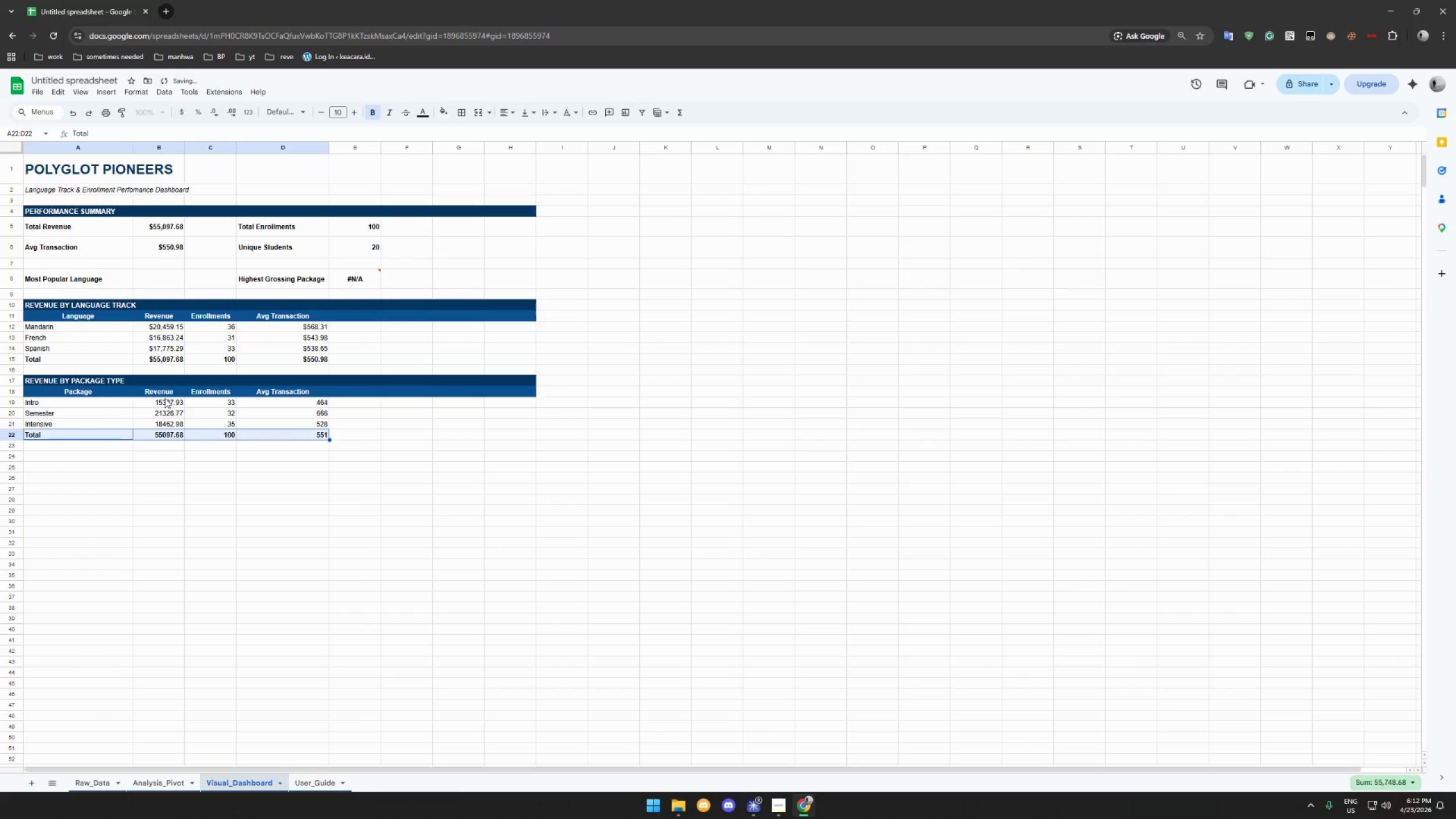 
left_click_drag(start_coordinate=[161, 399], to_coordinate=[177, 431])
 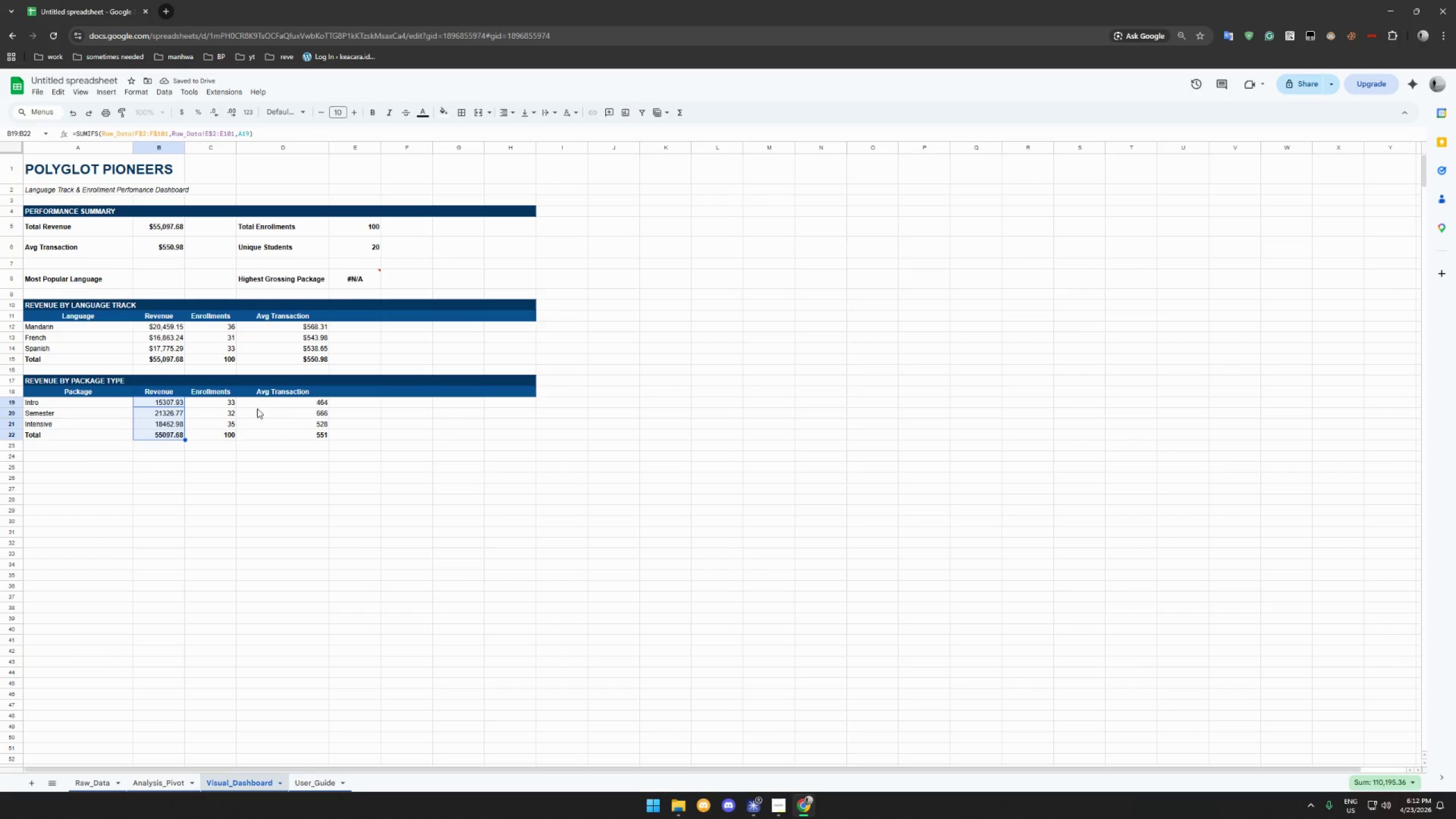 
hold_key(key=ControlLeft, duration=1.28)
left_click_drag(start_coordinate=[316, 399], to_coordinate=[313, 435])
 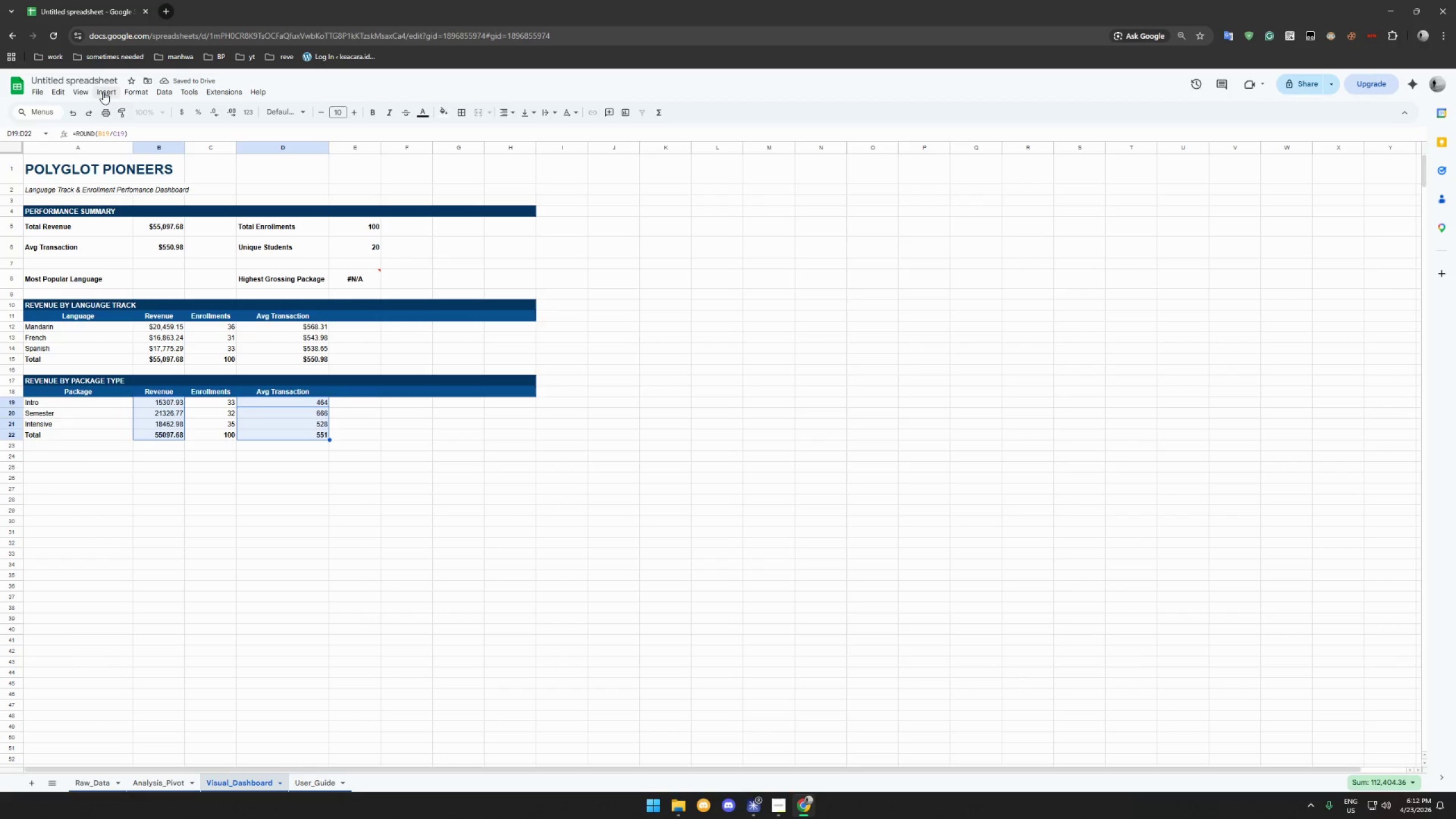 
left_click([131, 92])
 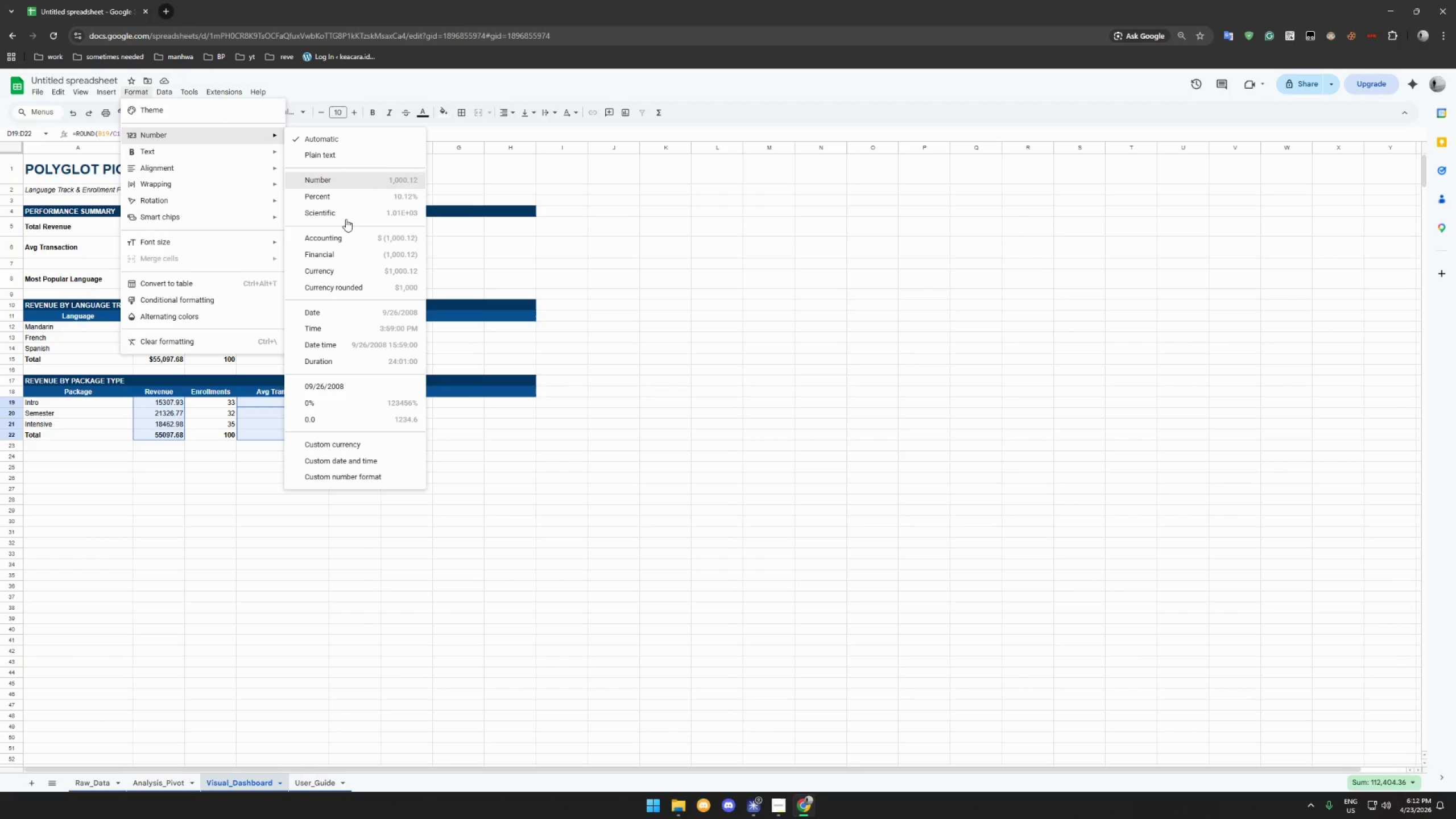 
left_click([357, 271])
 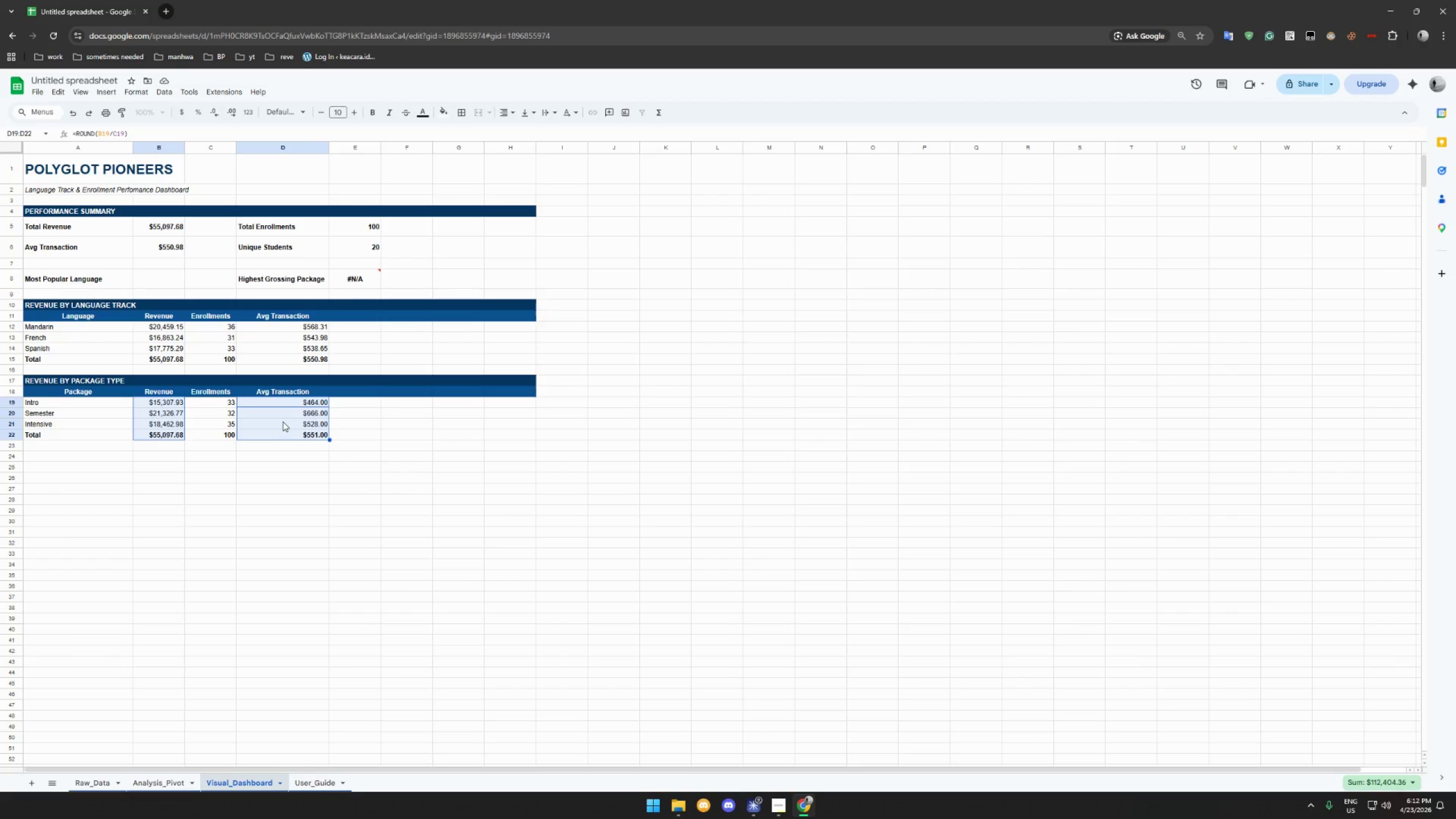 
wait(7.32)
 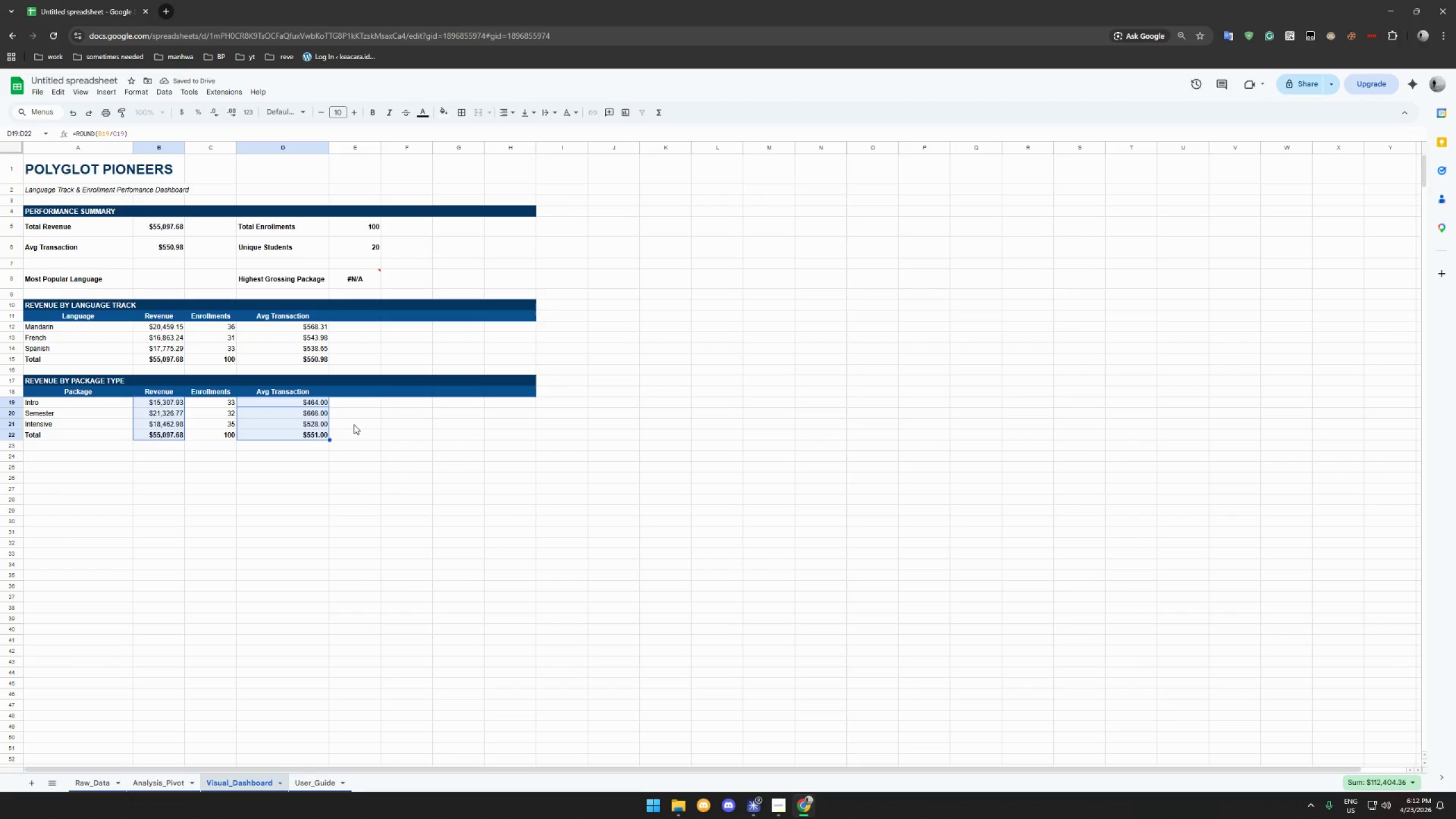 
left_click([283, 421])
 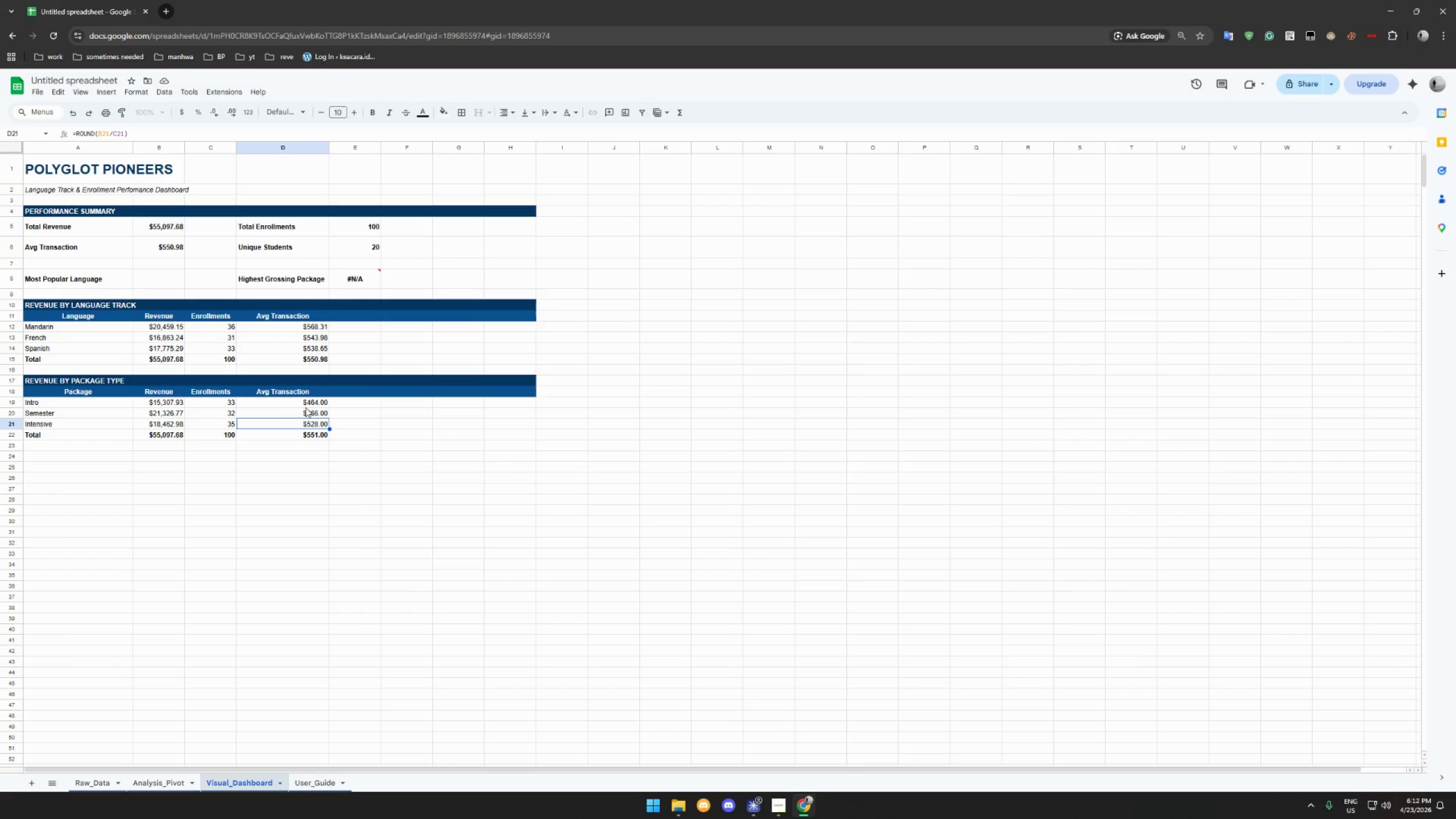 
left_click([308, 404])
 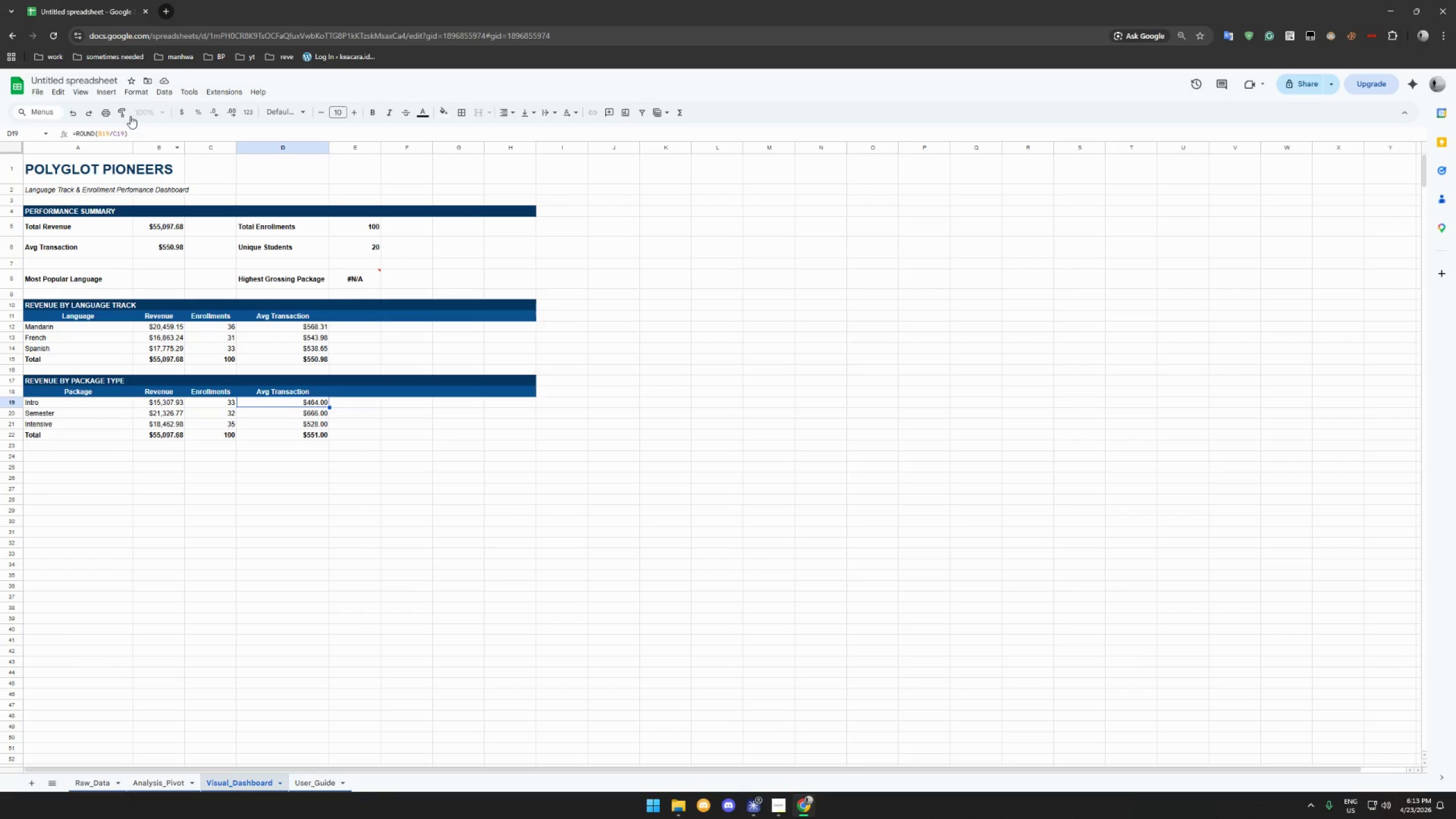 
wait(7.04)
 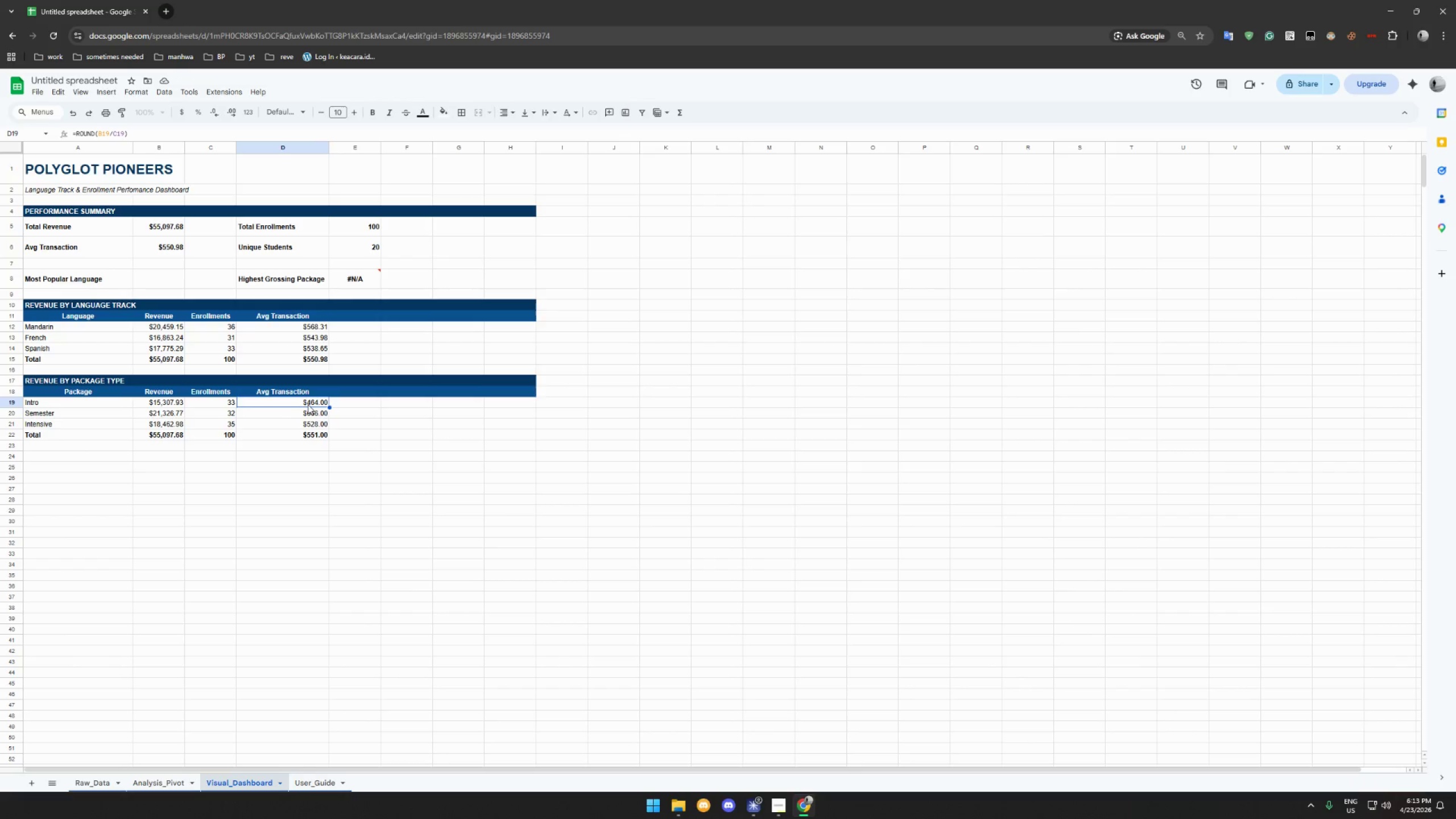 
key(Comma)
 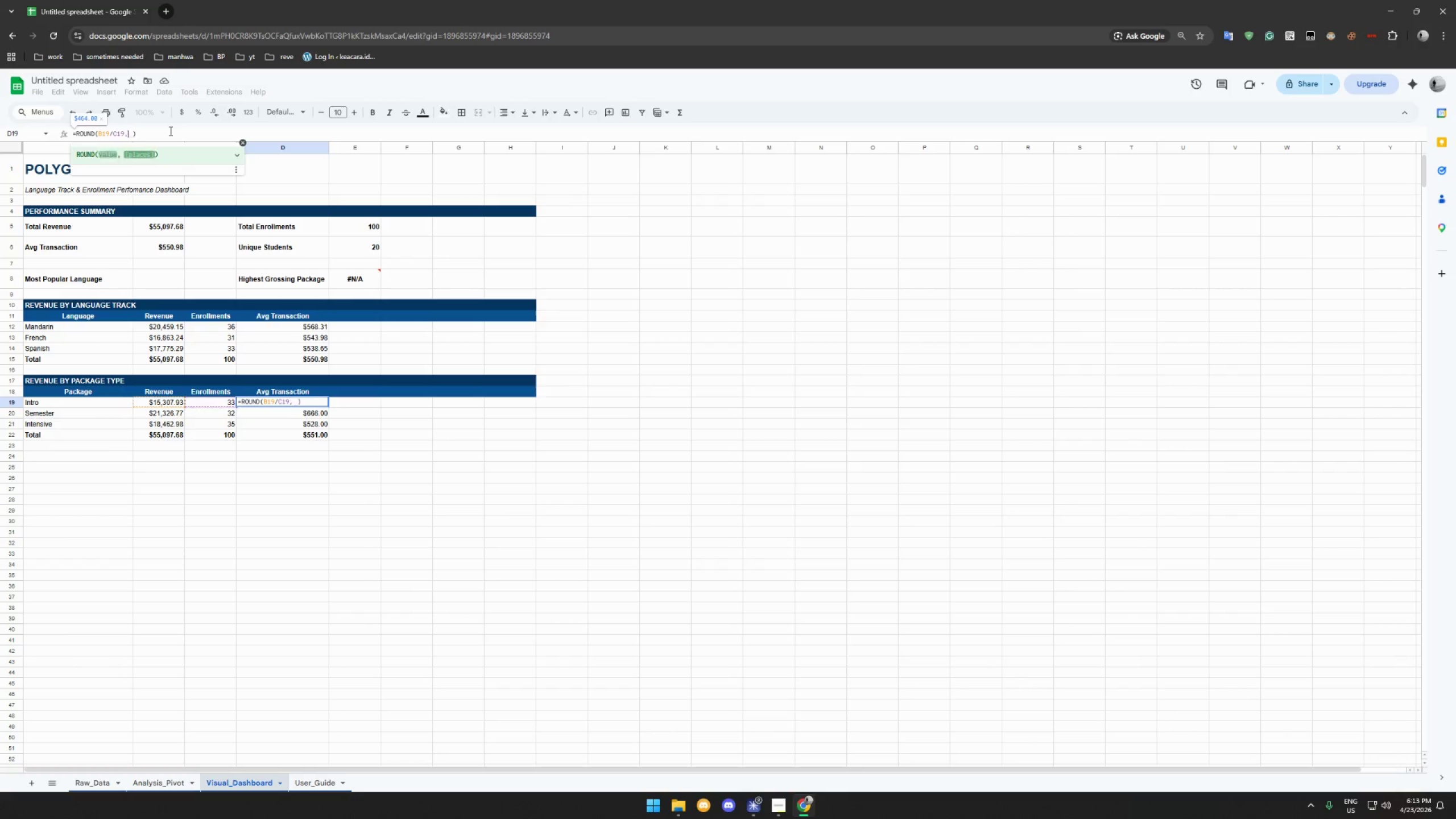 
key(2)
 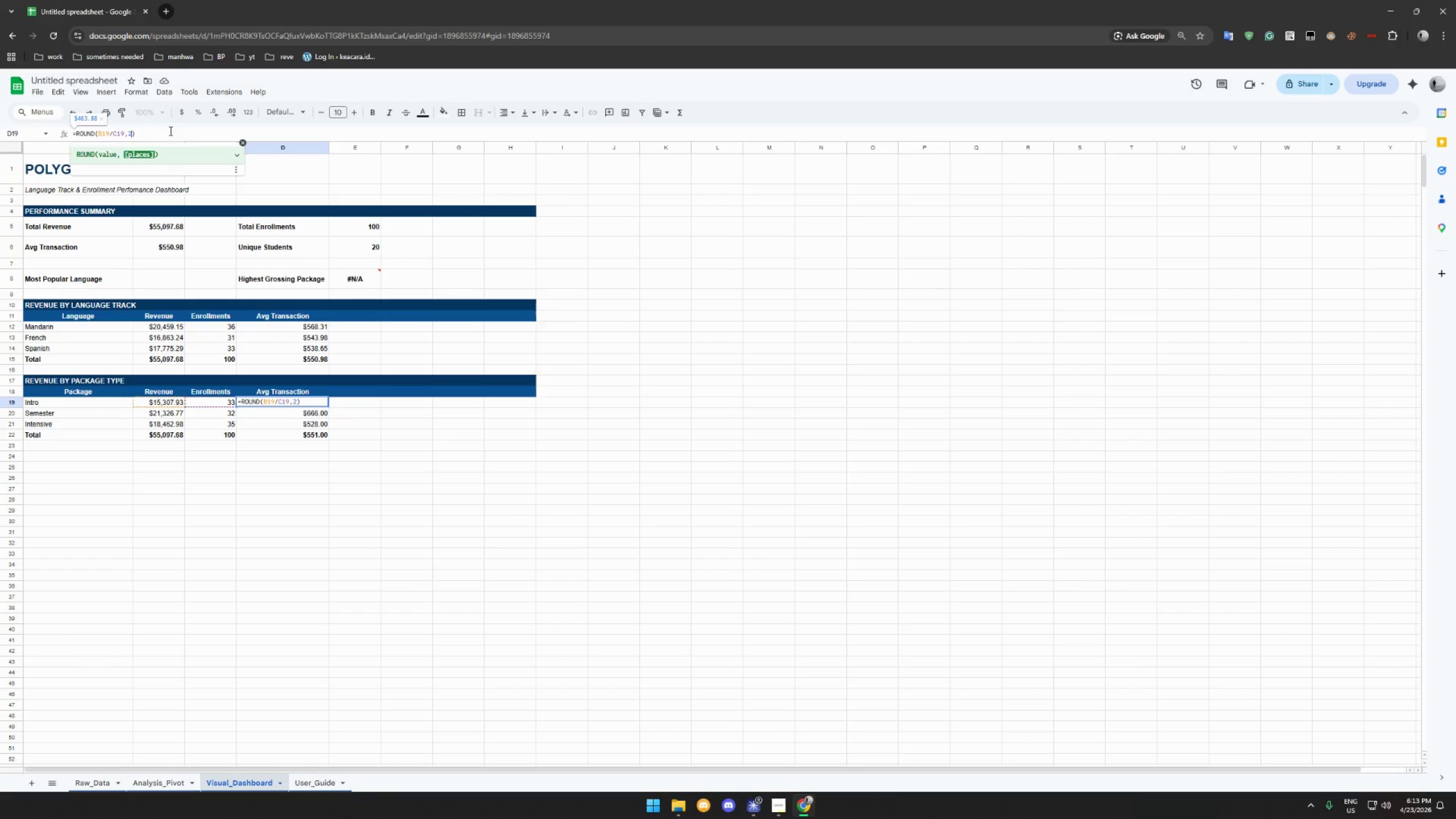 
key(Enter)
 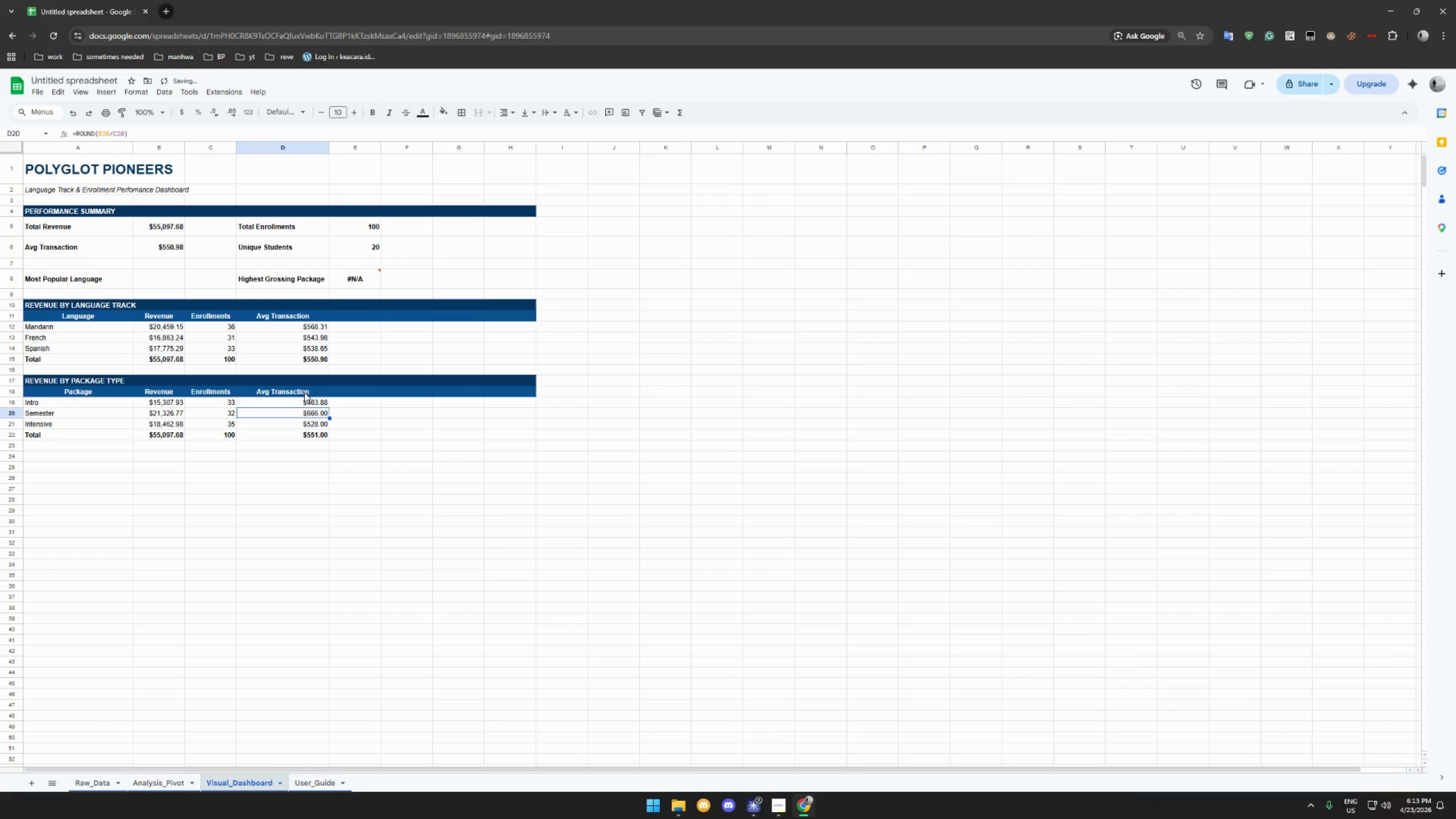 
left_click([293, 400])
 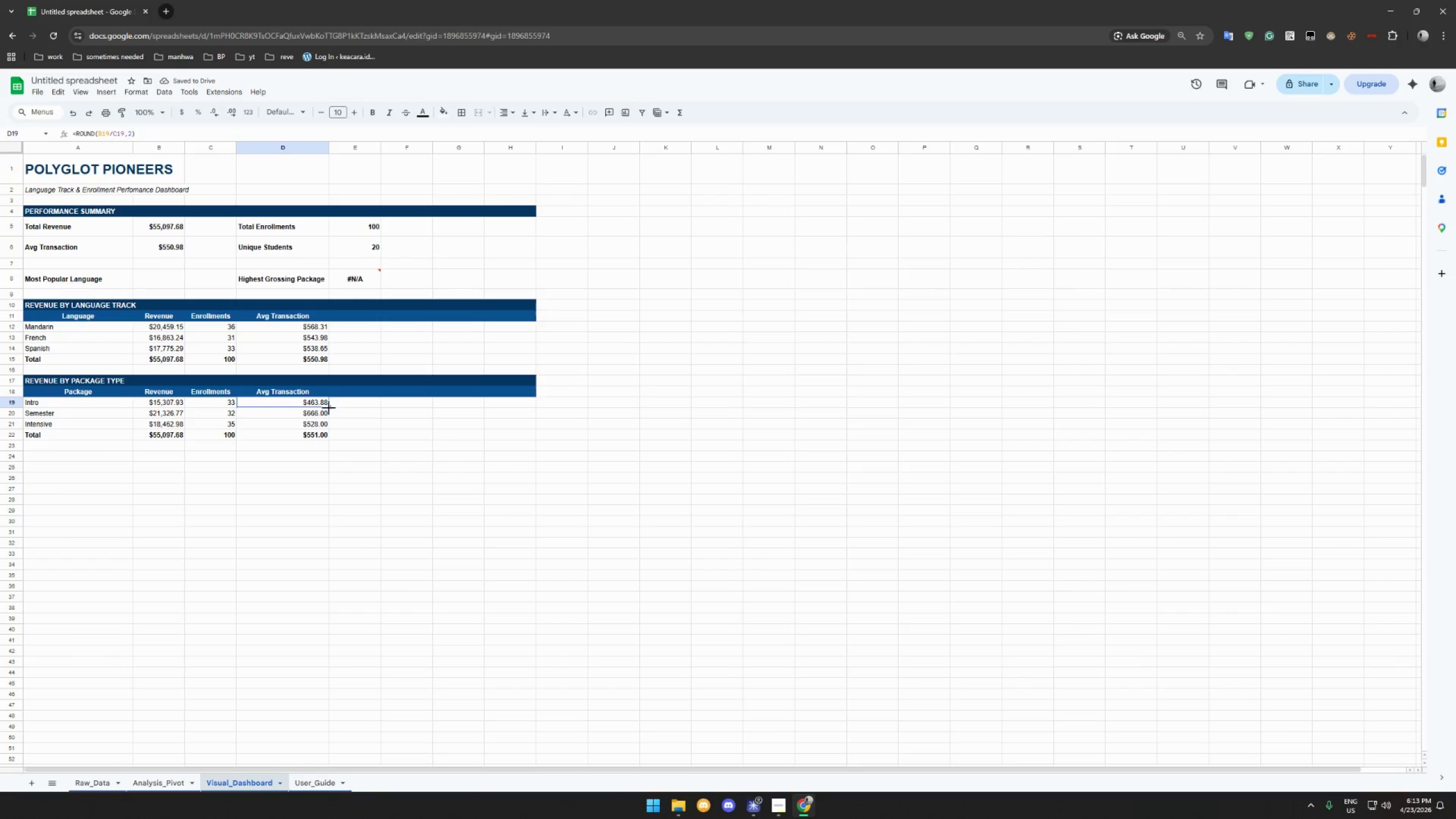 
left_click_drag(start_coordinate=[328, 407], to_coordinate=[326, 437])
 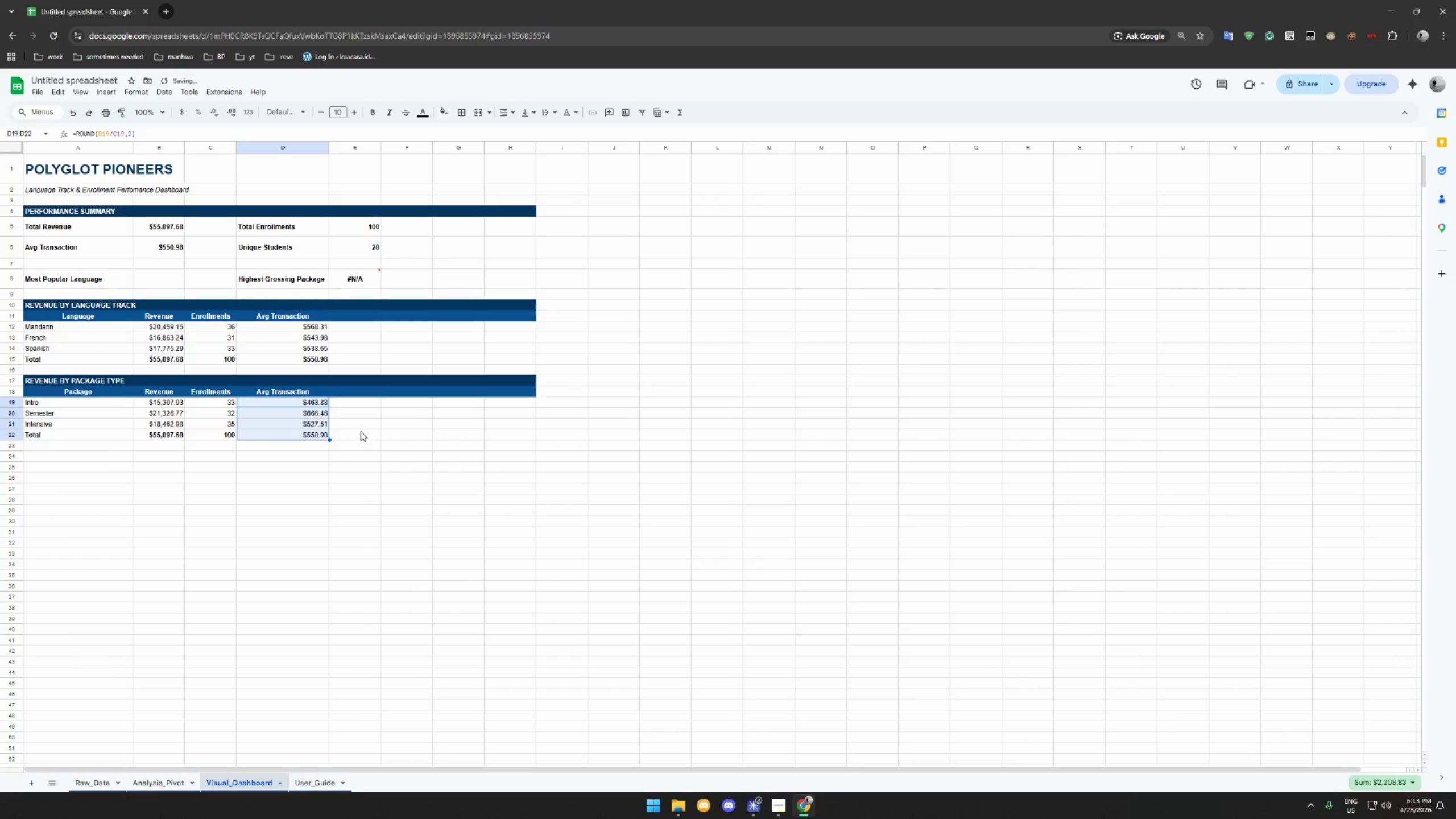 
left_click([361, 431])
 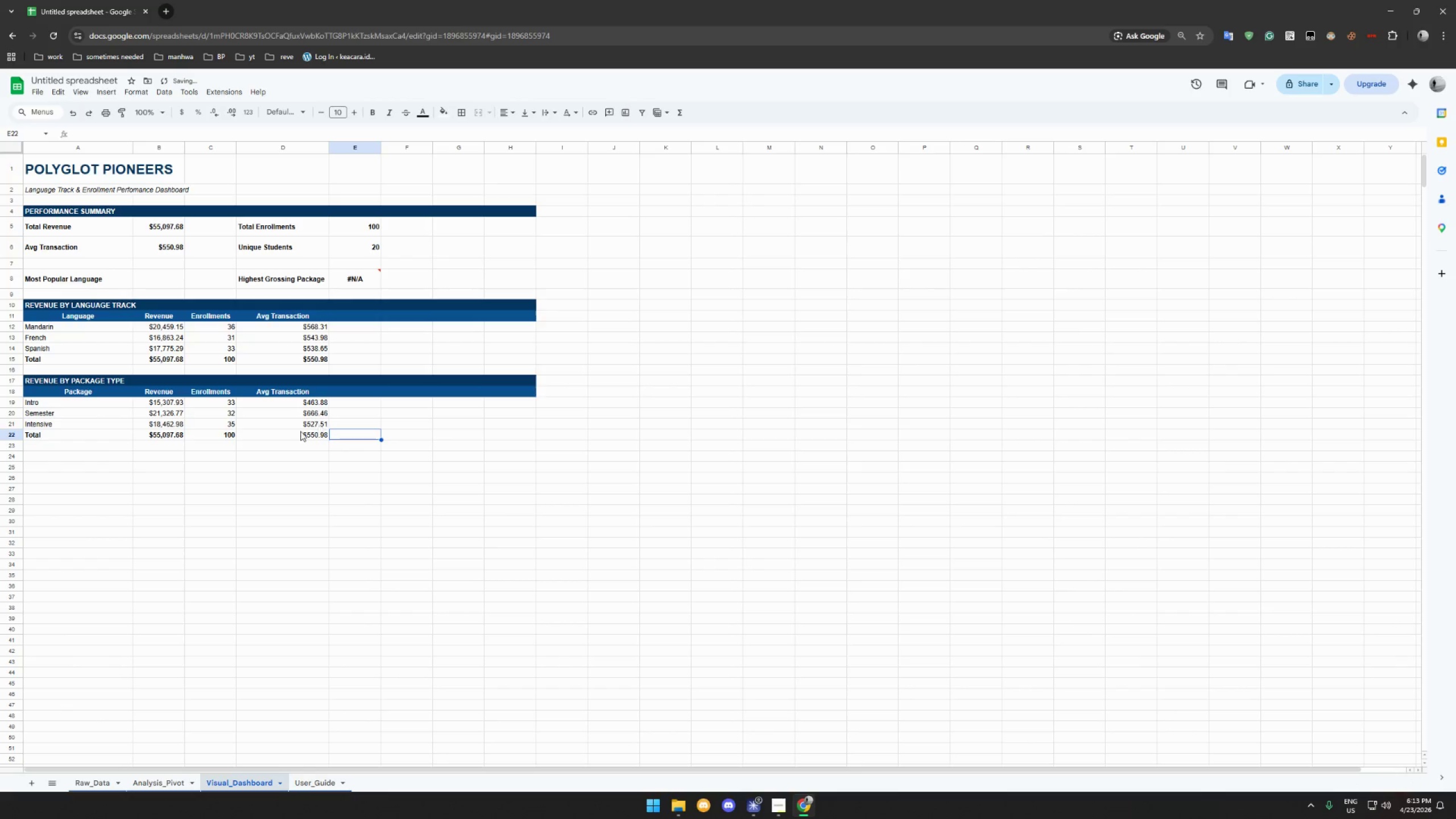 
left_click([297, 433])
 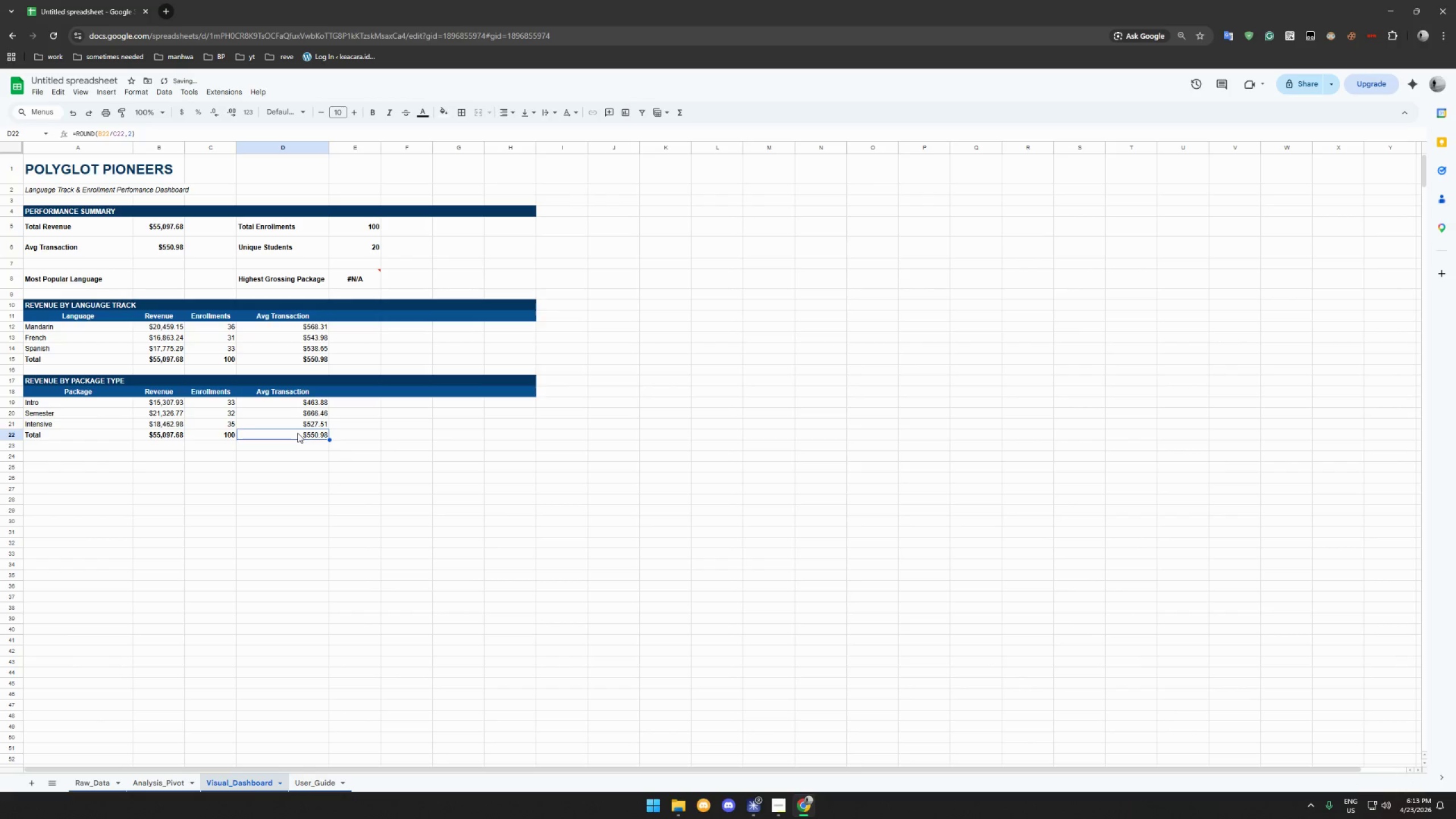 
key(Control+B)
 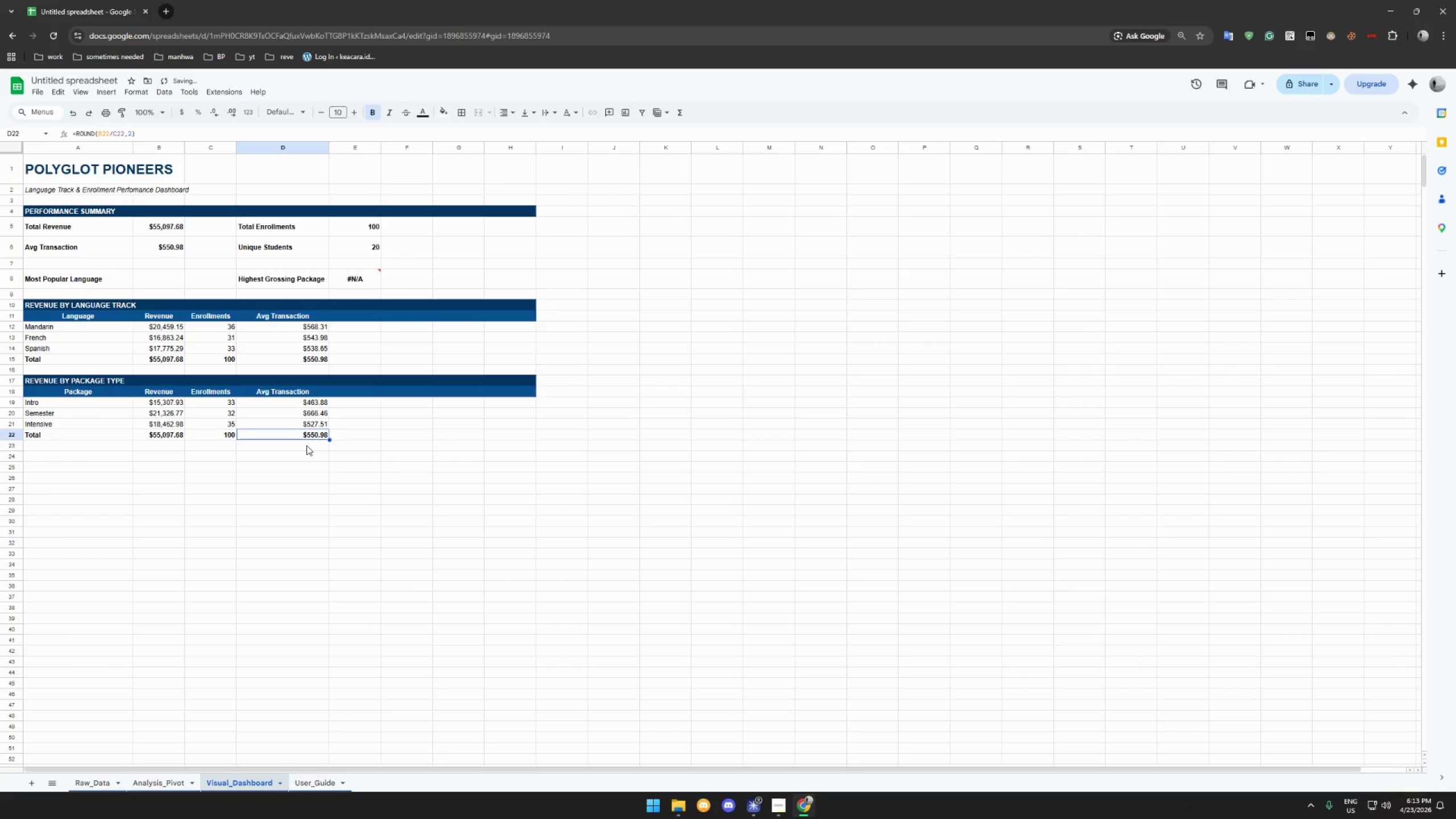 
left_click([307, 445])
 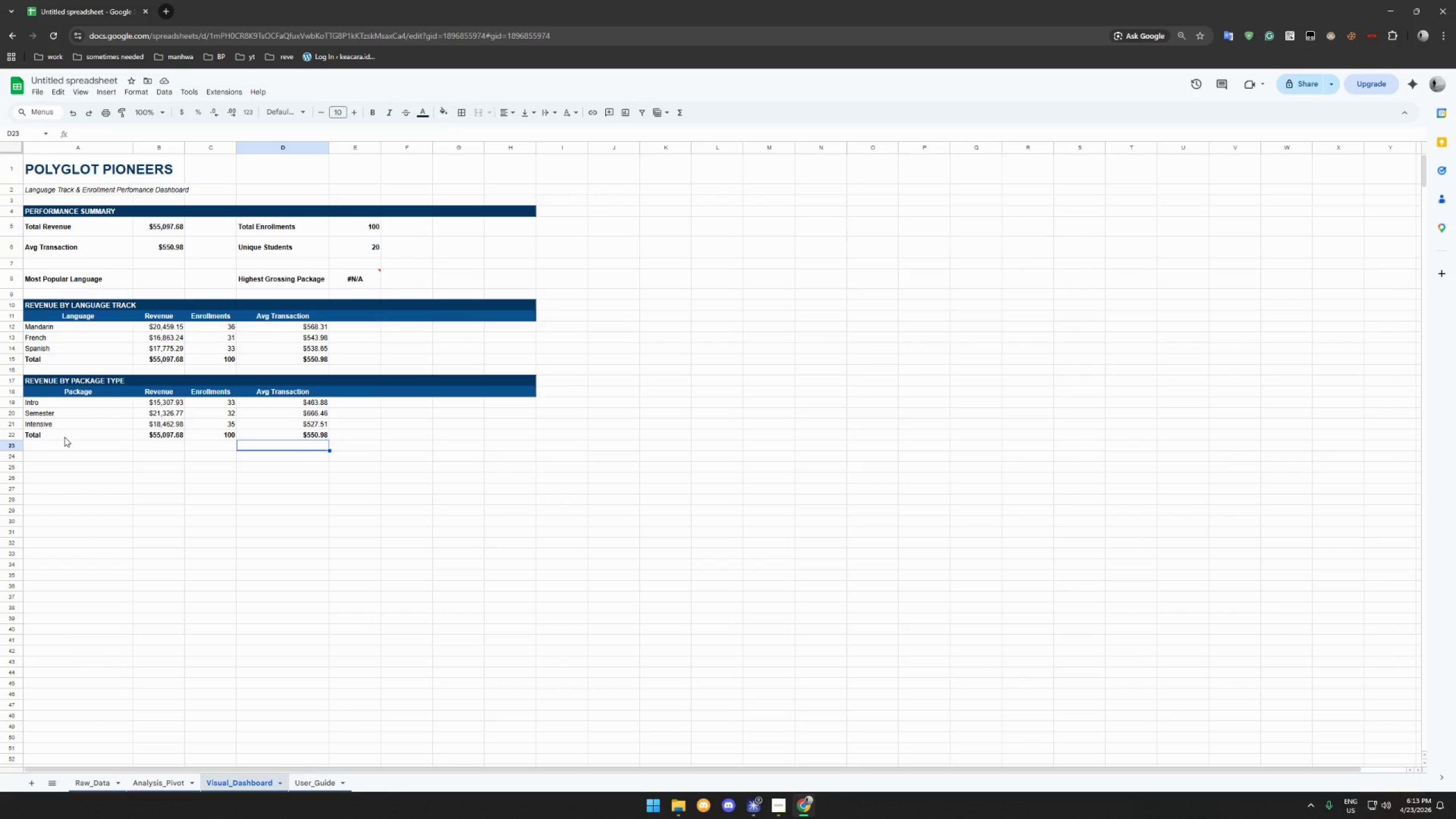 
wait(6.75)
 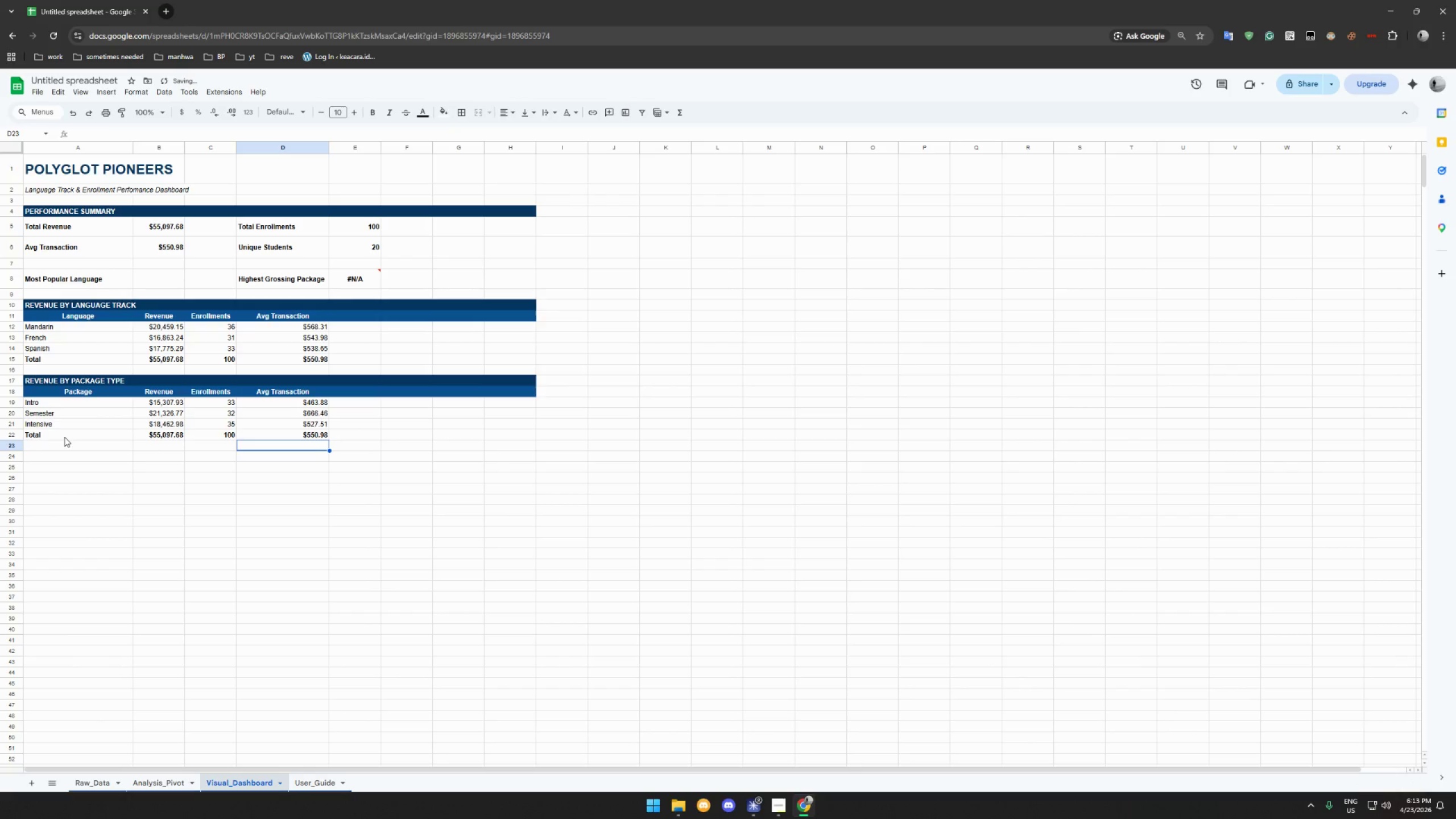 
left_click([53, 461])
 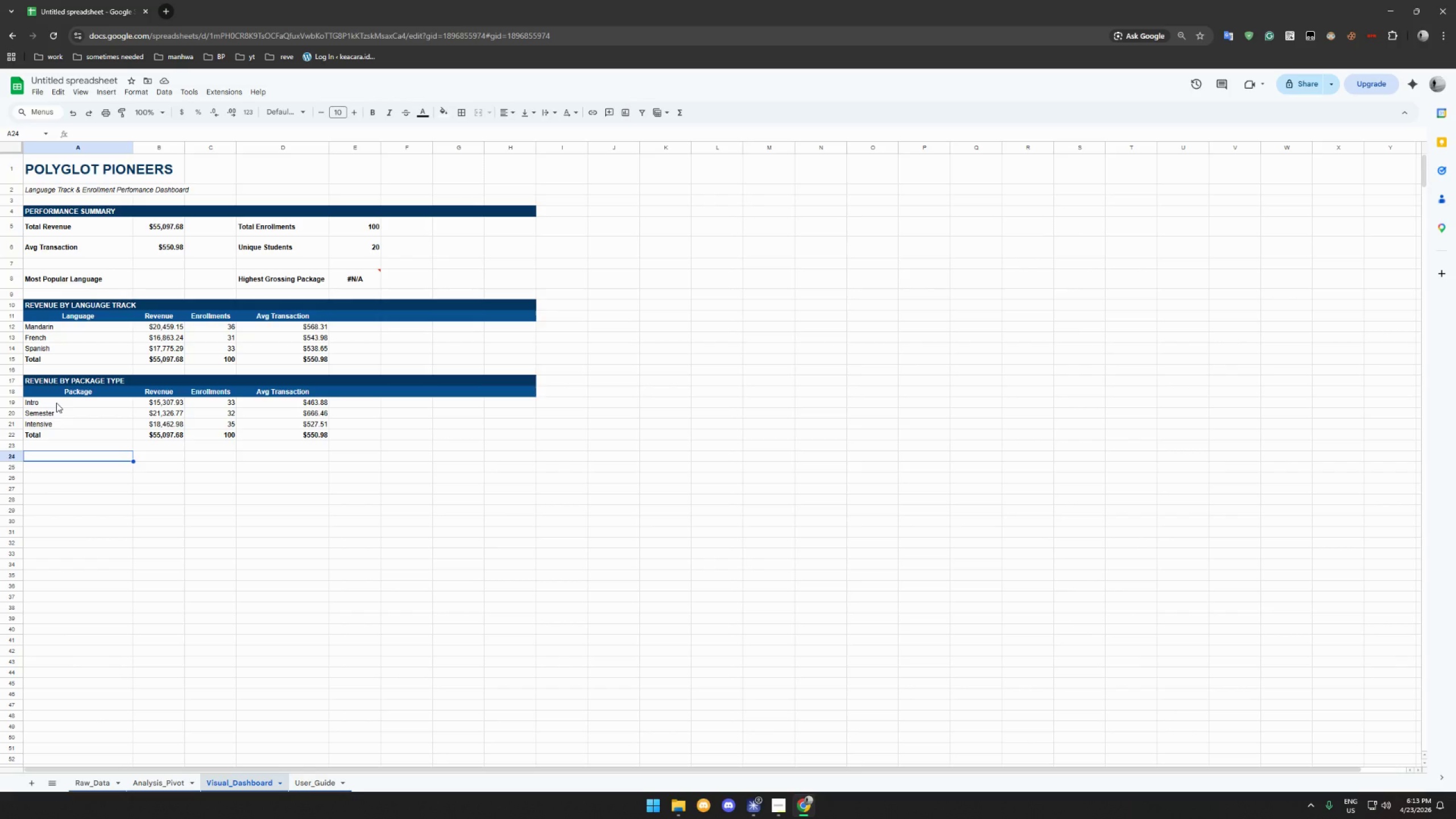 
left_click_drag(start_coordinate=[55, 382], to_coordinate=[507, 388])
 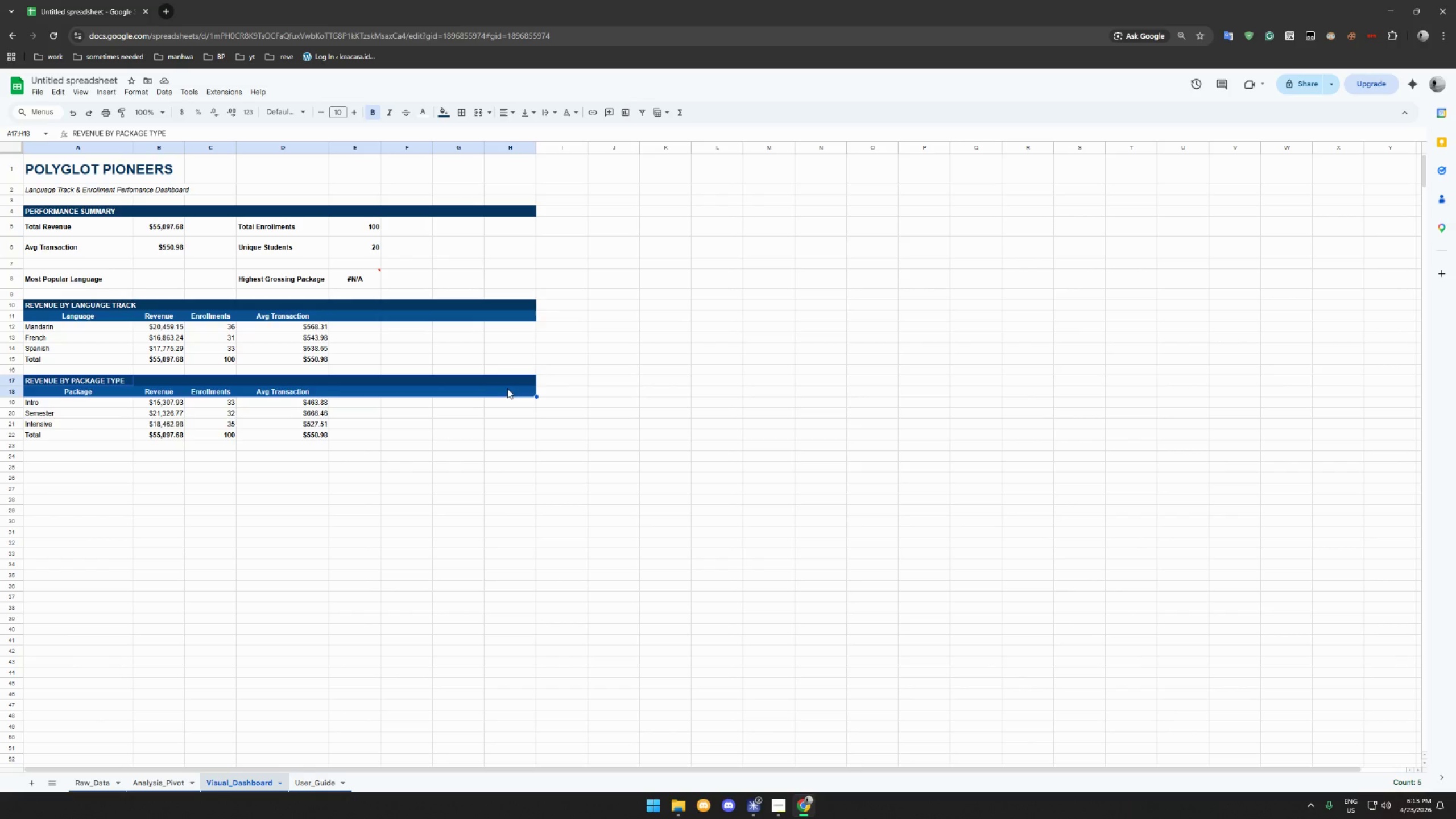 
key(Control+C)
 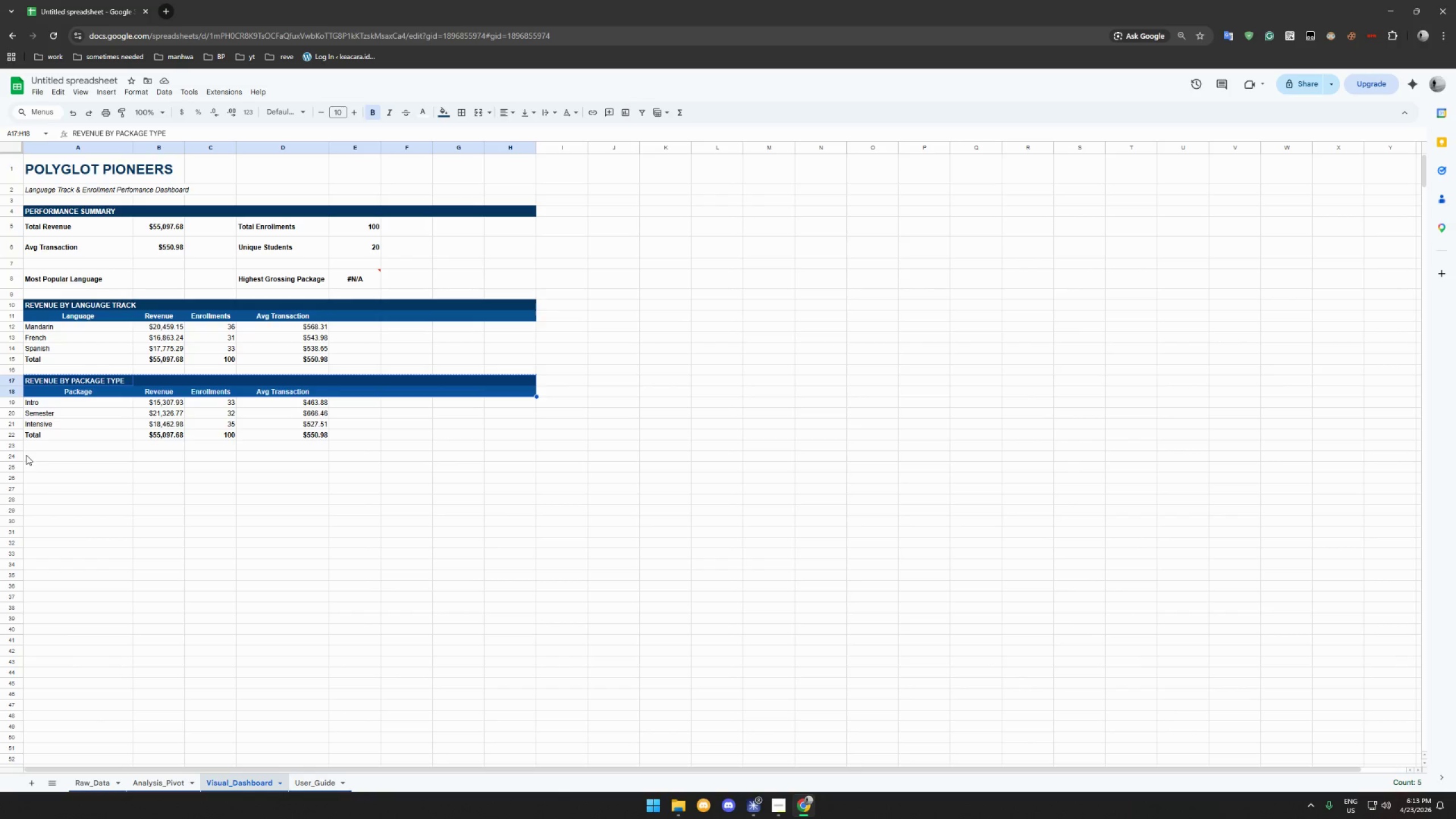 
key(Control+V)
 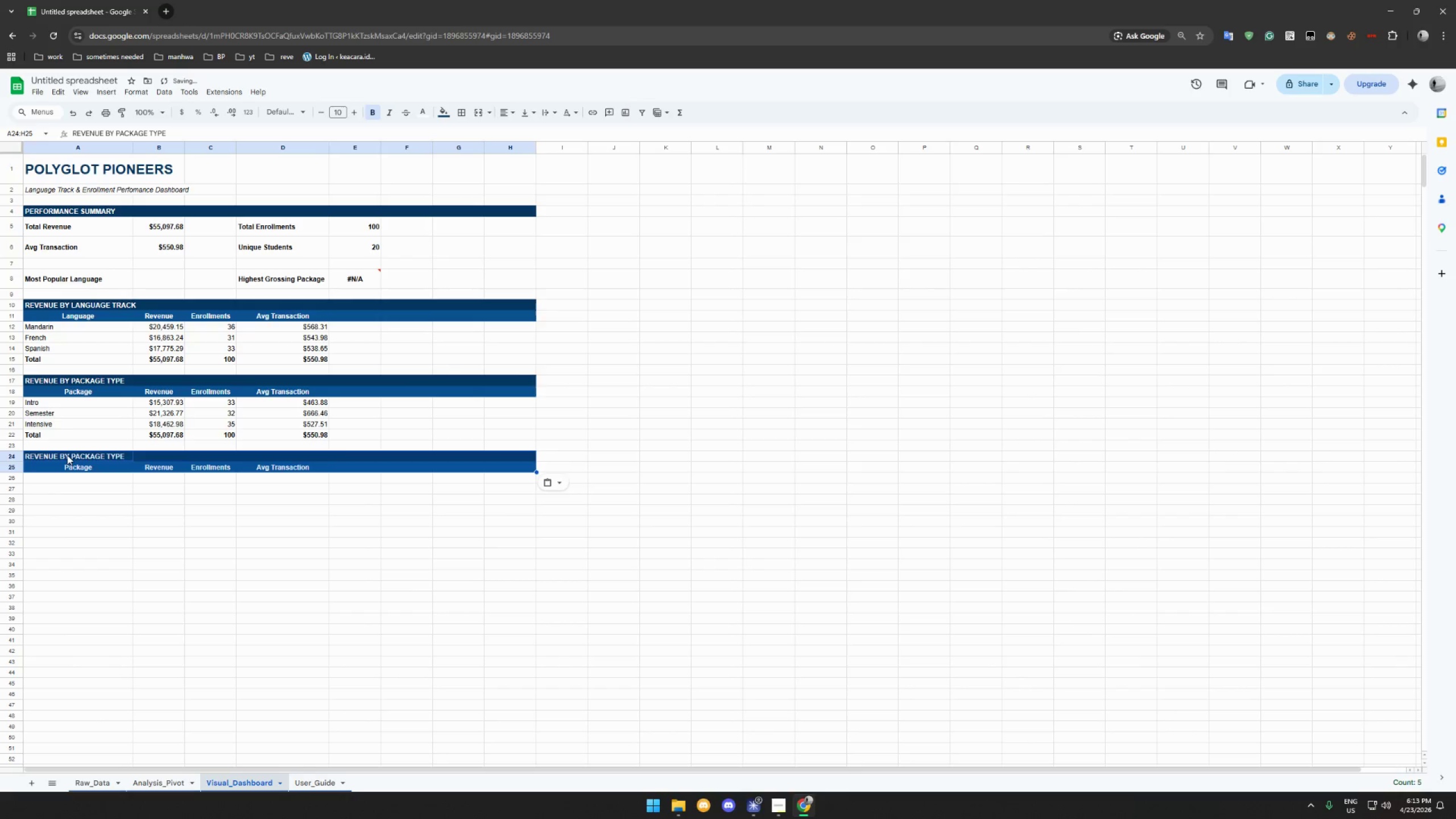 
double_click([67, 455])
 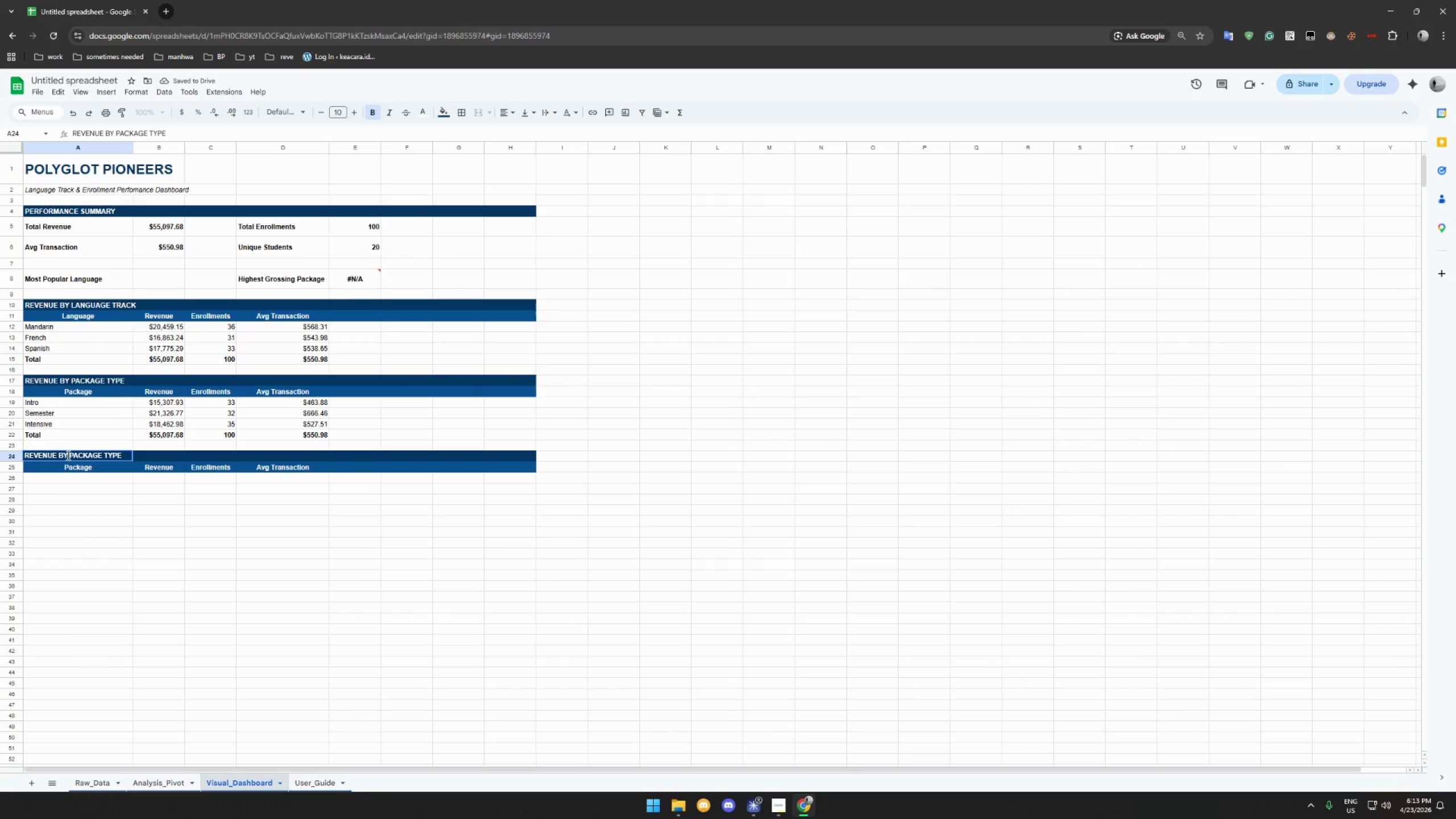 
hold_key(key=Backspace, duration=1.26)
 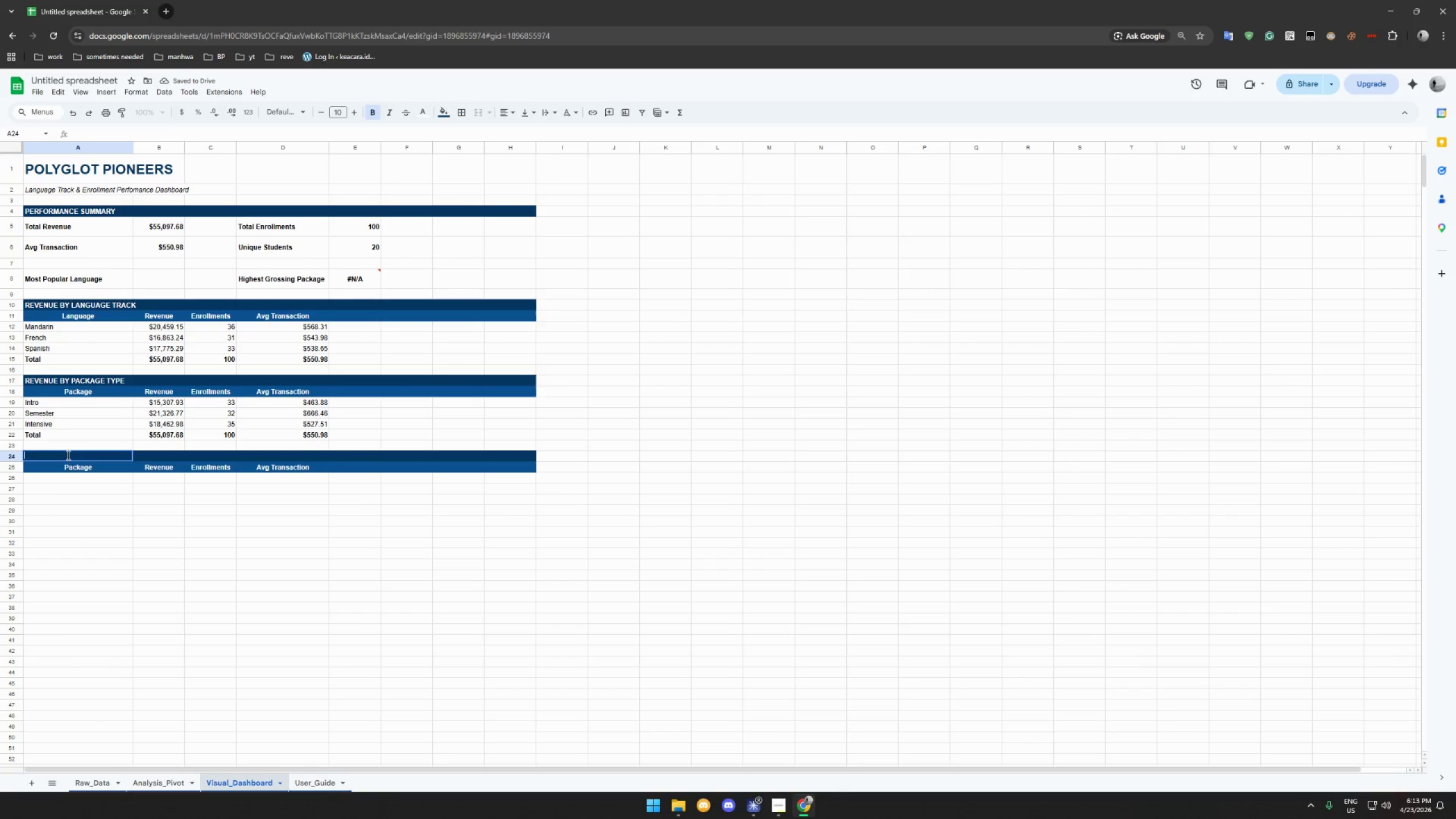 
type(MONTHLY ENROLLMENT TRENDS)
 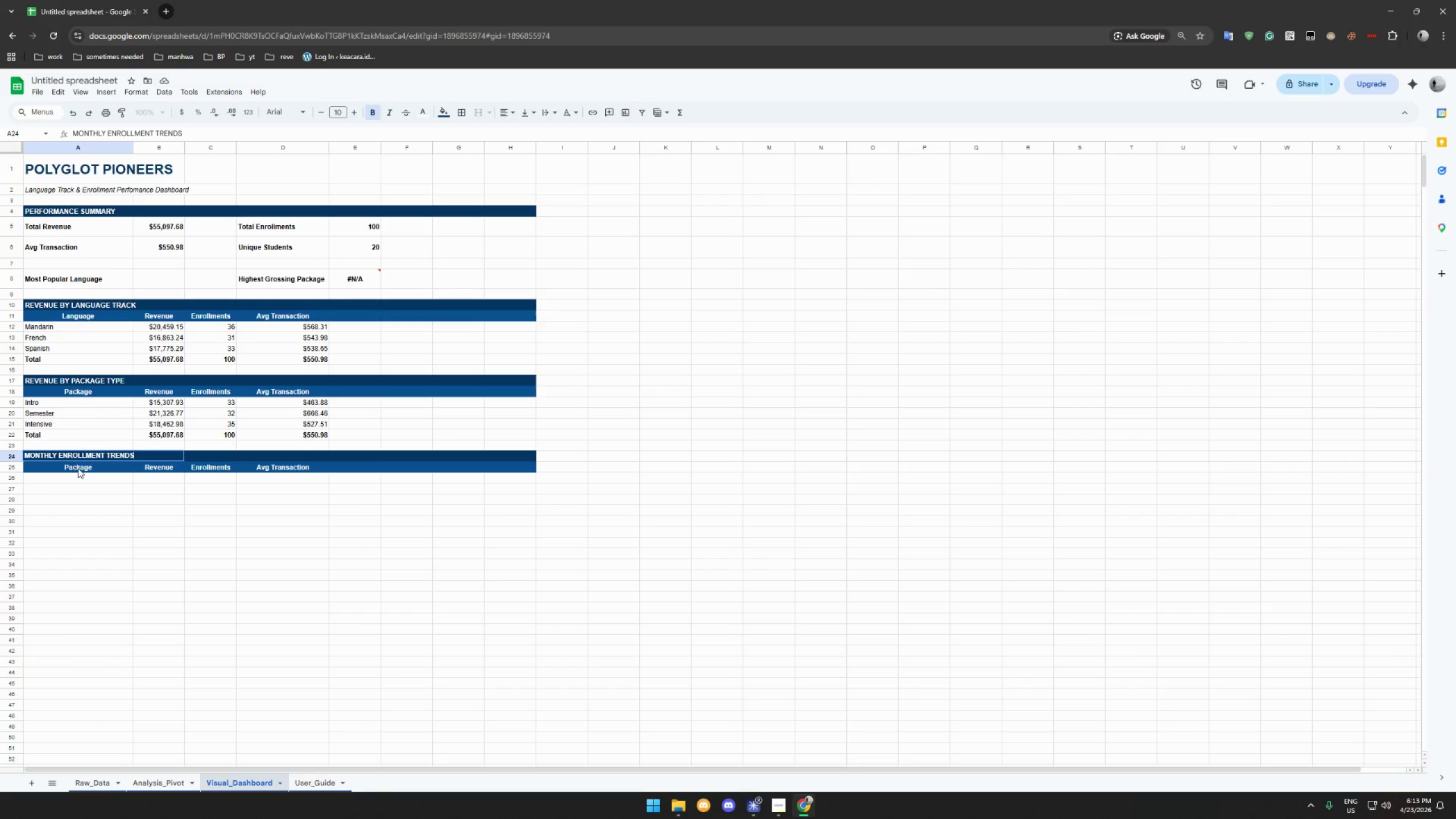 
left_click([81, 471])
 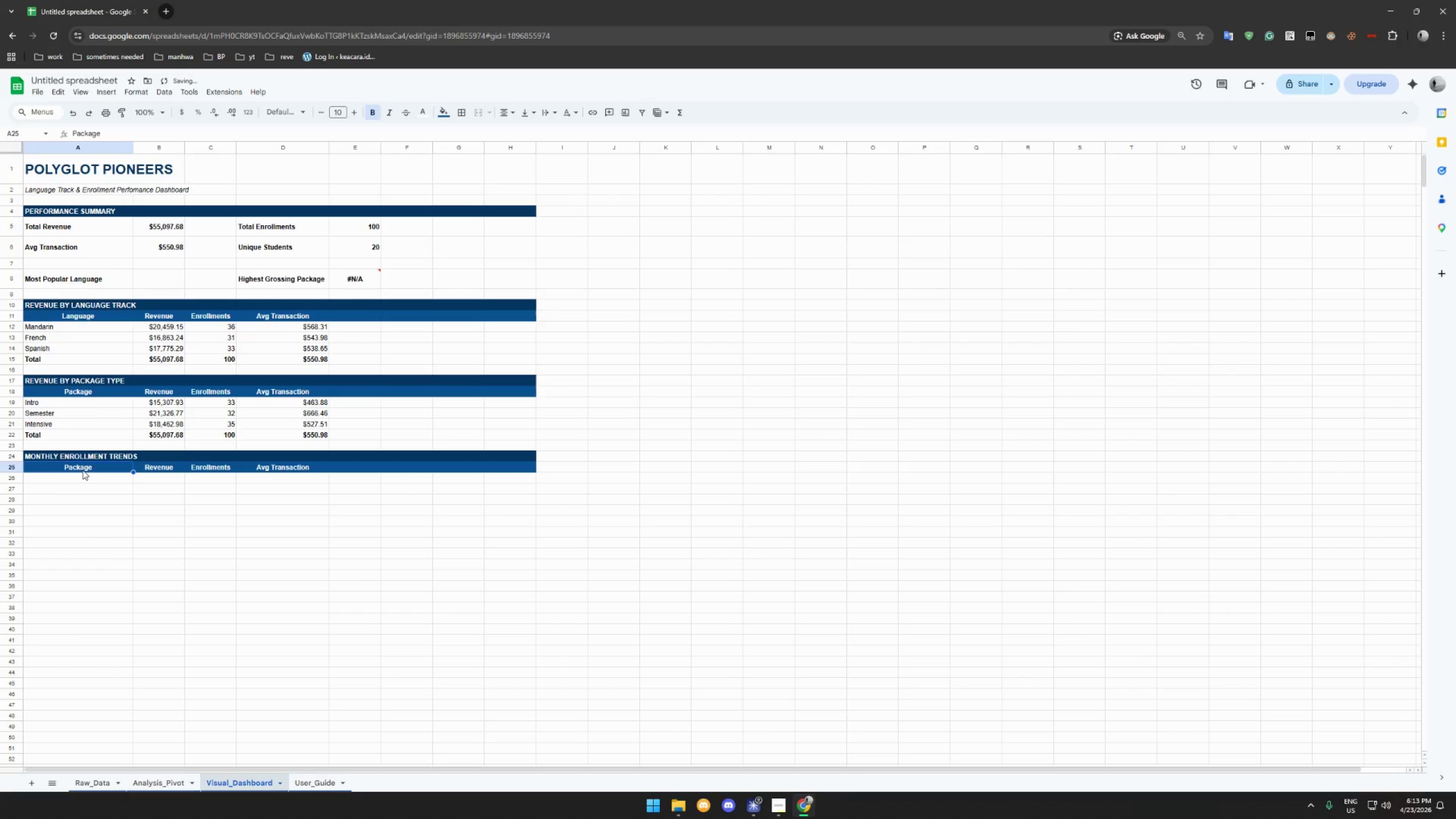 
type(Month)
key(Backspace)
key(Tab)
type(Enrollment)
key(Tab)
type(Revenue)
key(Tab)
 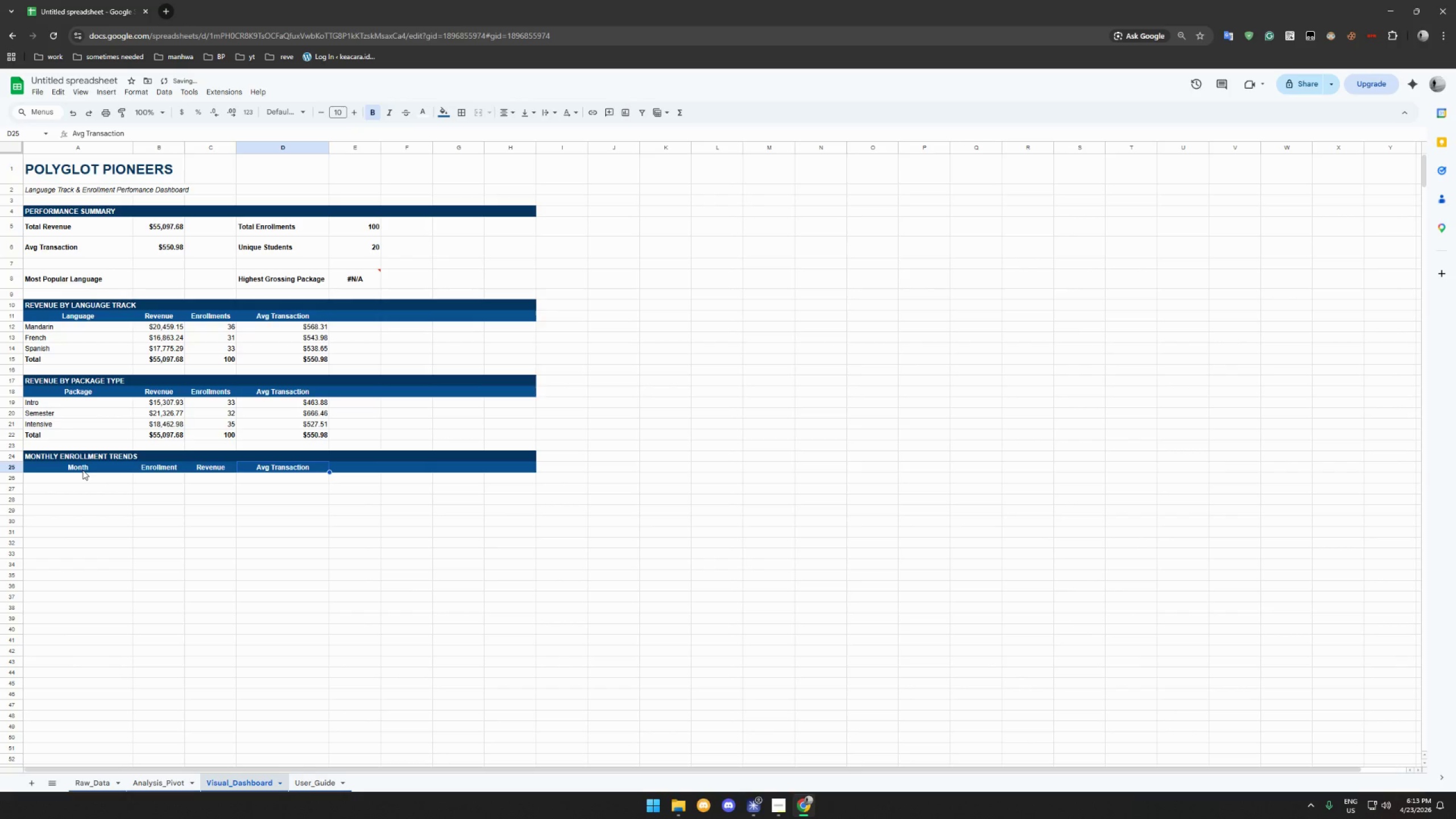 
wait(10.96)
 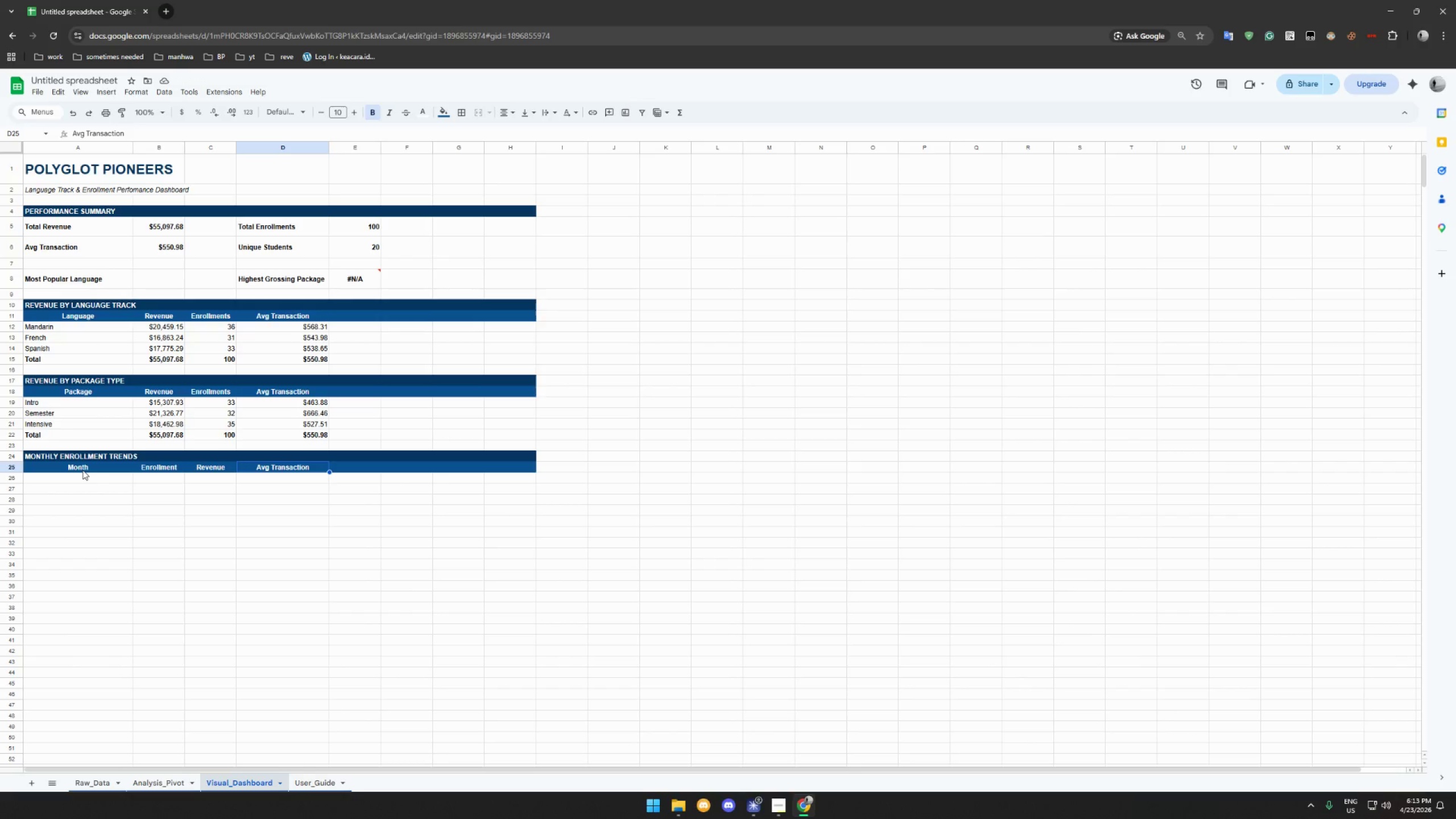 
left_click([282, 470])
 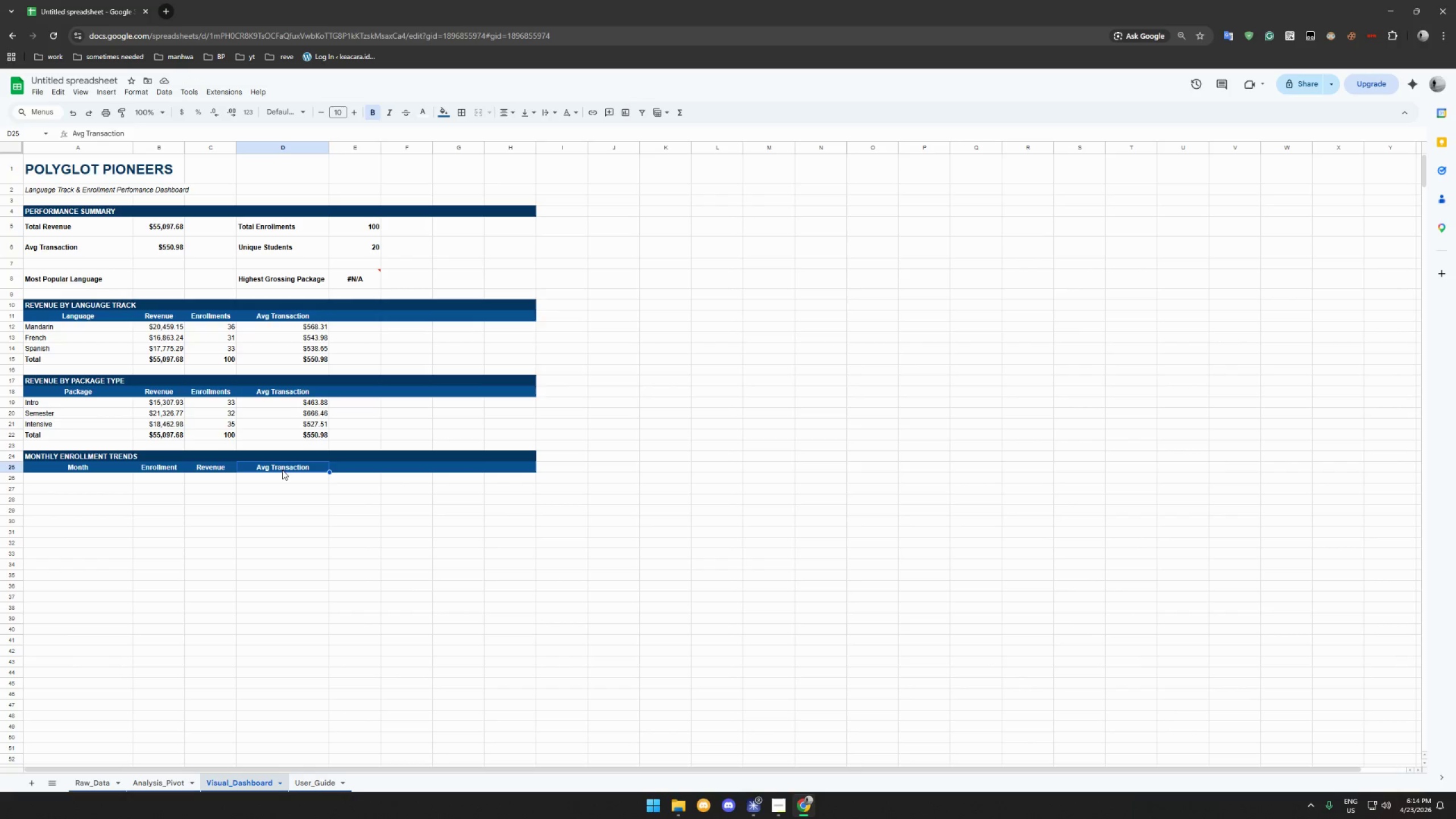 
key(Delete)
 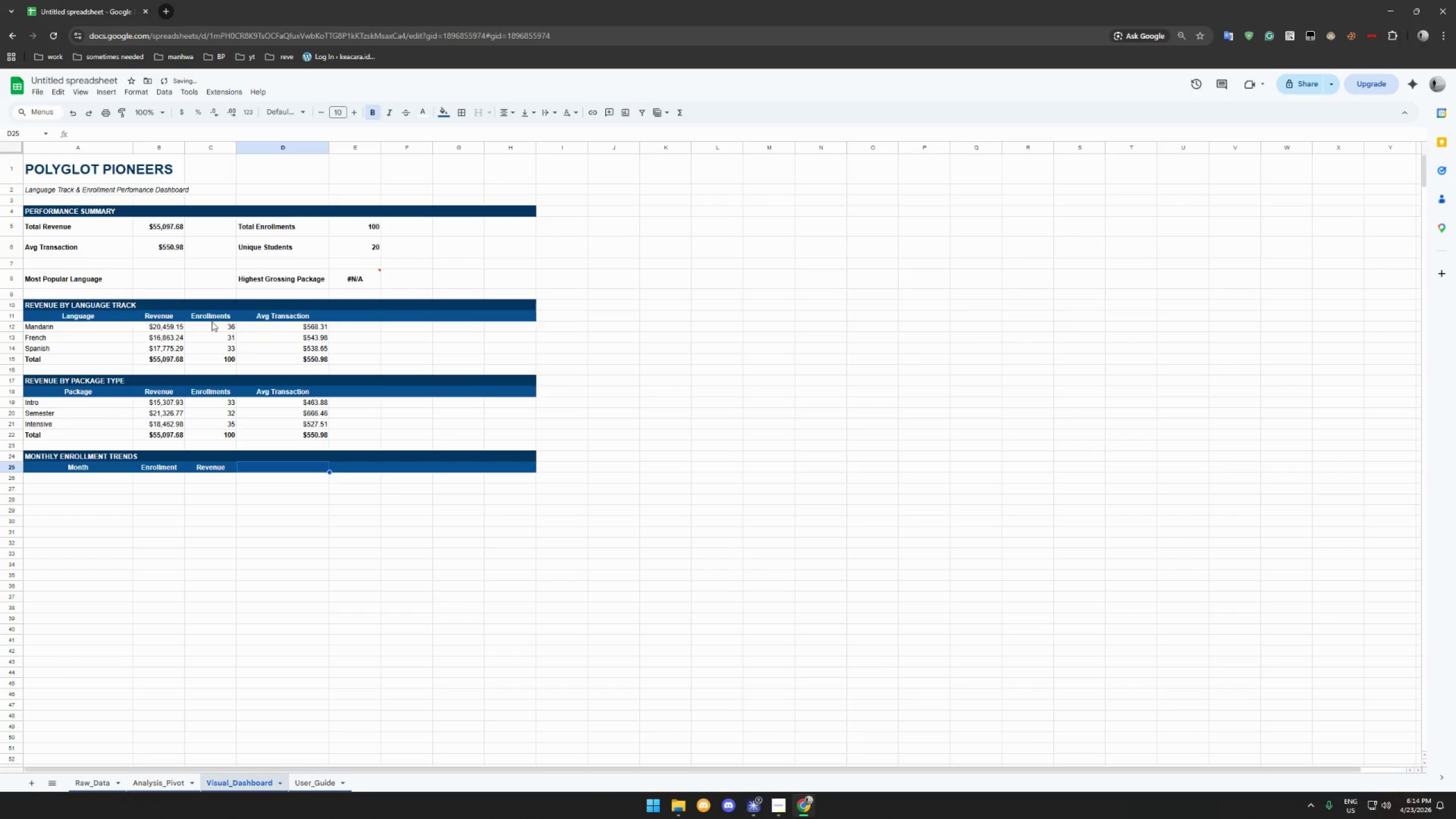 
left_click([91, 278])
 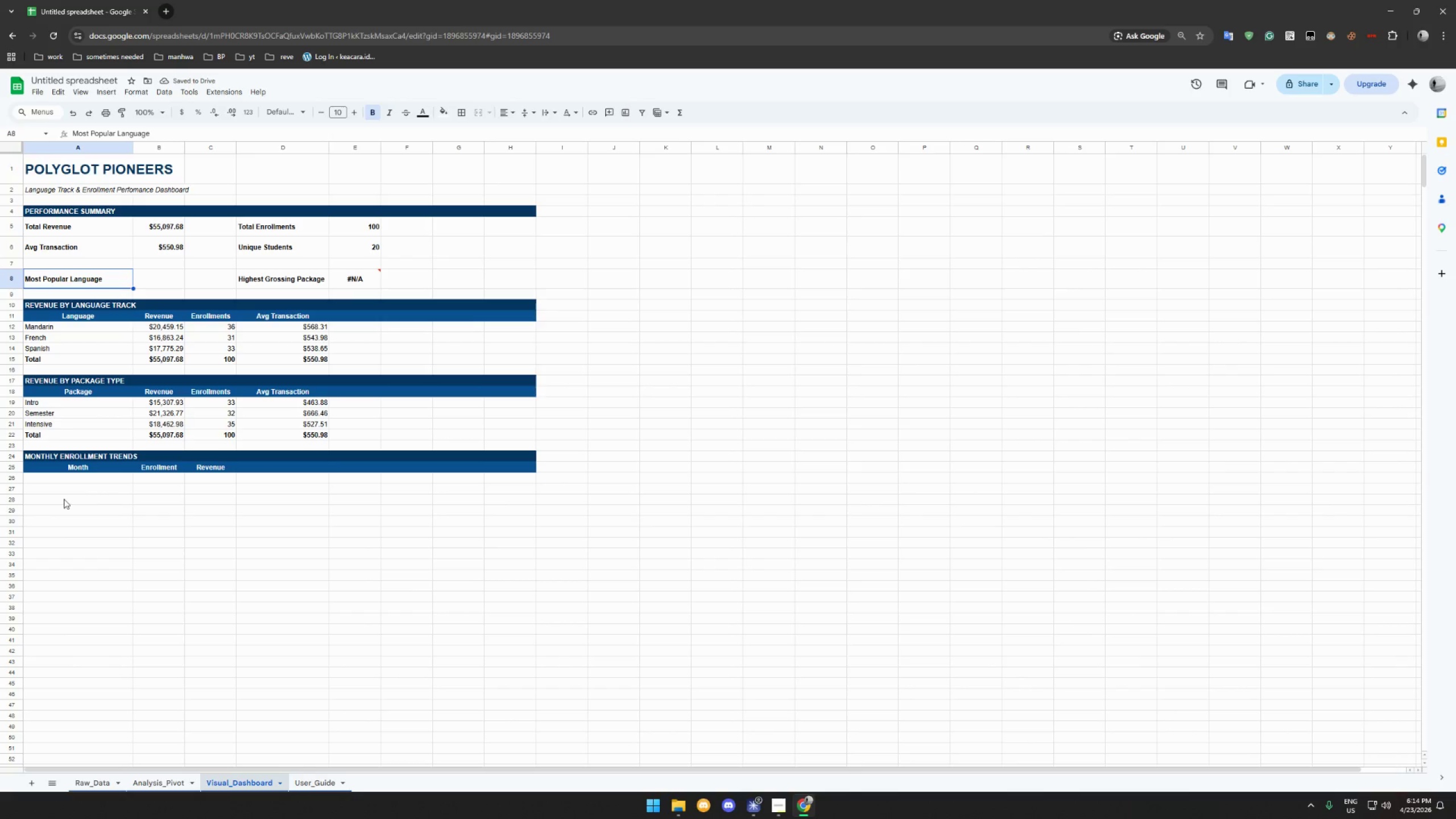 
left_click([72, 477])
 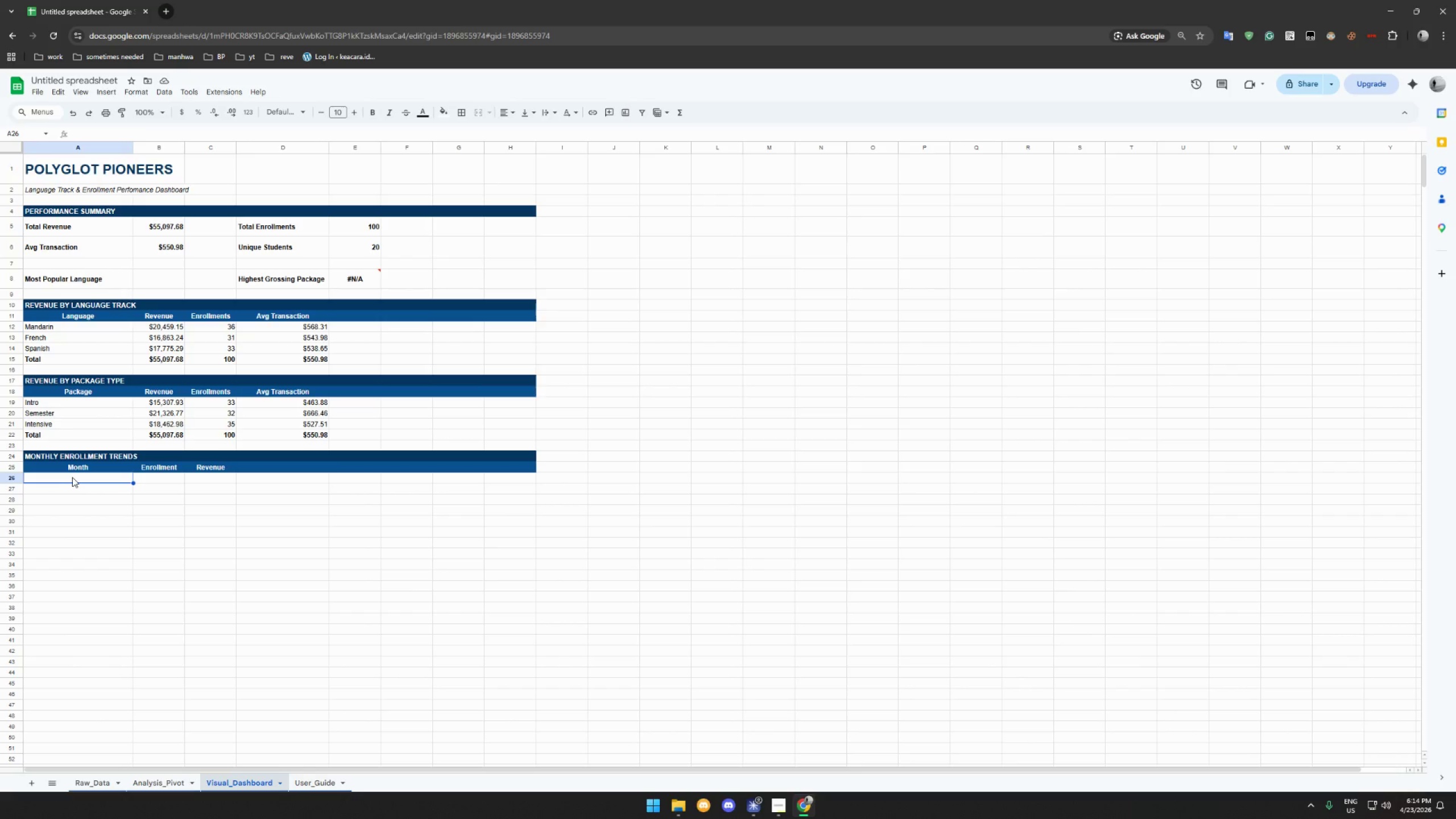 
wait(5.57)
 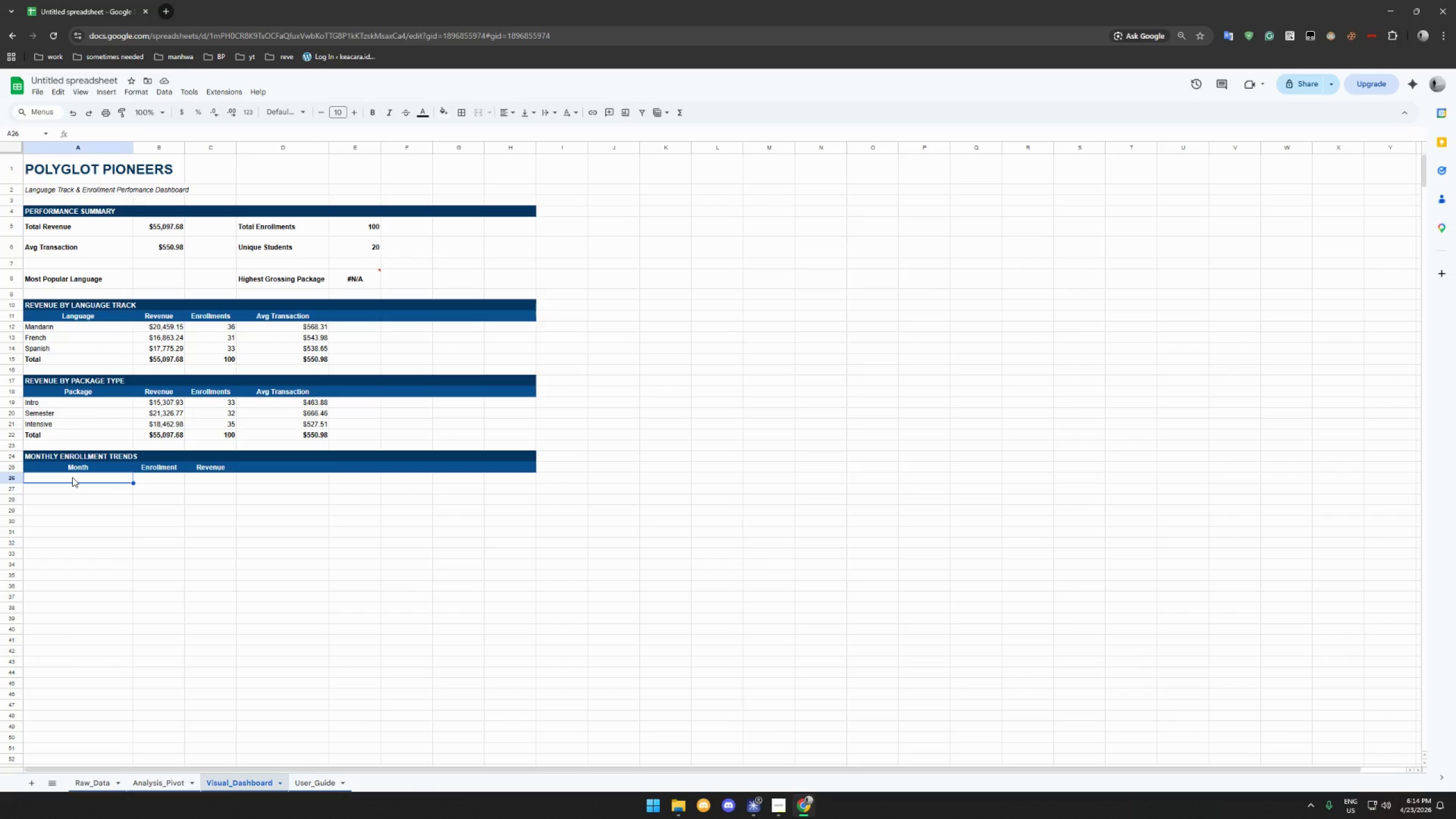 
type(Jan)
 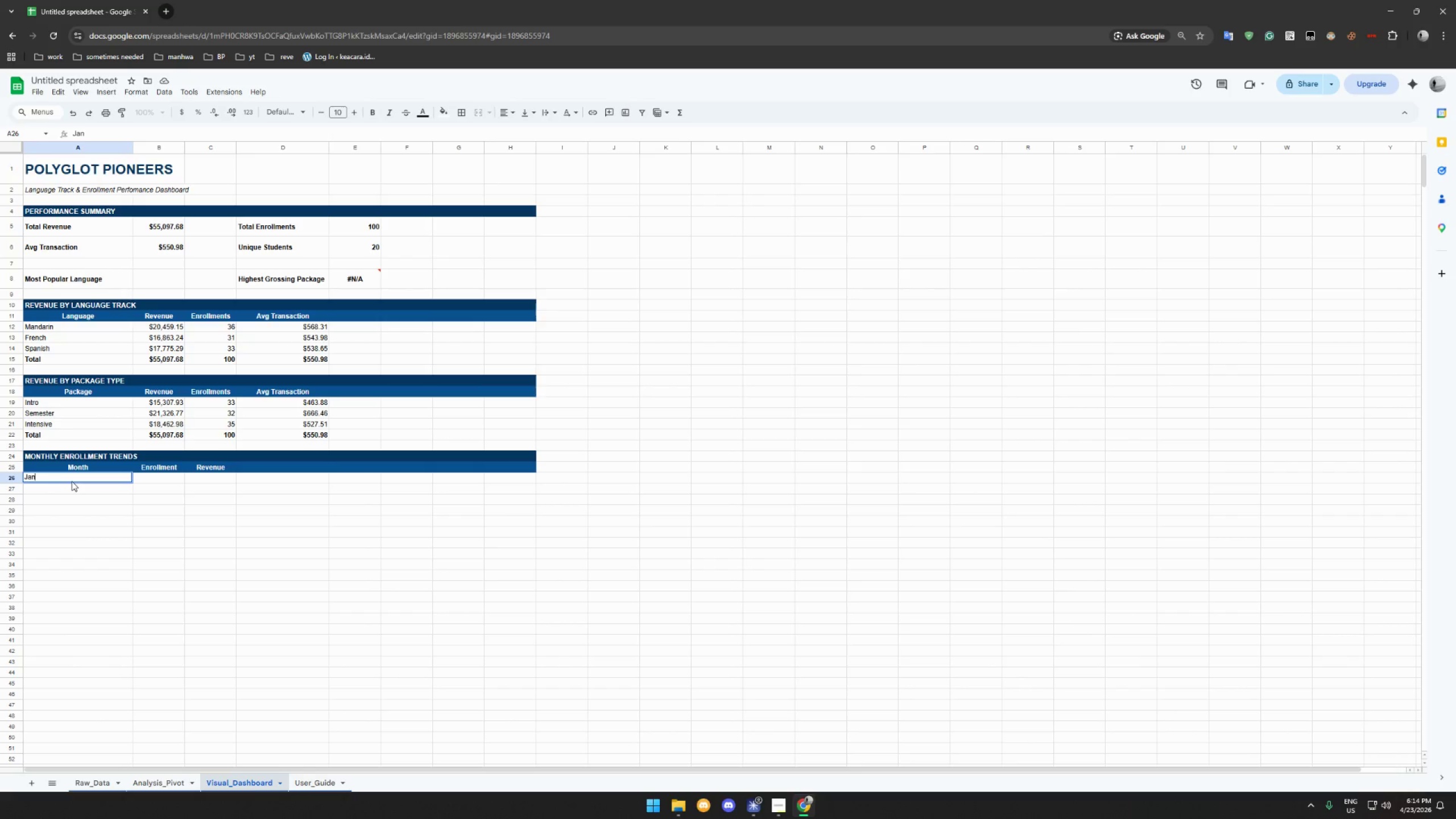 
key(Enter)
 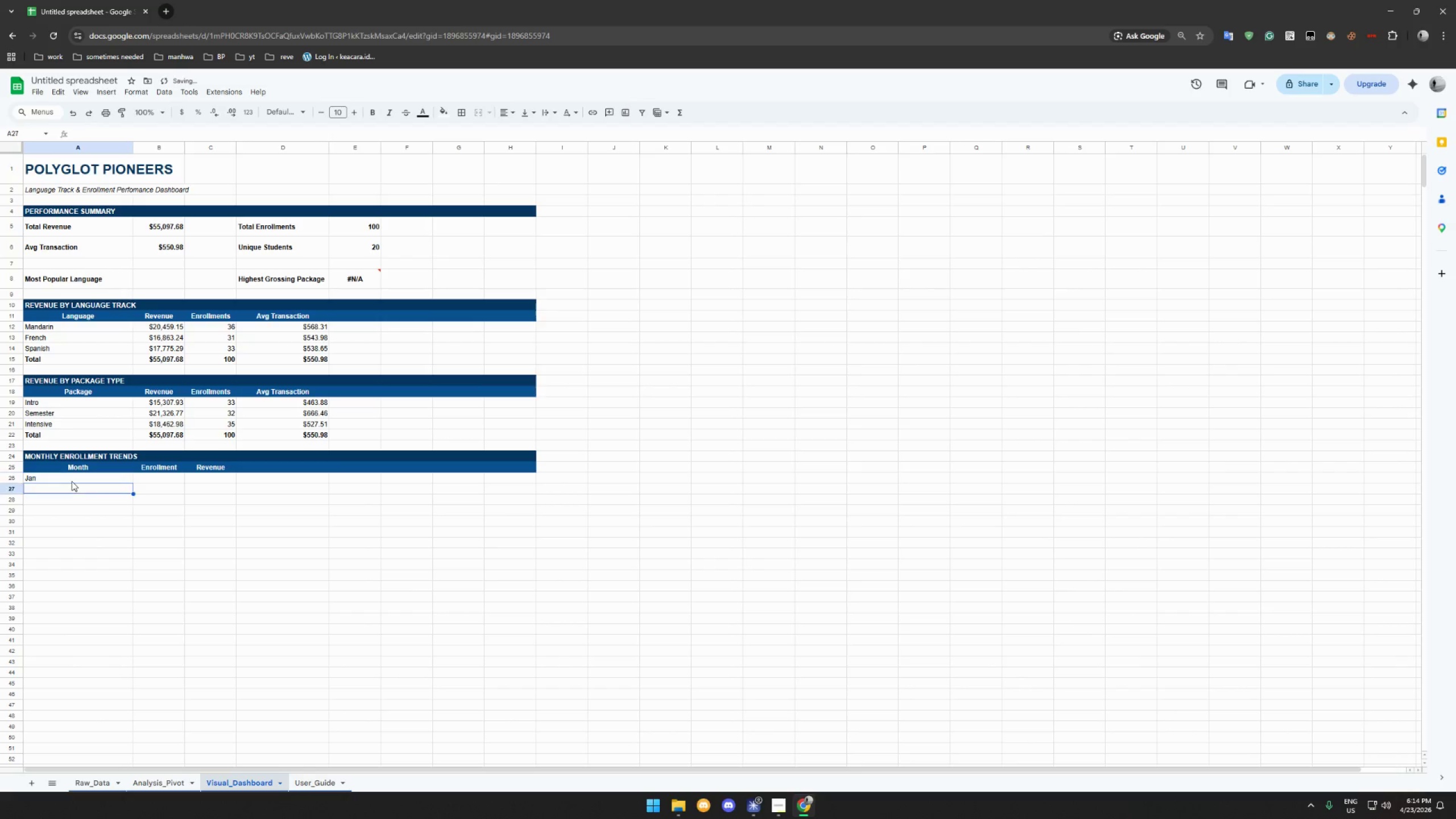 
type(Feb)
 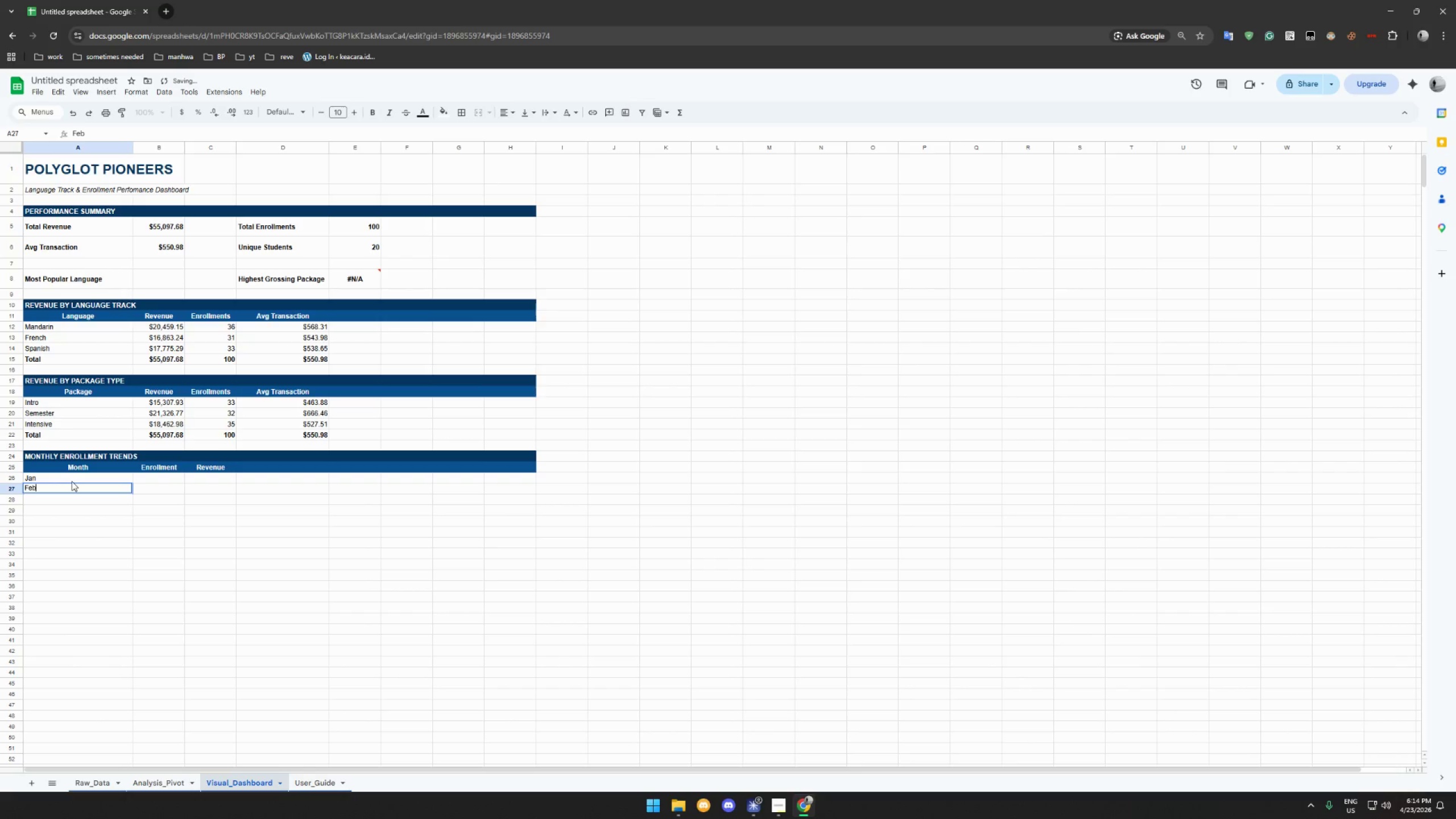 
key(Shift+Enter)
 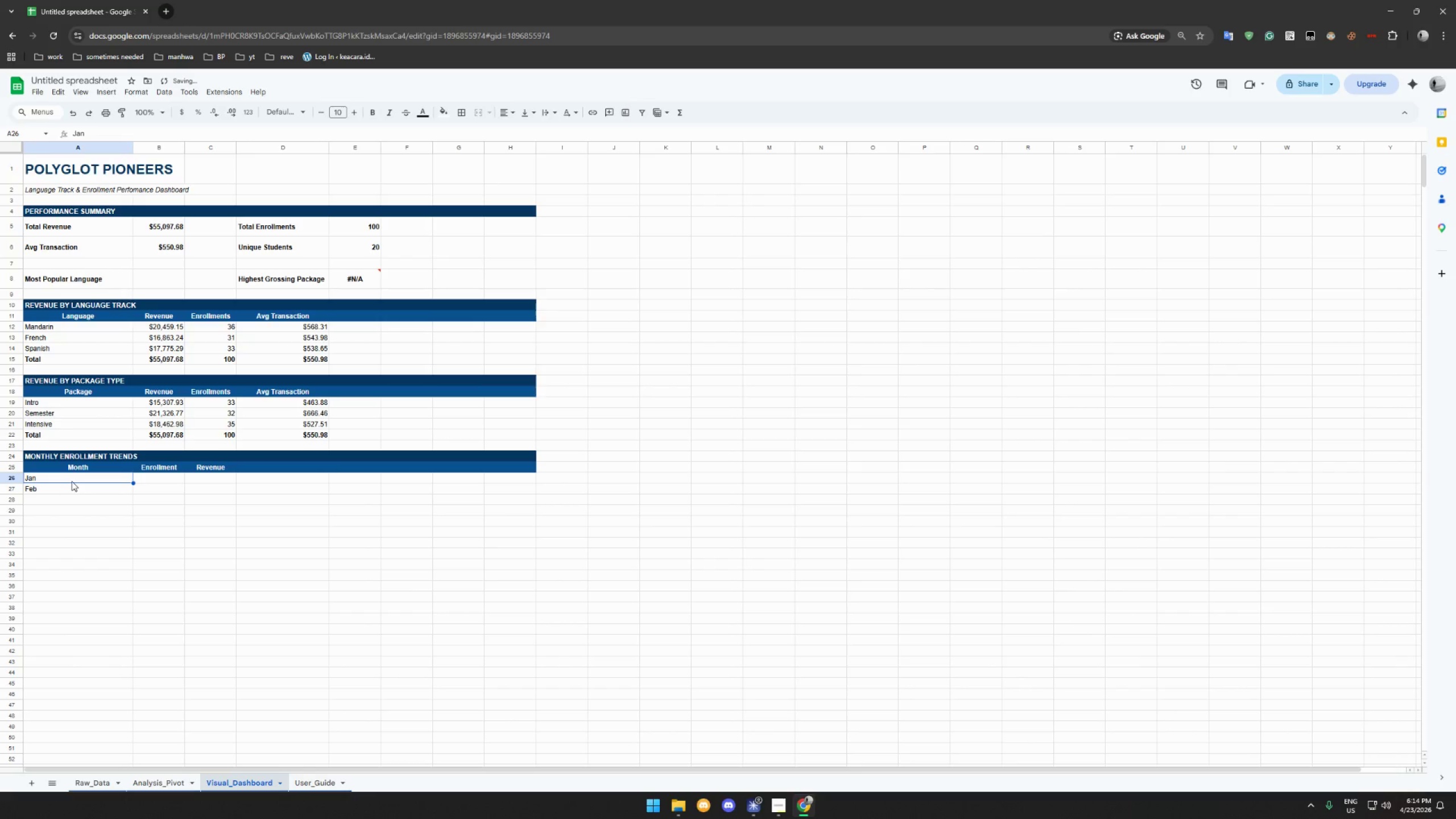 
key(ArrowDown)
 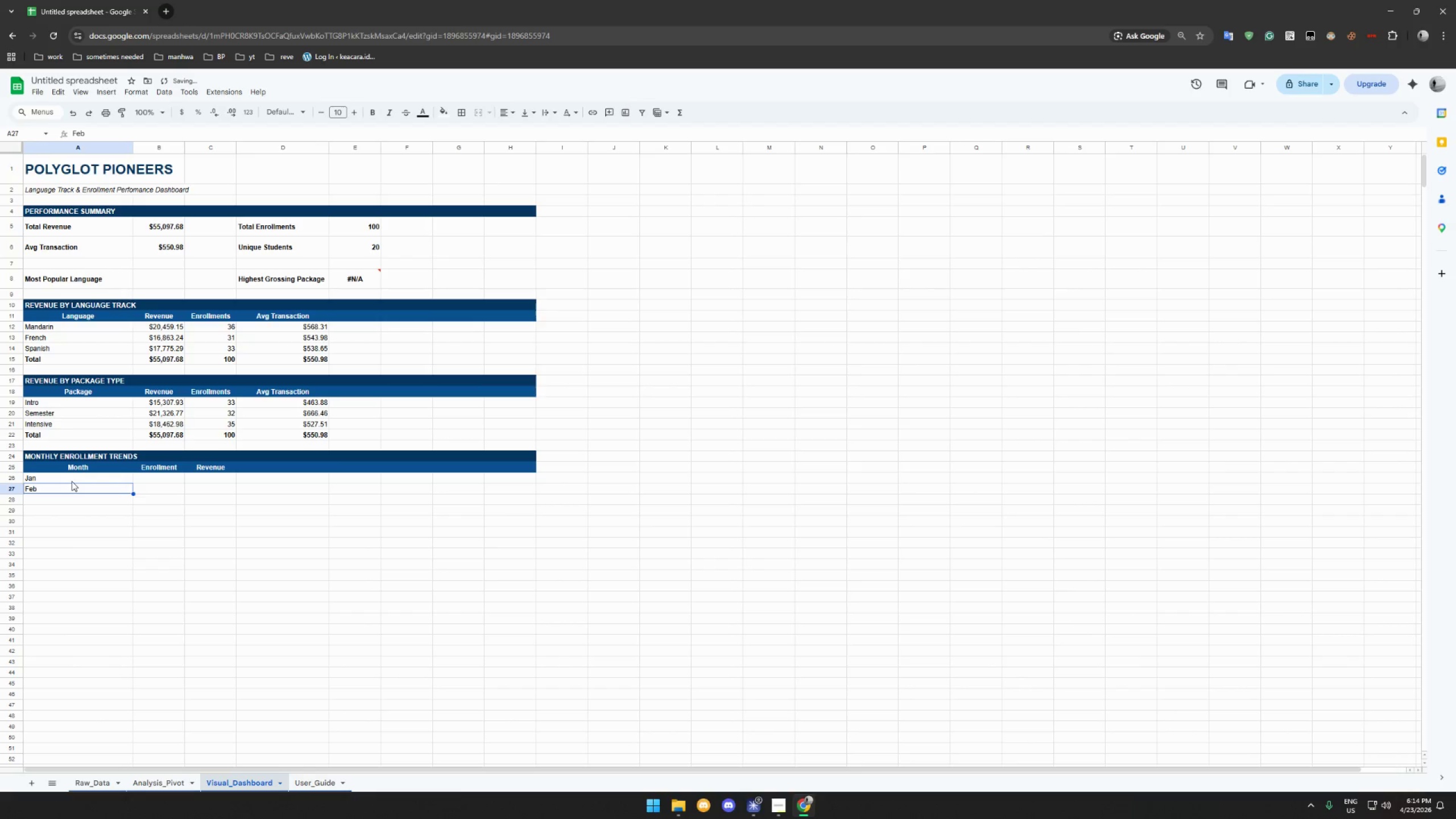 
key(ArrowDown)
 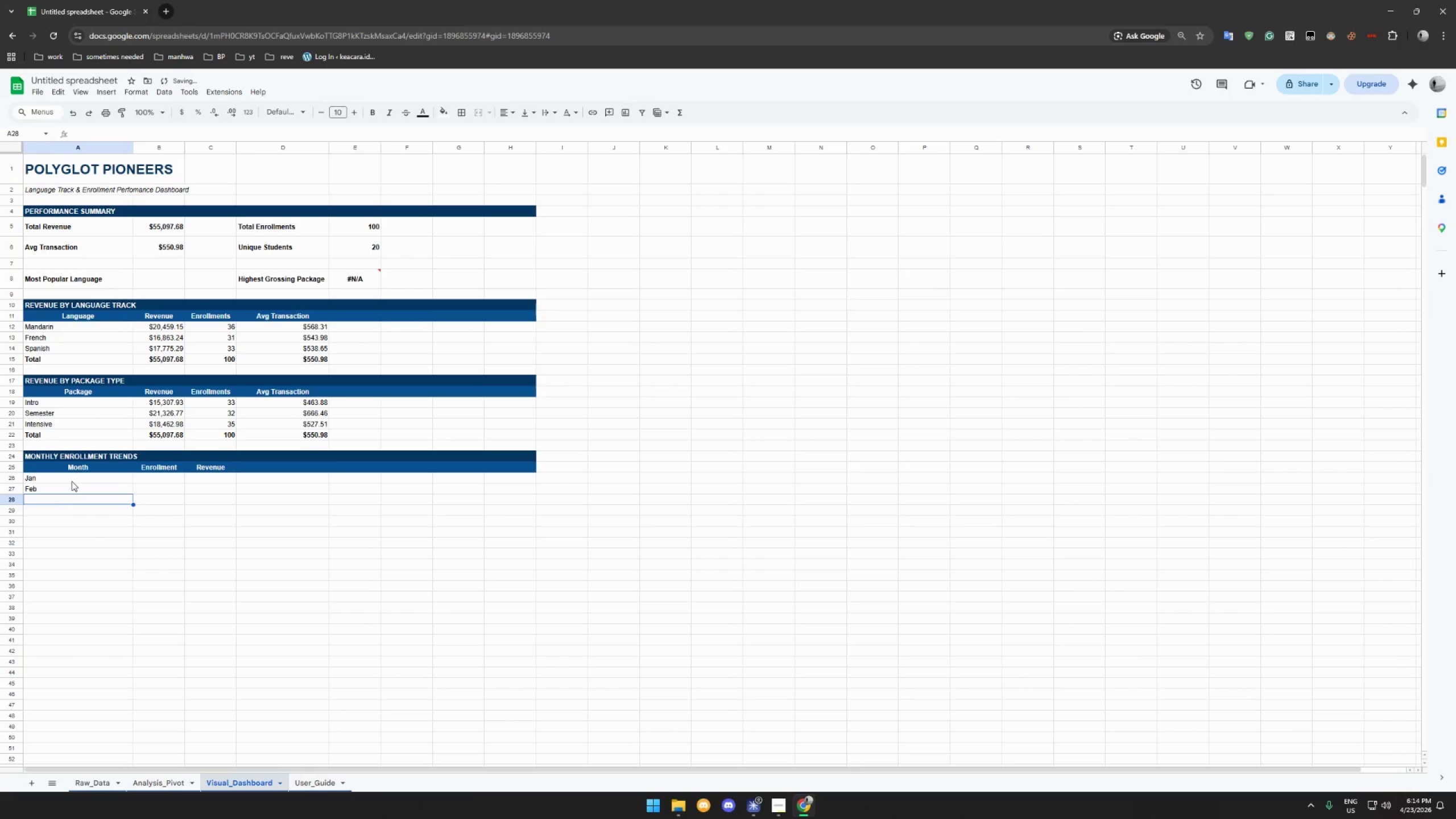 
type(Mar)
 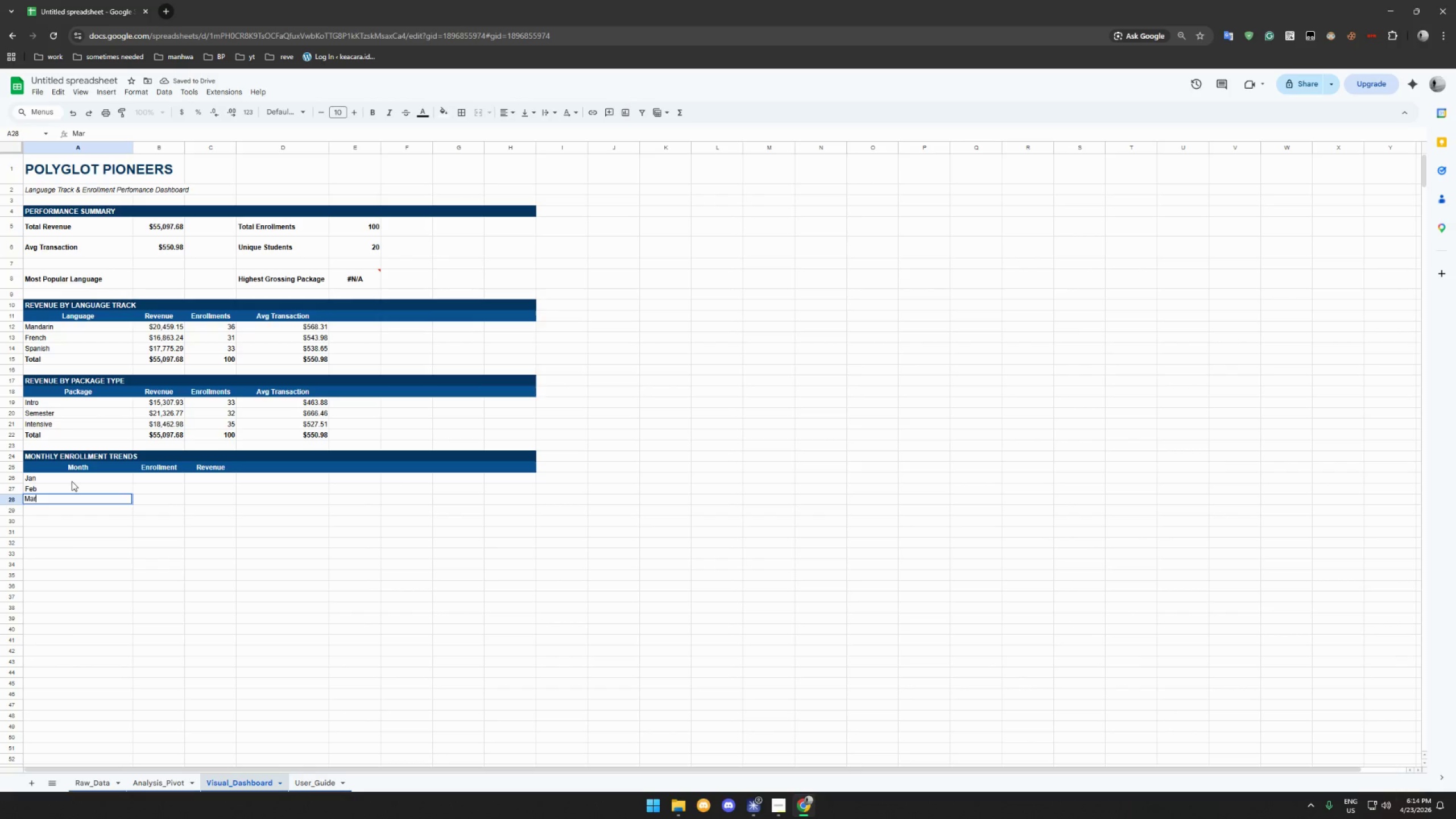 
key(Enter)
 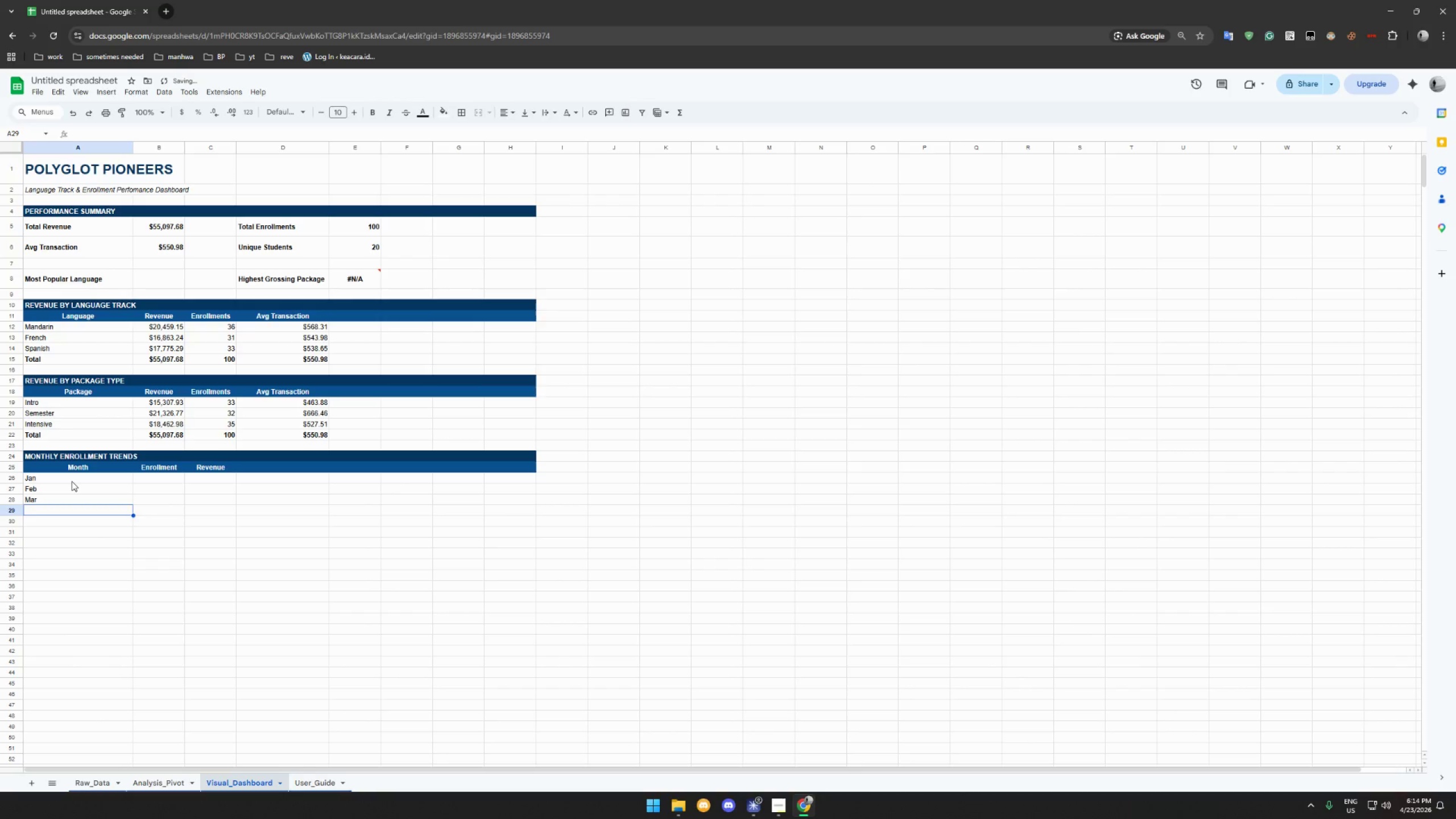 
type(AS)
key(Backspace)
type(pr)
 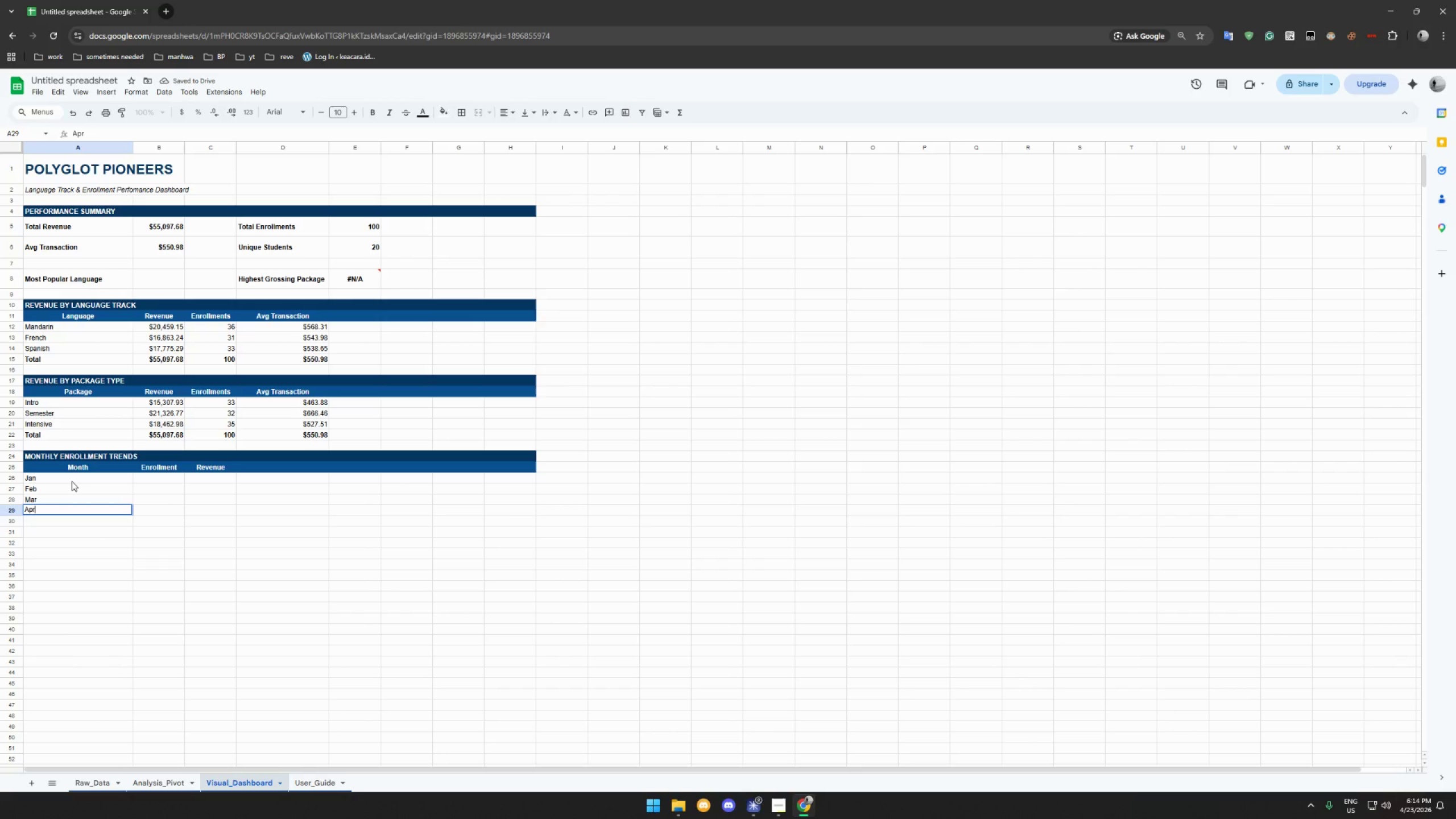 
key(Enter)
 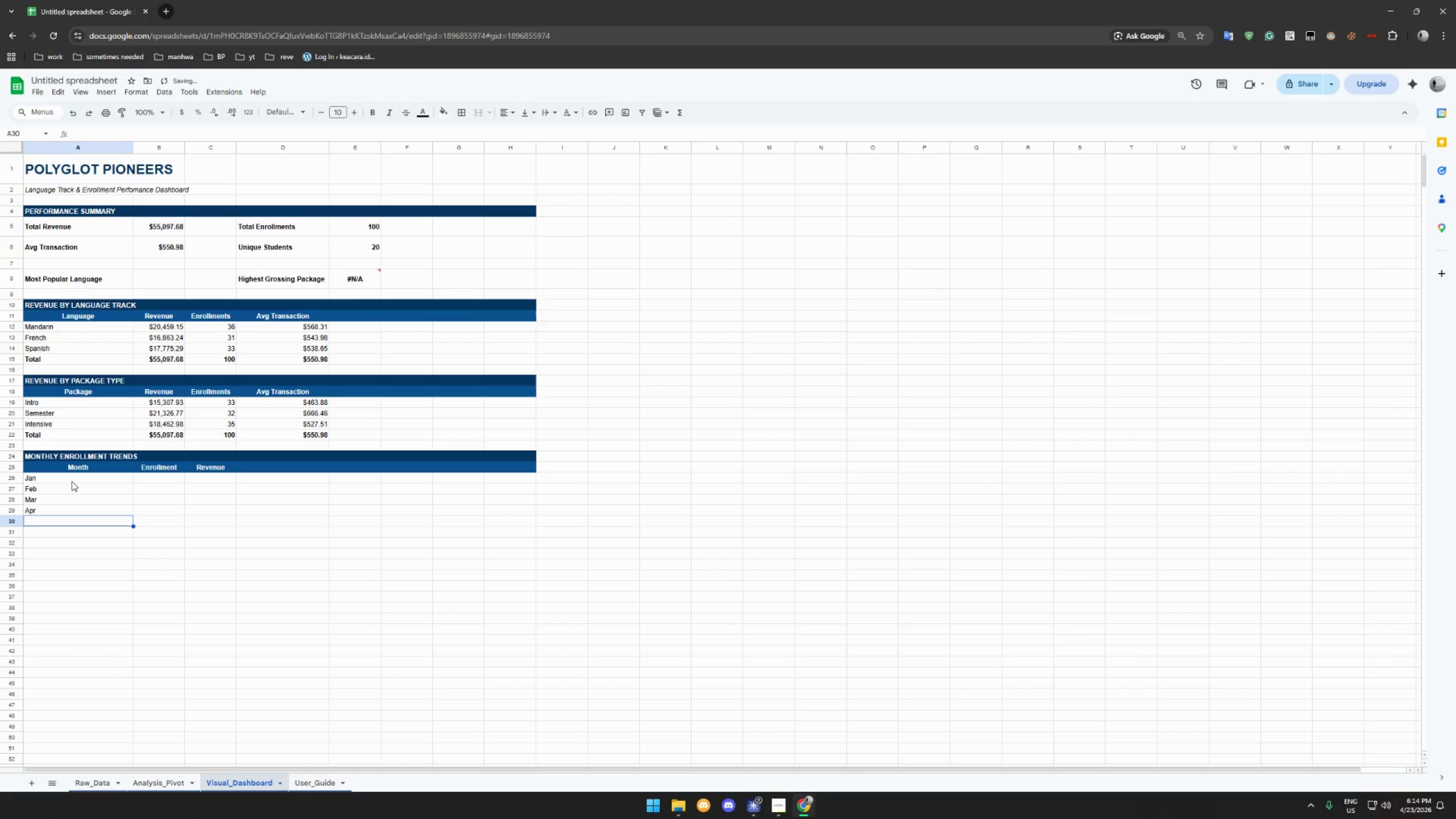 
type(J)
key(Backspace)
type(M)
key(Backspace)
key(Backspace)
type(May)
 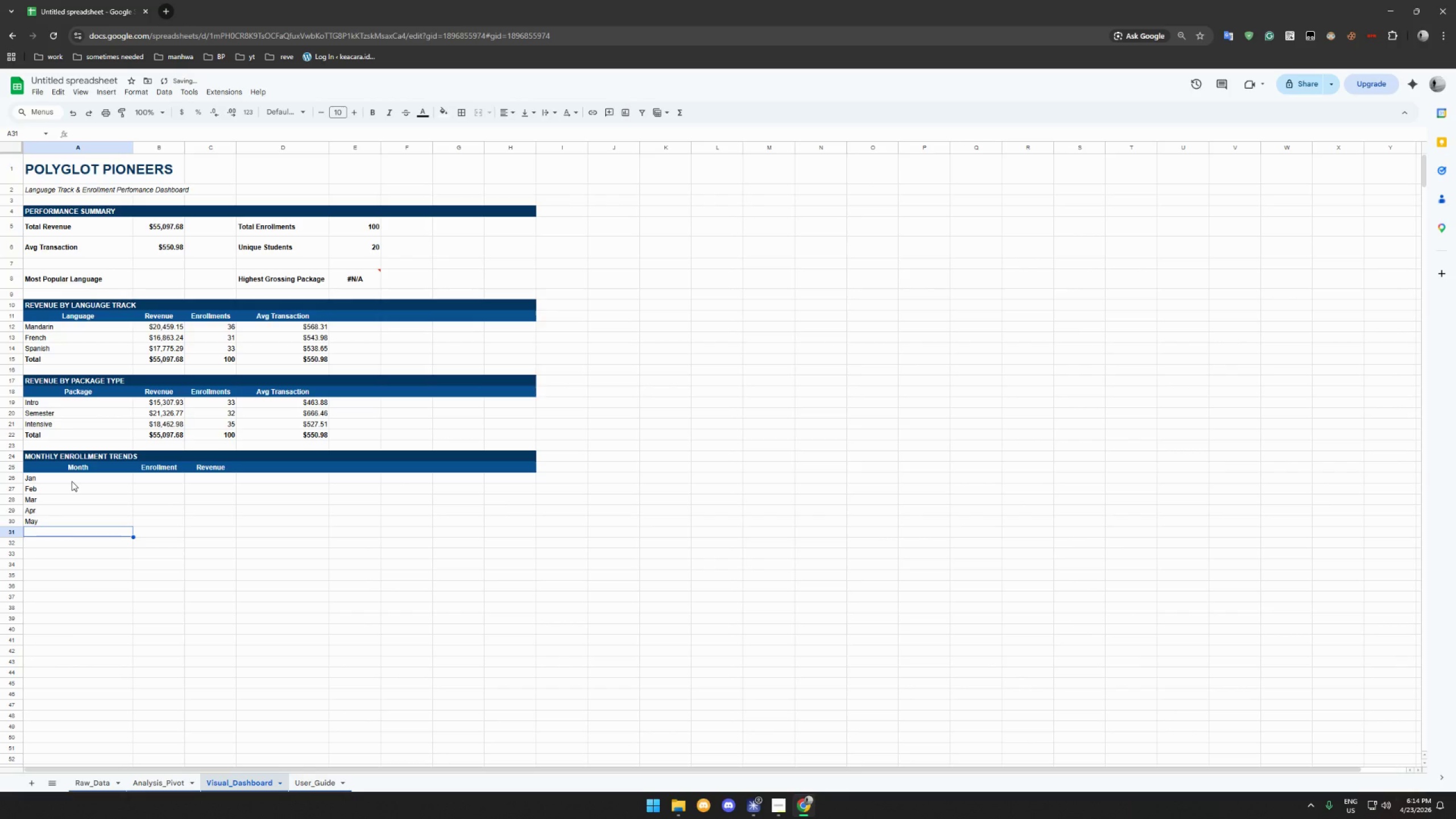 
 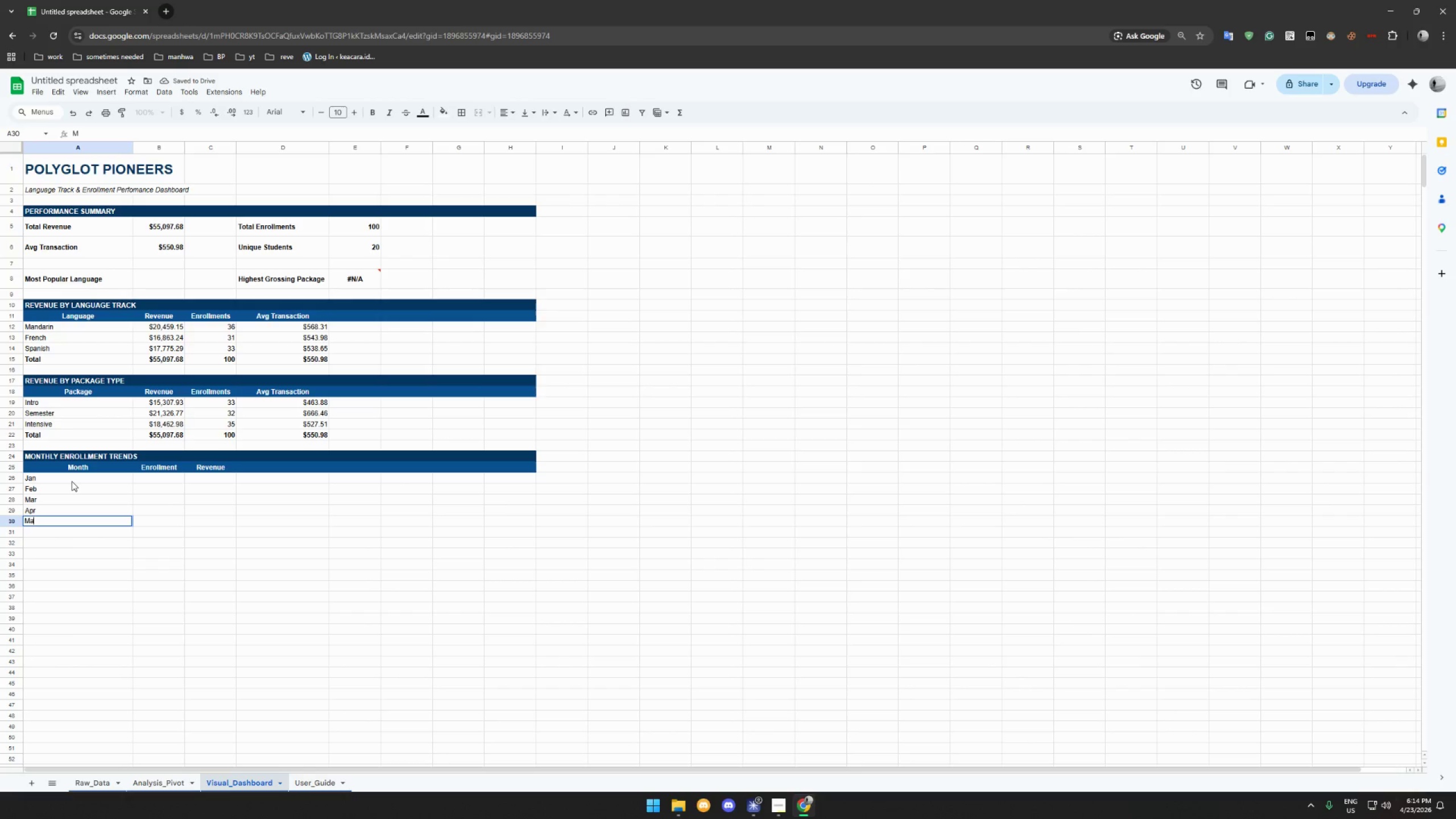 
key(Enter)
 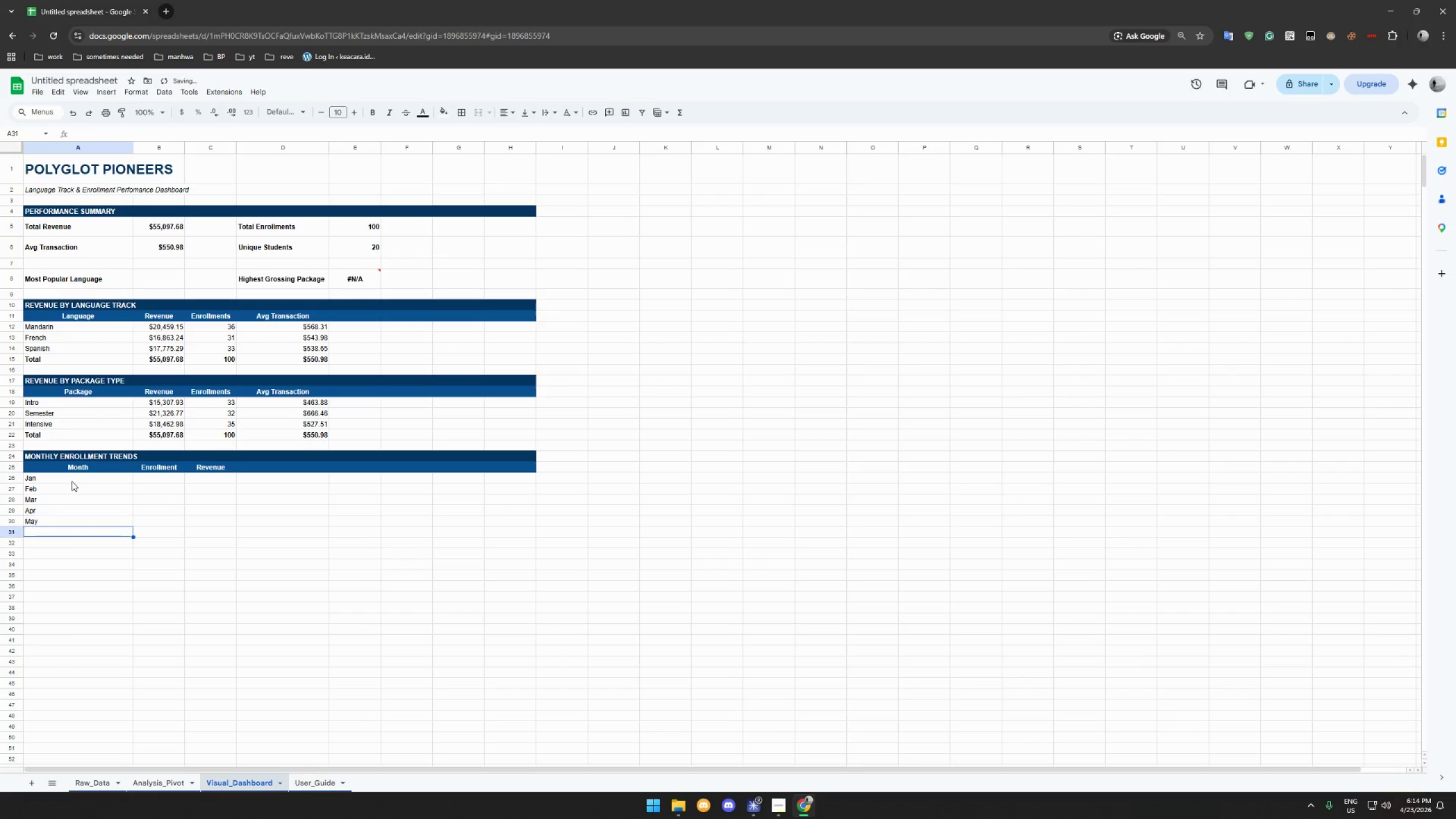 
type(Jun)
 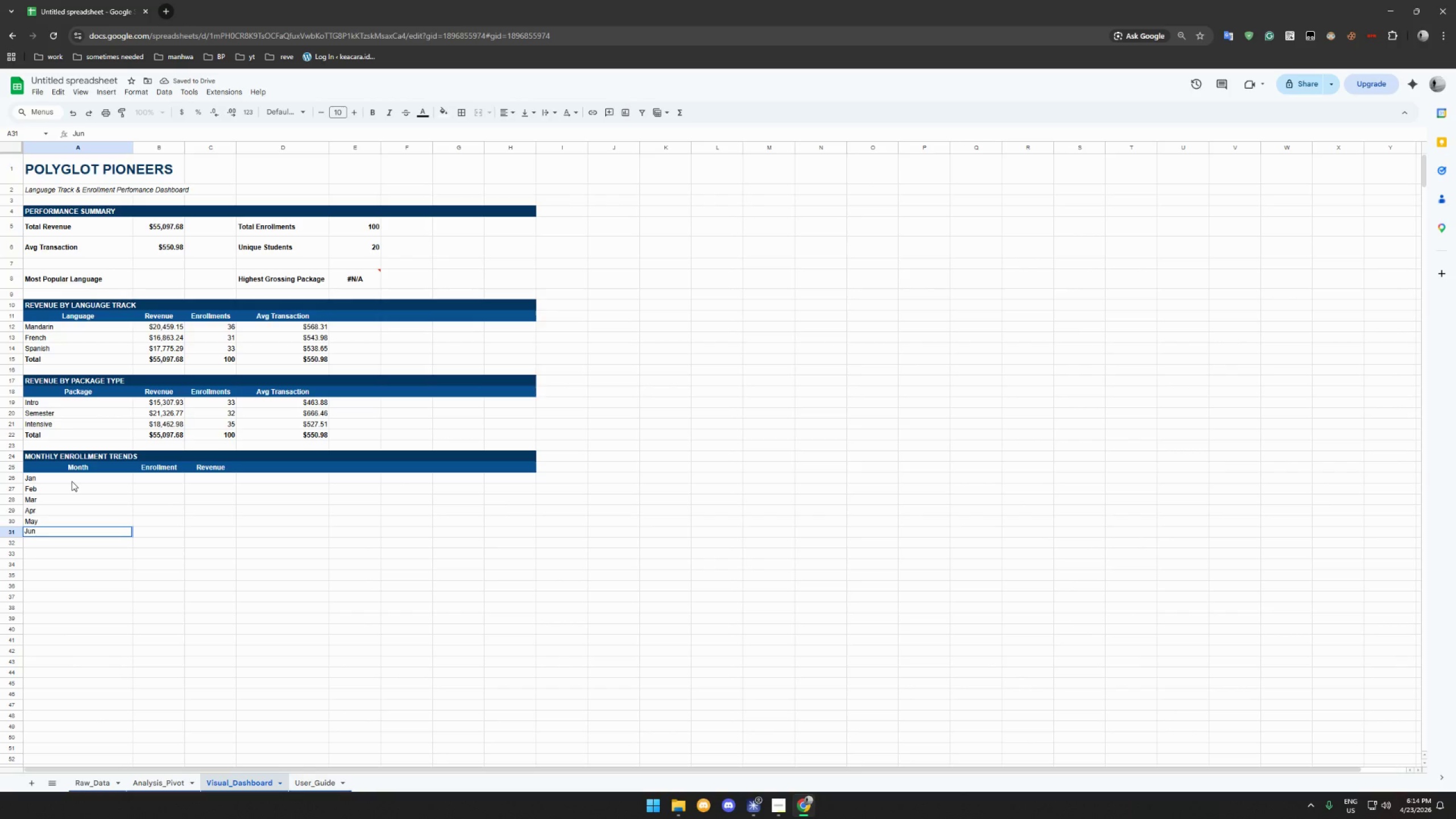 
key(Enter)
 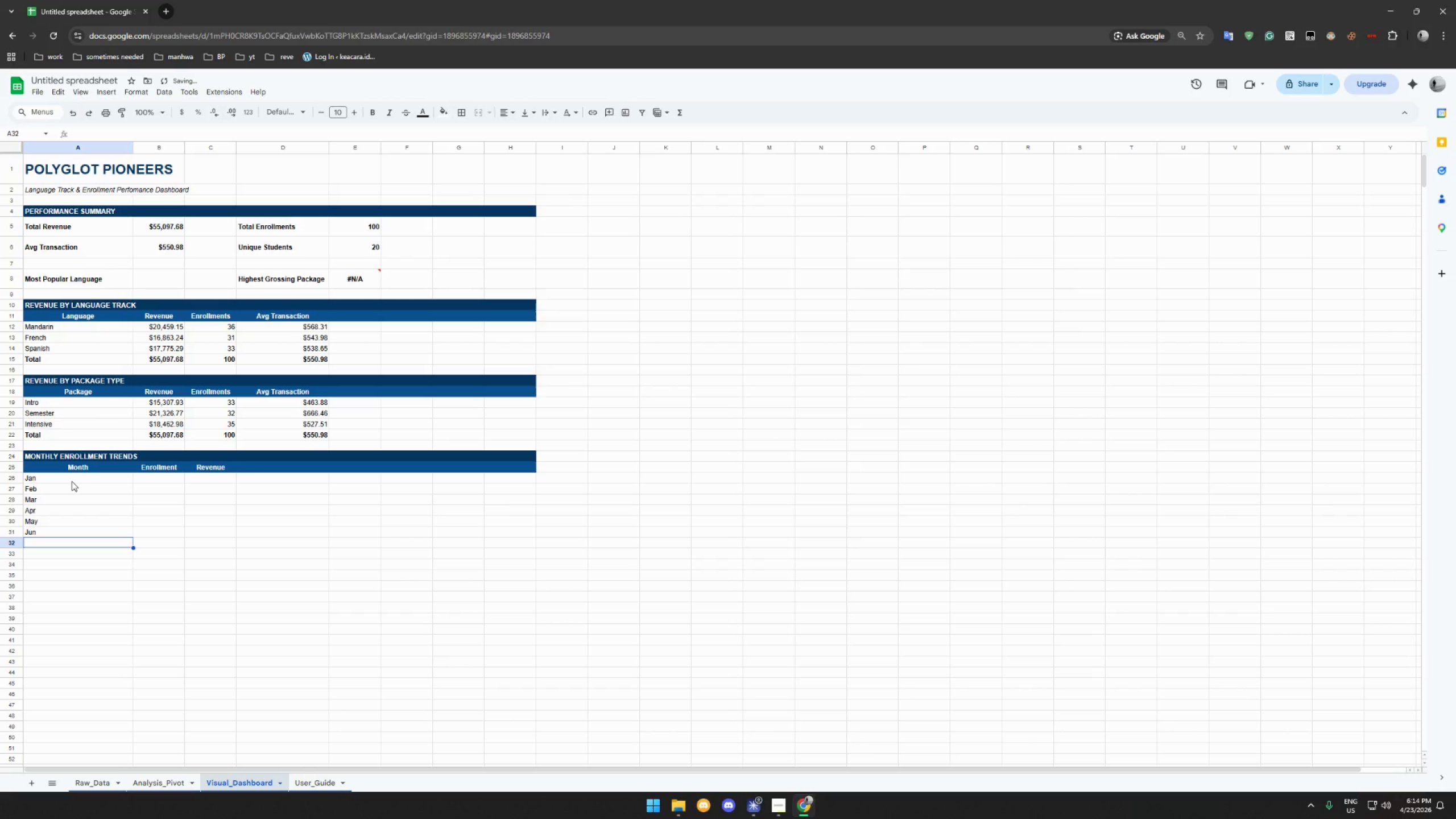 
type(Jul)
 